 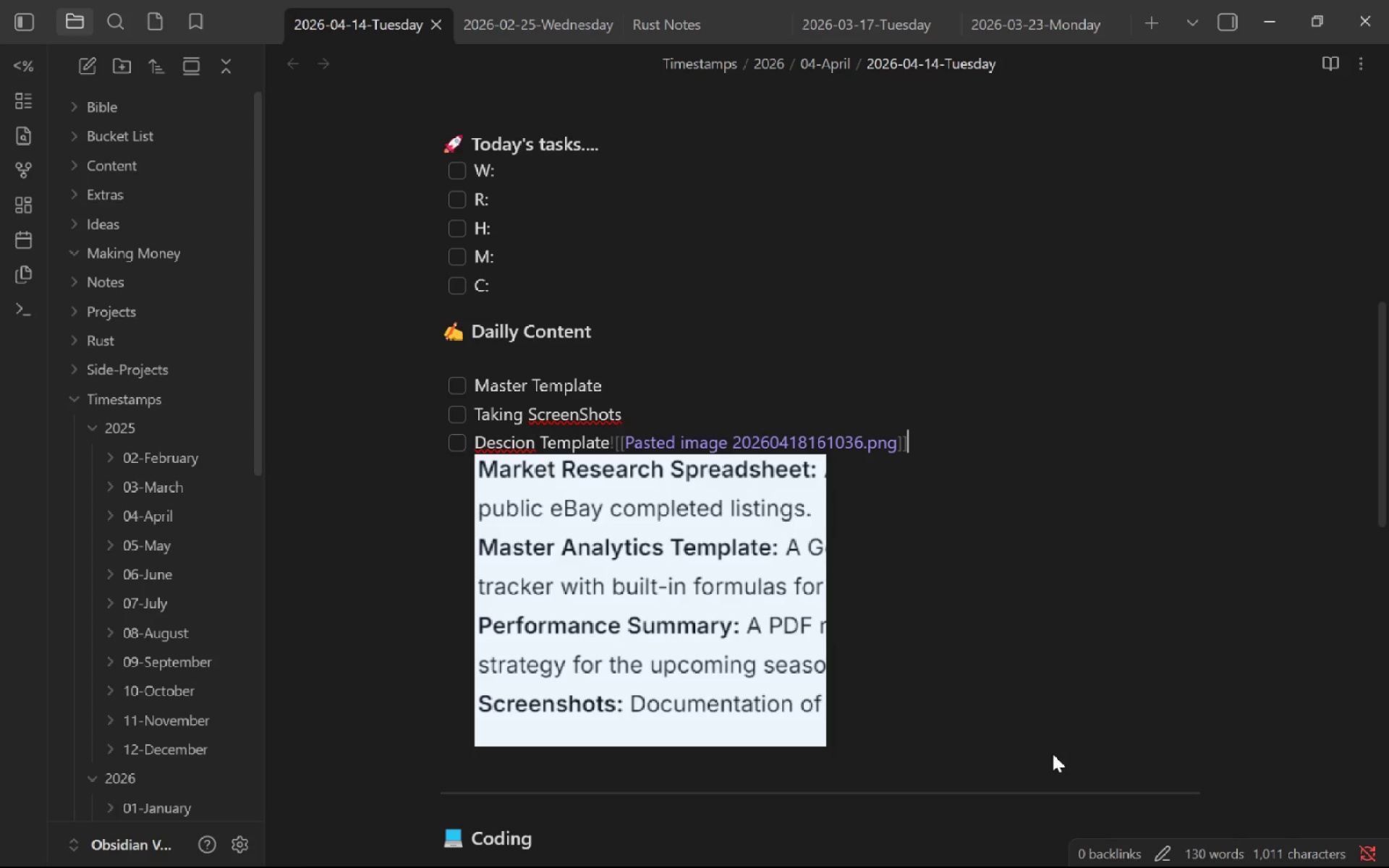 
key(Alt+Tab)
 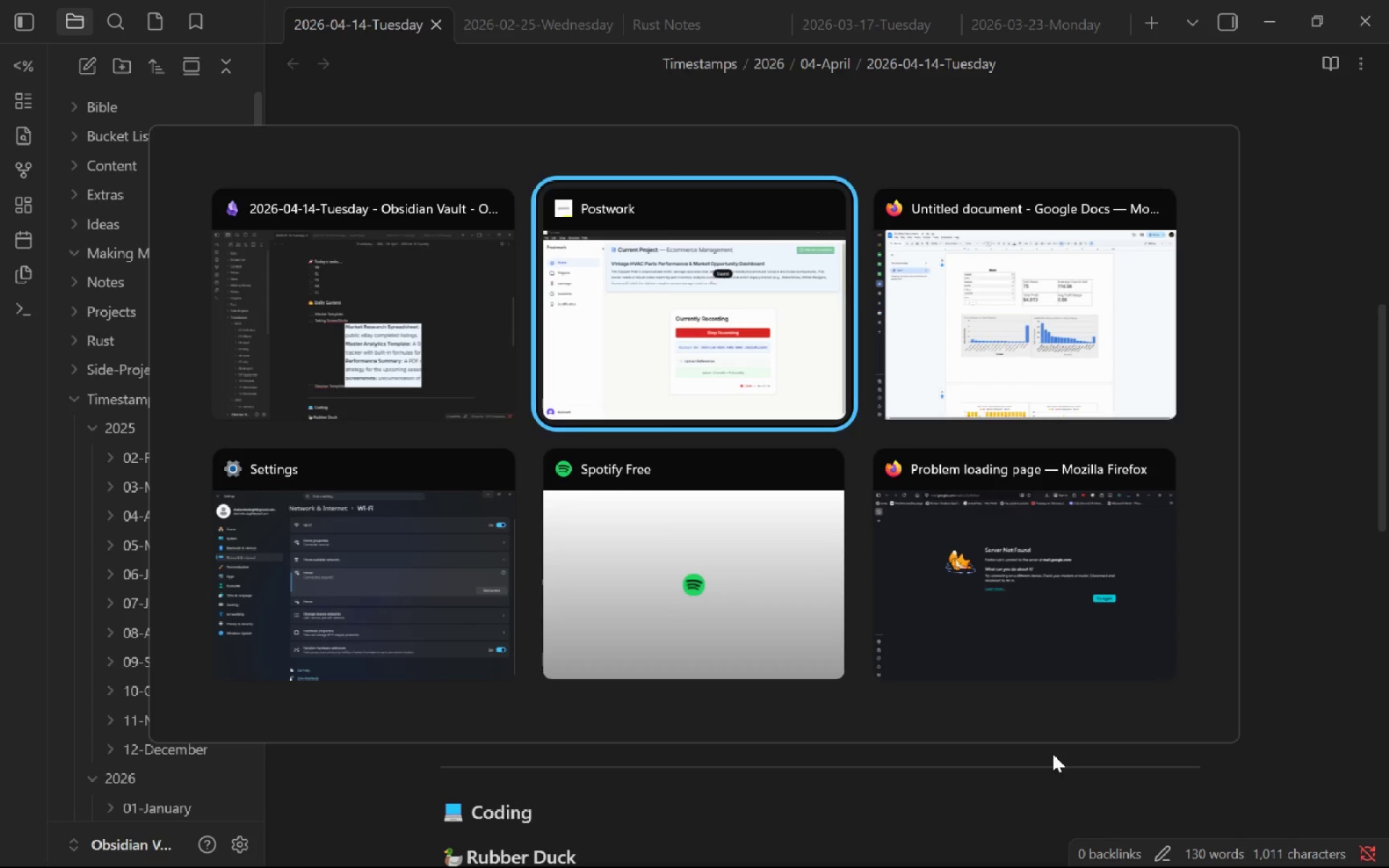 
key(Alt+Tab)
 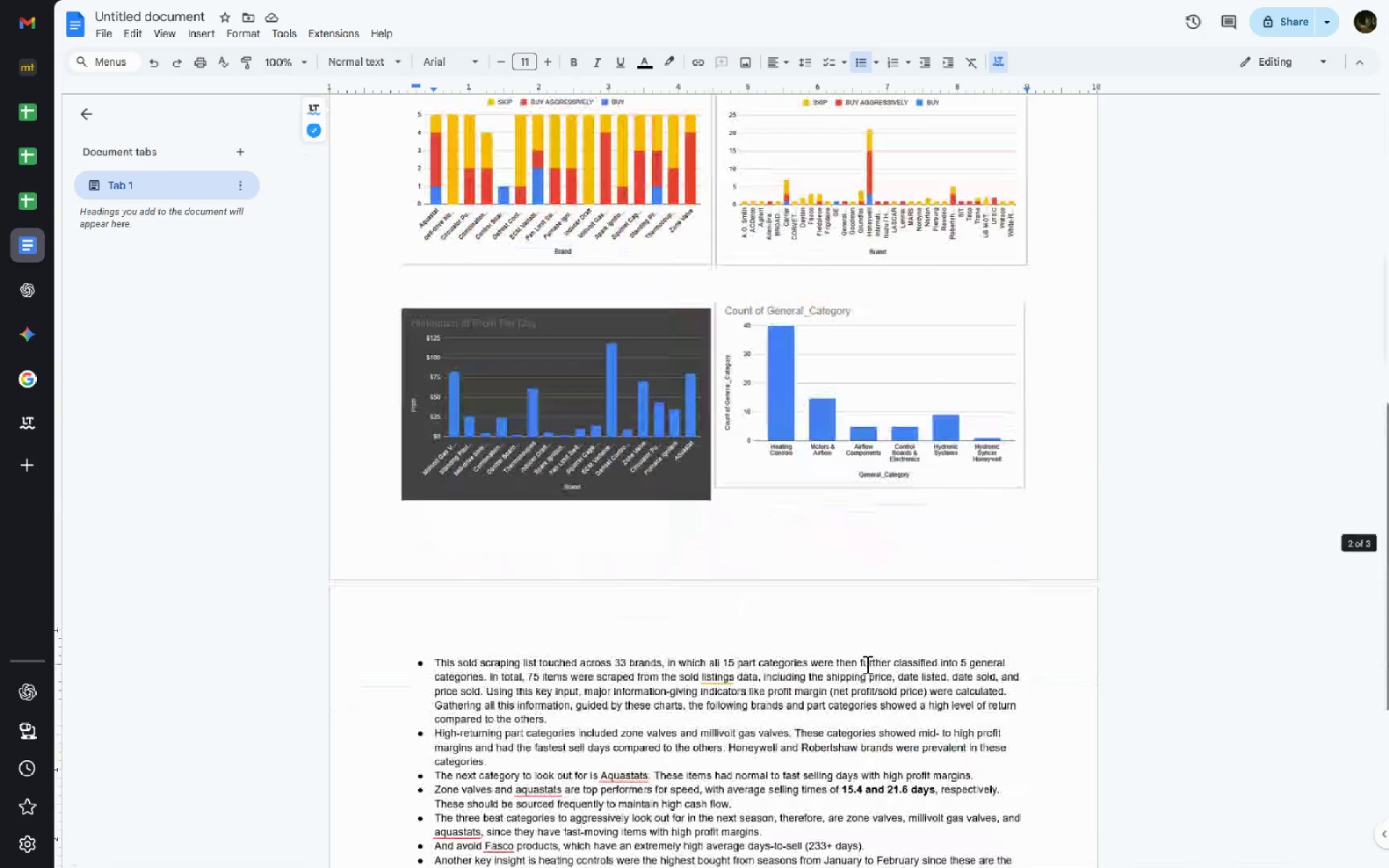 
wait(5.38)
 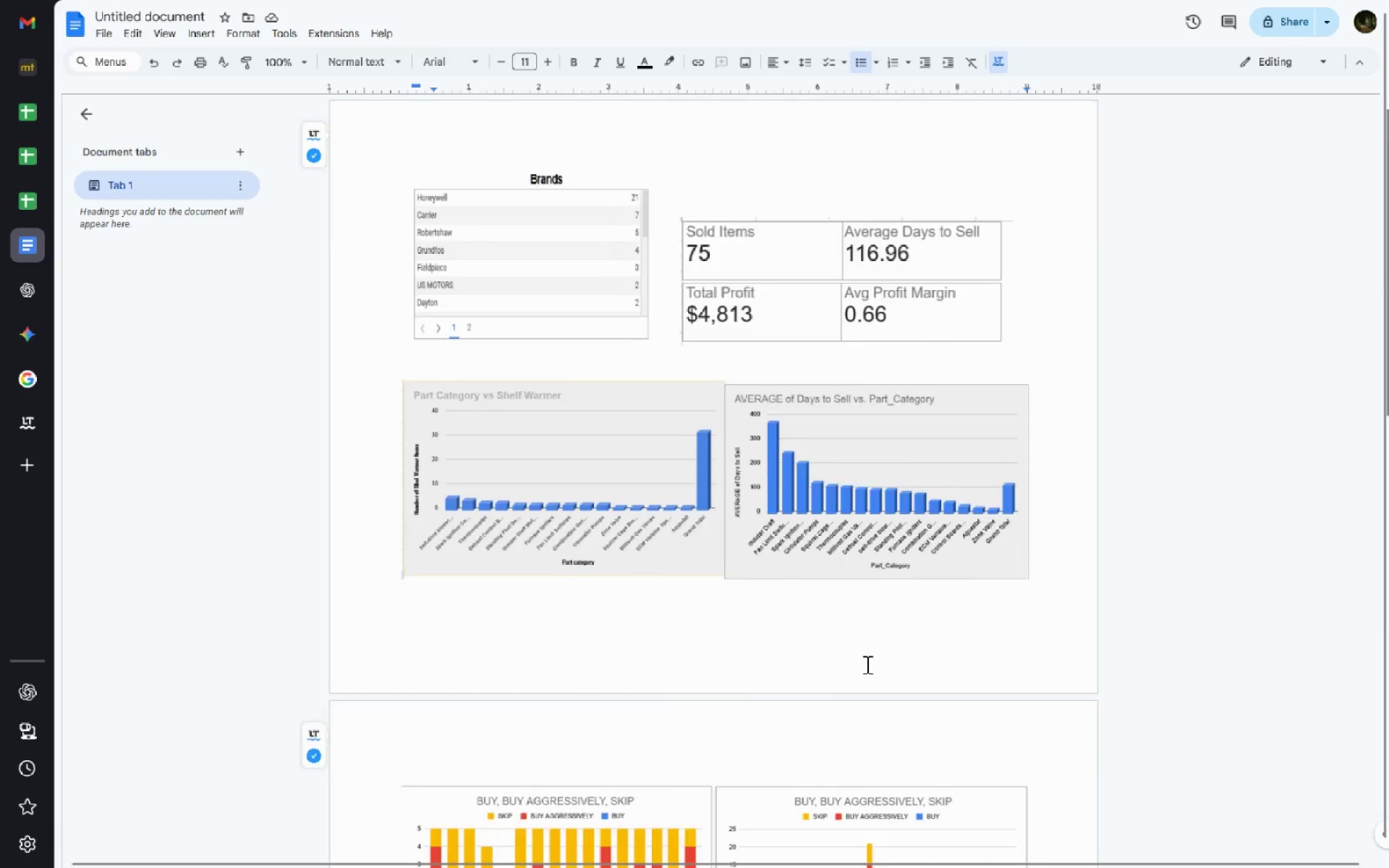 
key(Backspace)
 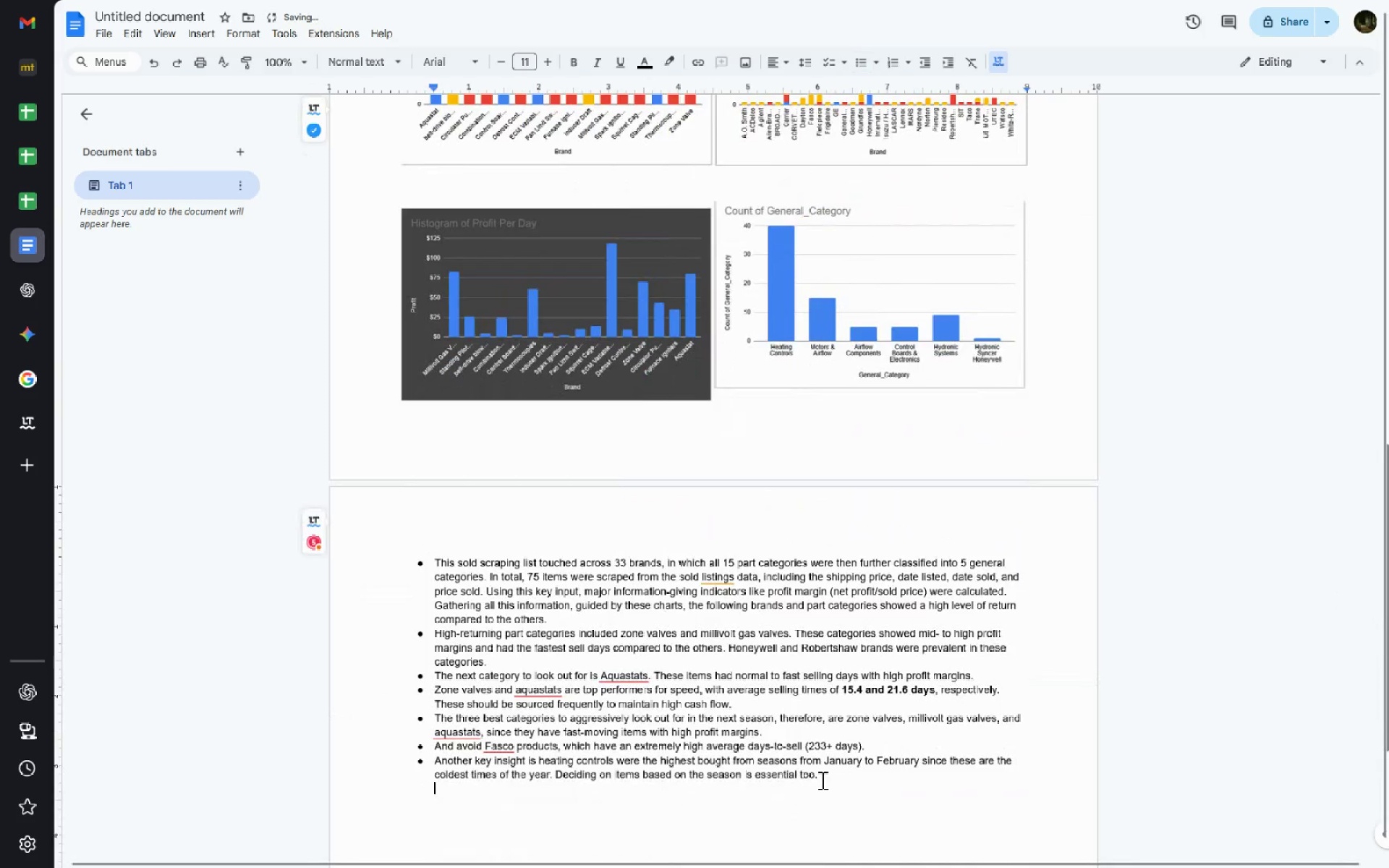 
left_click_drag(start_coordinate=[823, 780], to_coordinate=[414, 556])
 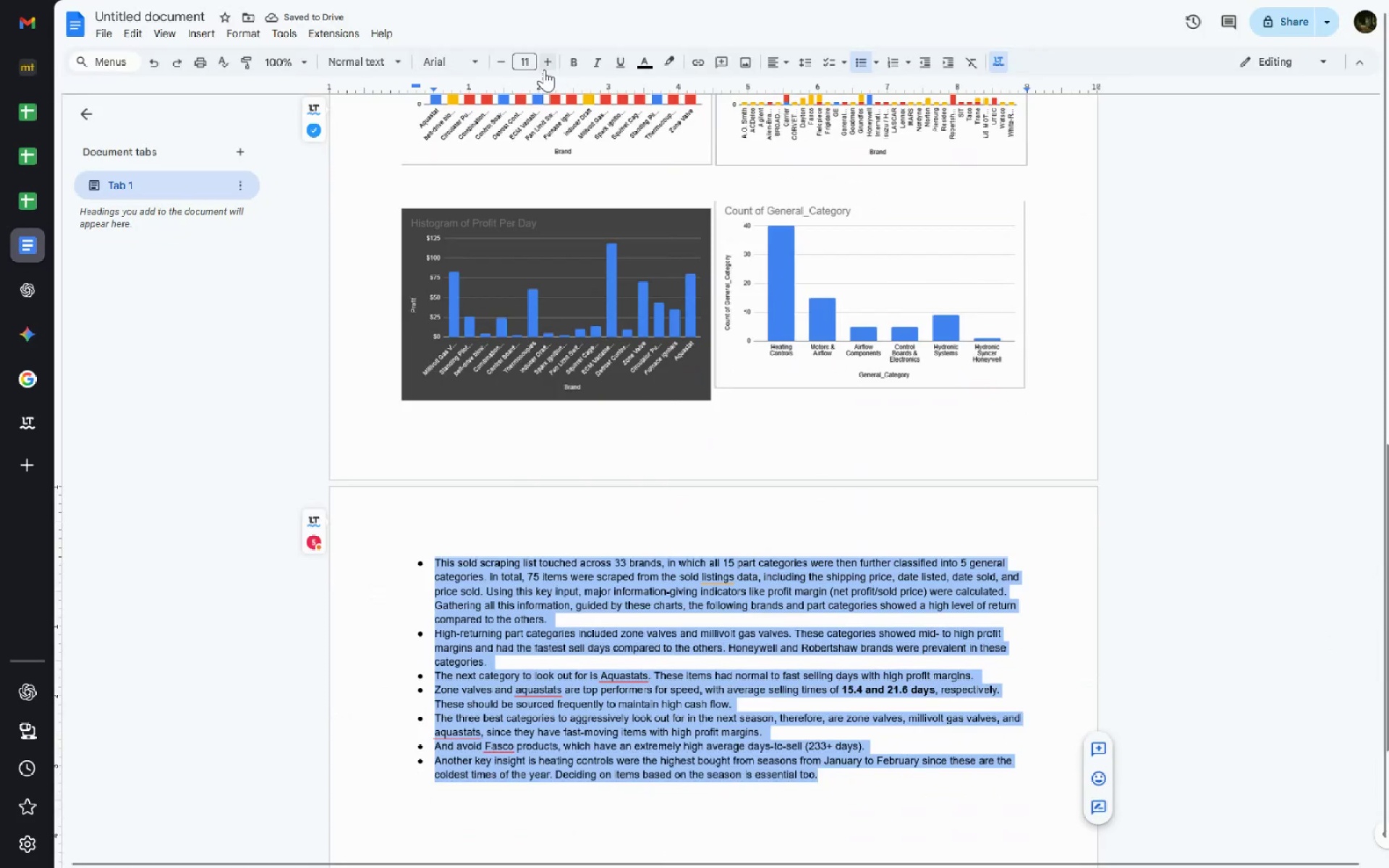 
double_click([544, 69])
 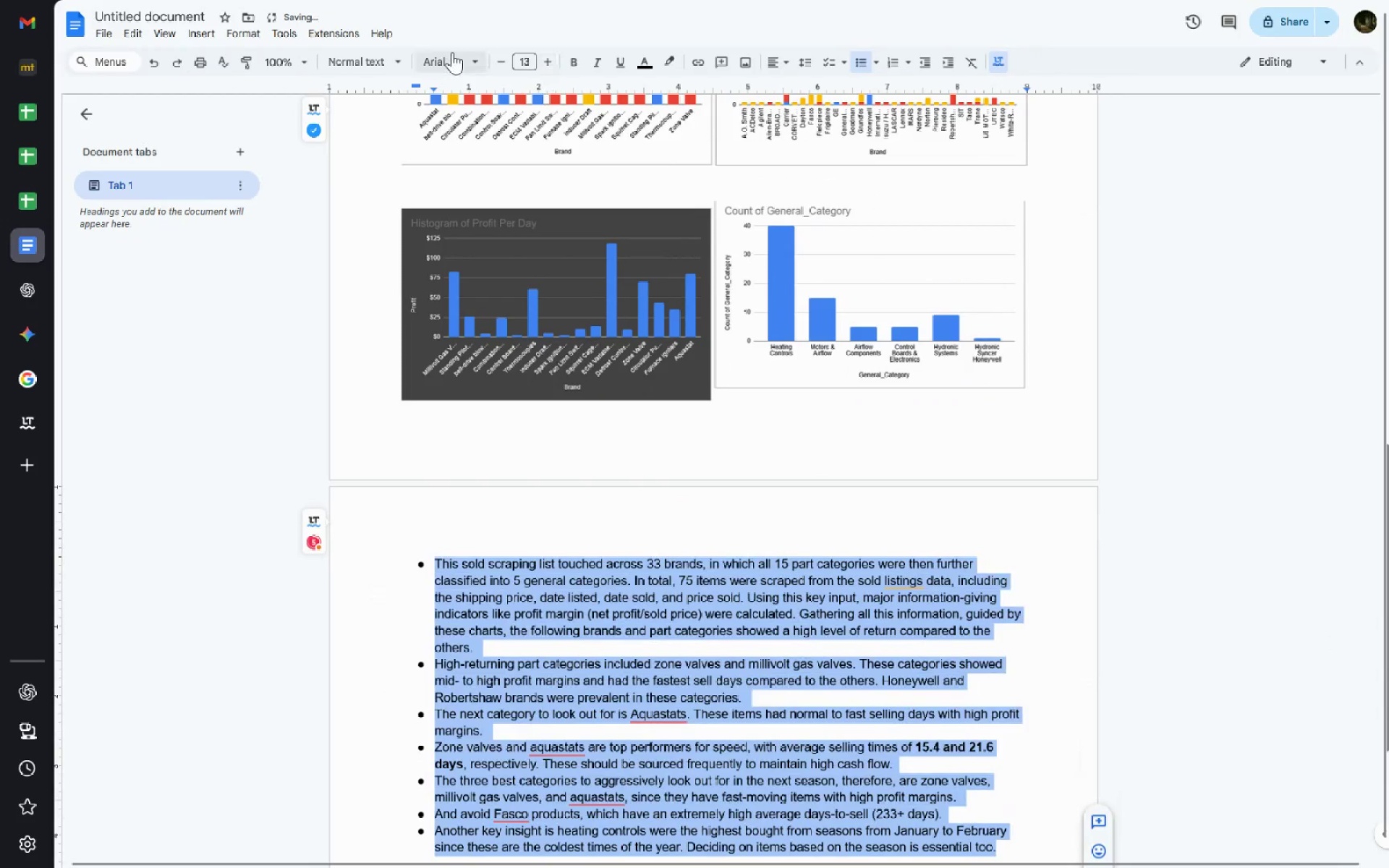 
left_click([451, 52])
 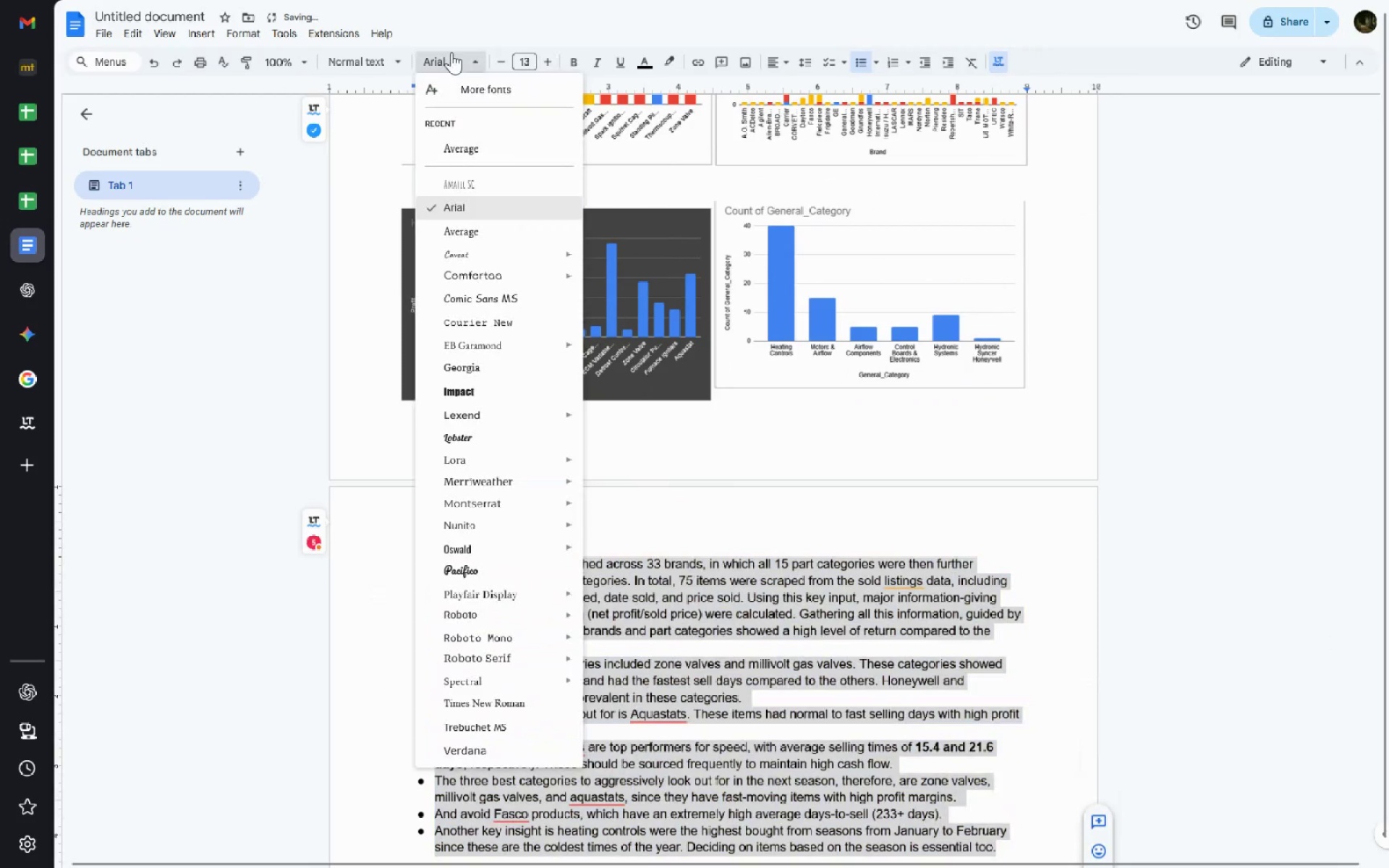 
type(Ti)
key(Escape)
 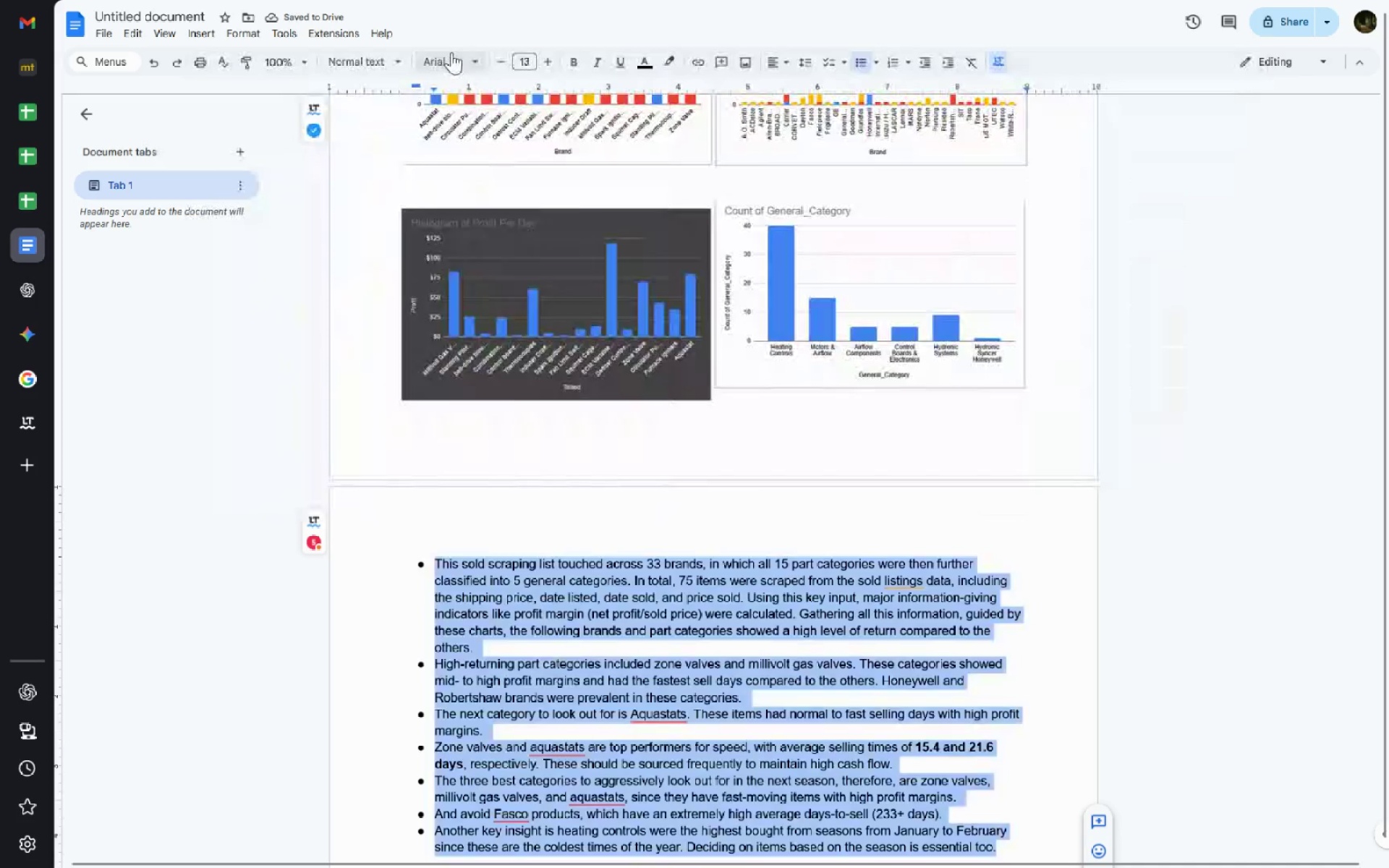 
left_click([451, 52])
 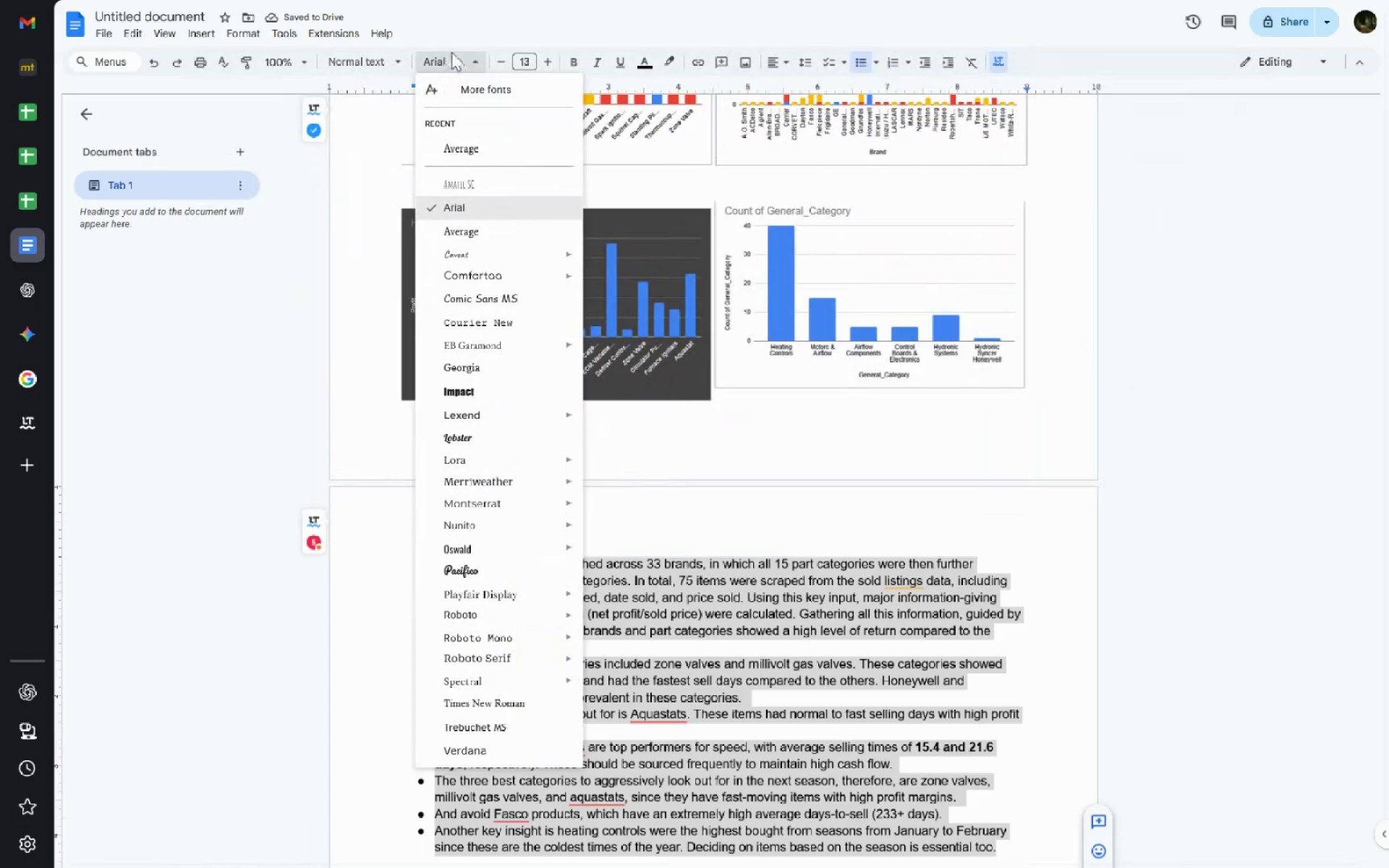 
key(T)
 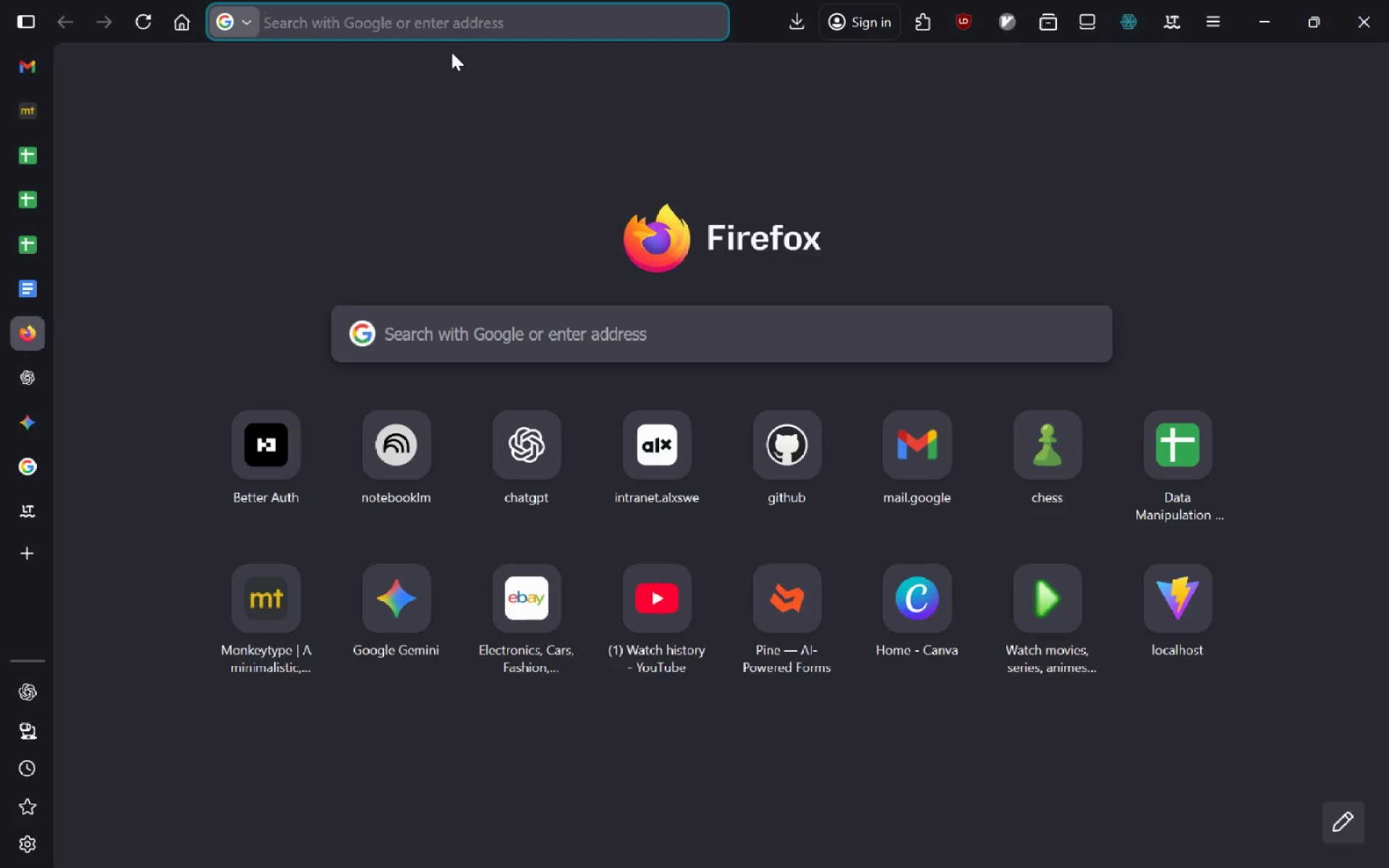 
key(Control+Shift+Tab)
 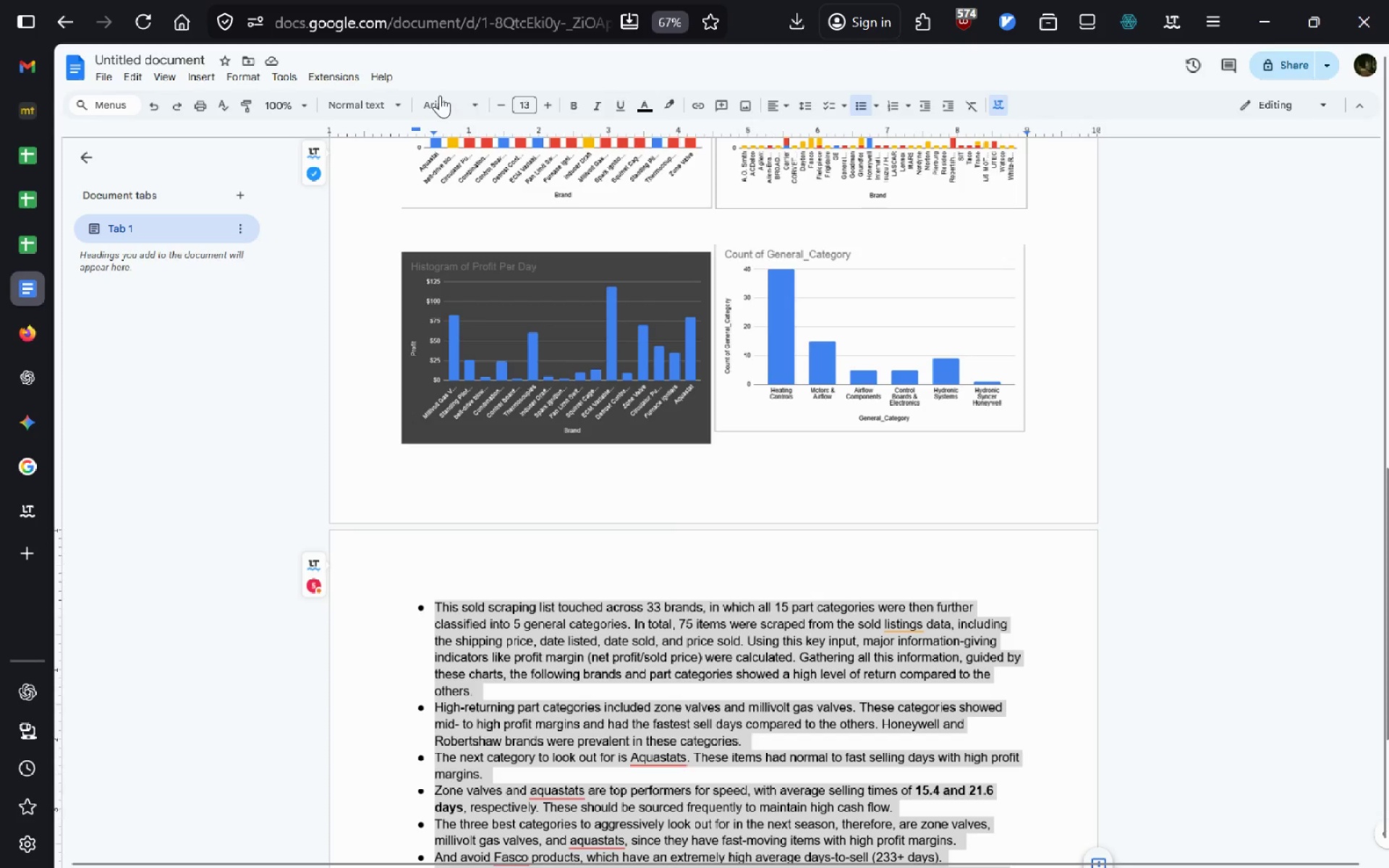 
left_click([440, 95])
 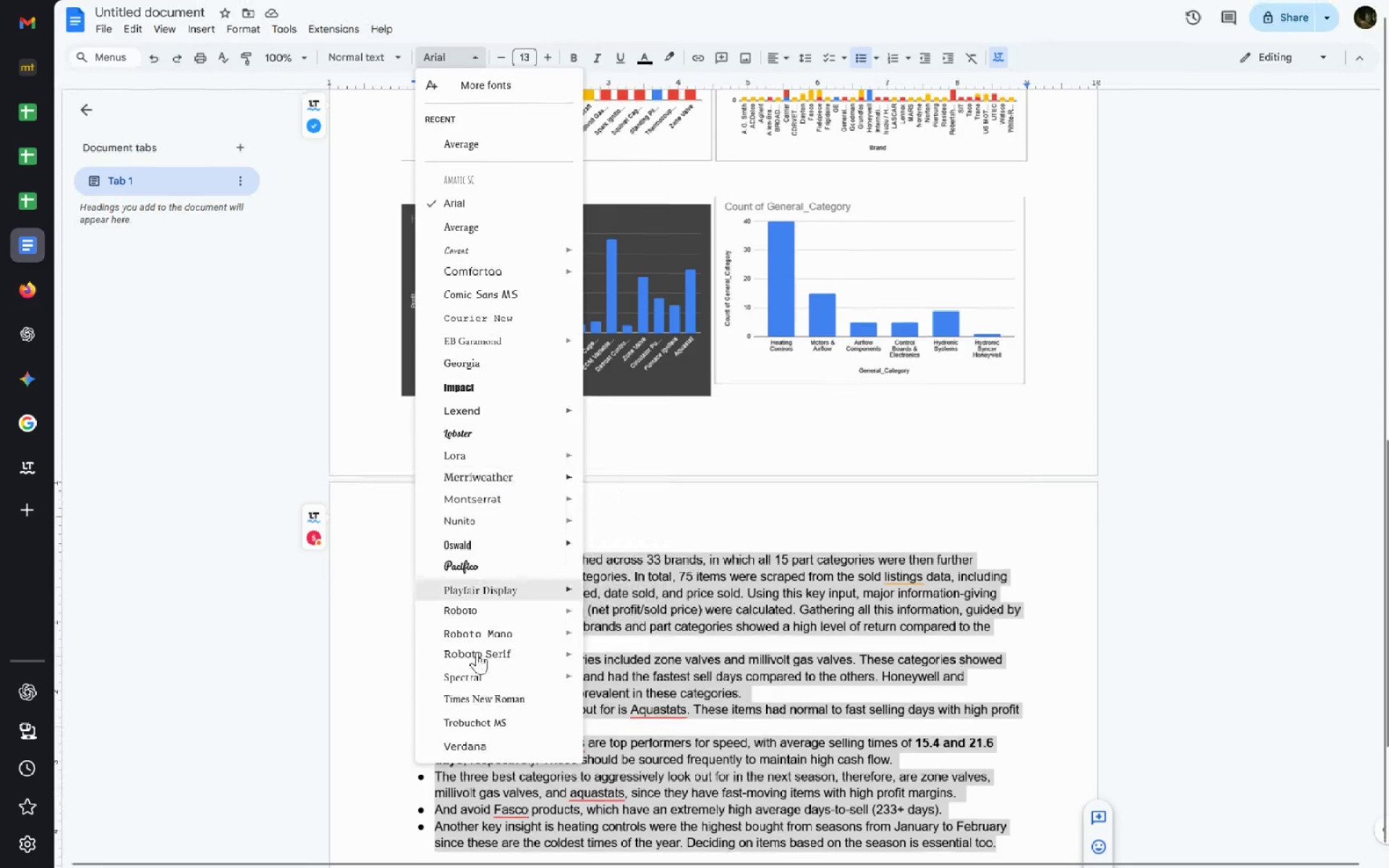 
left_click([470, 695])
 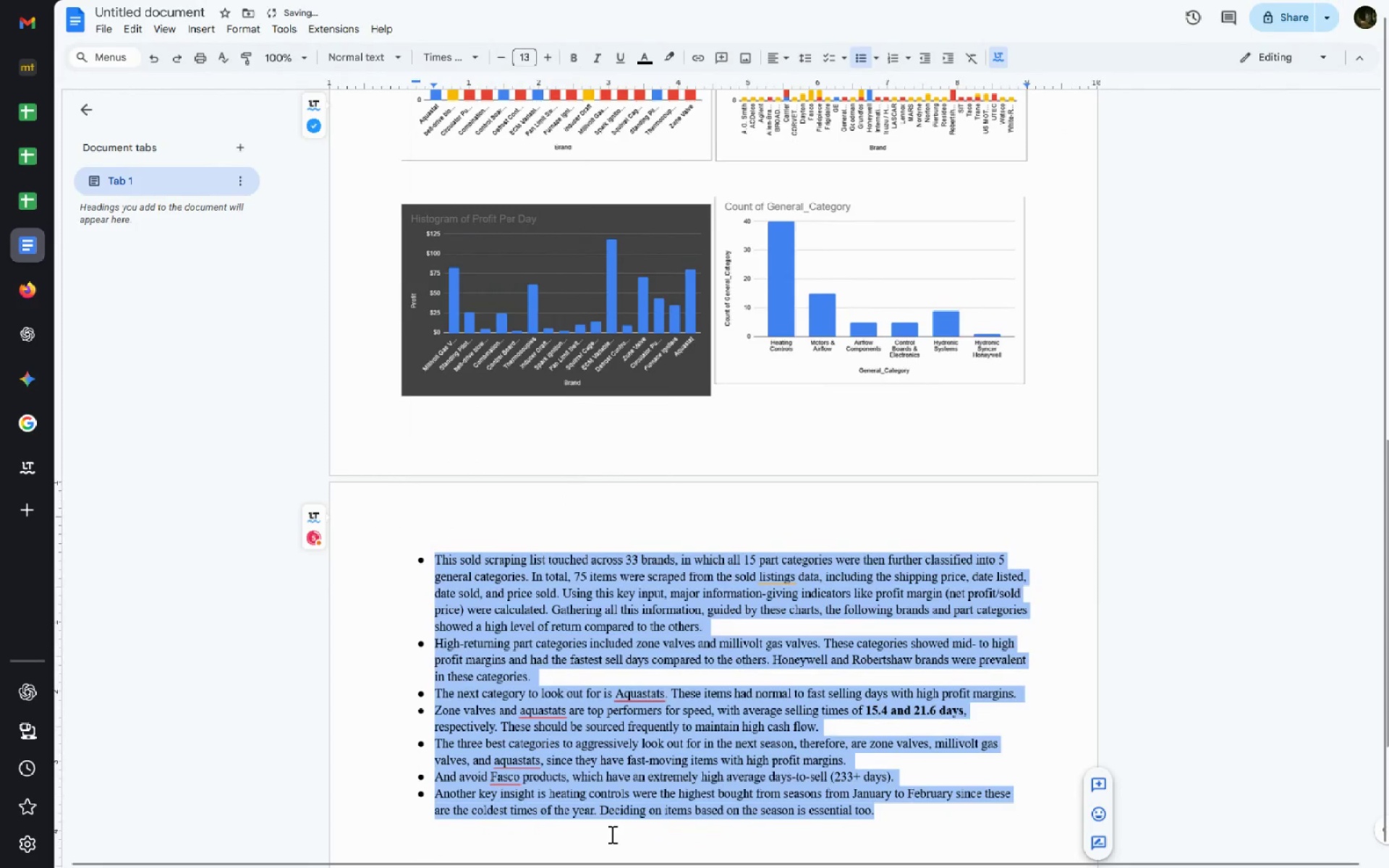 
left_click([671, 849])
 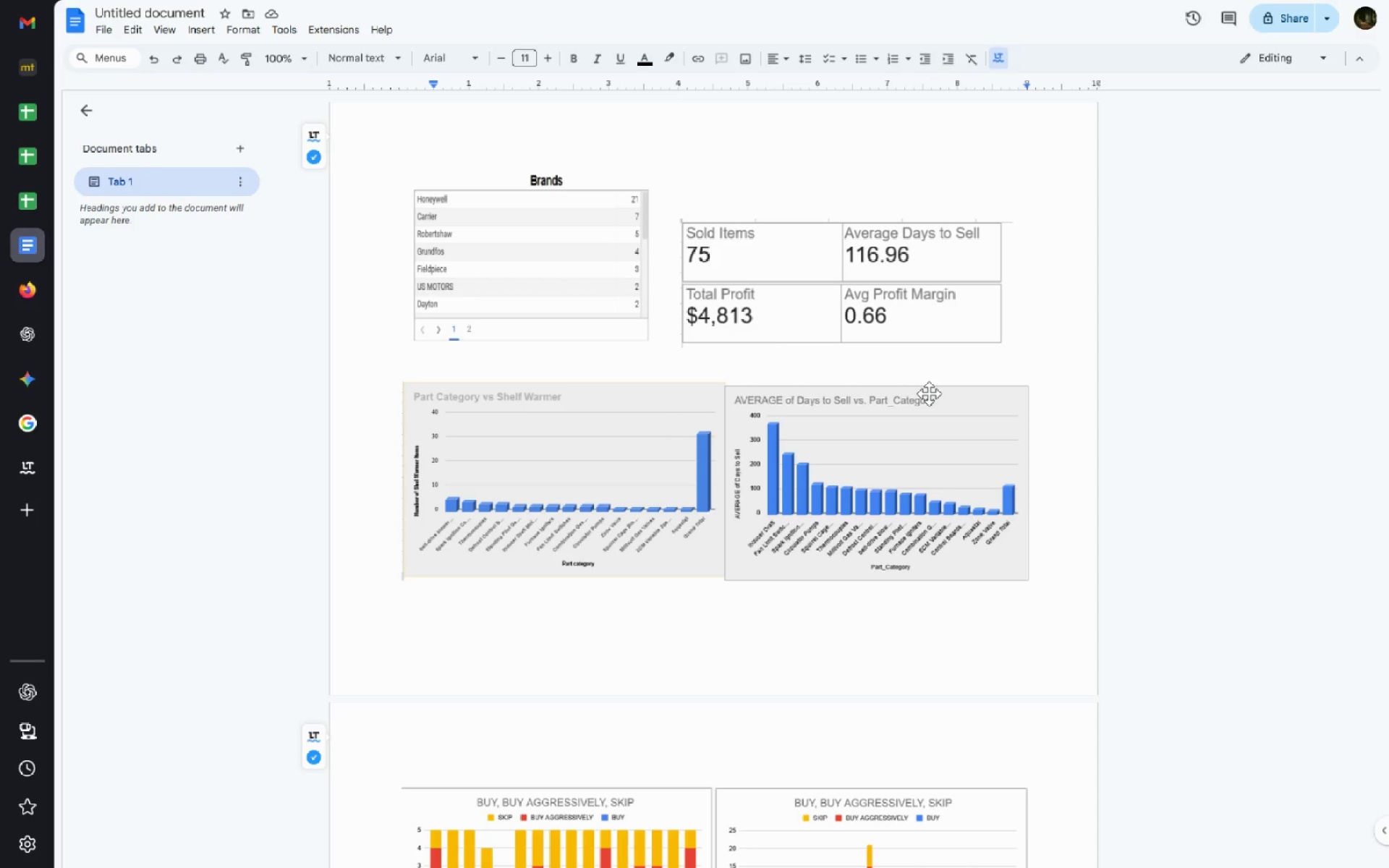 
wait(27.17)
 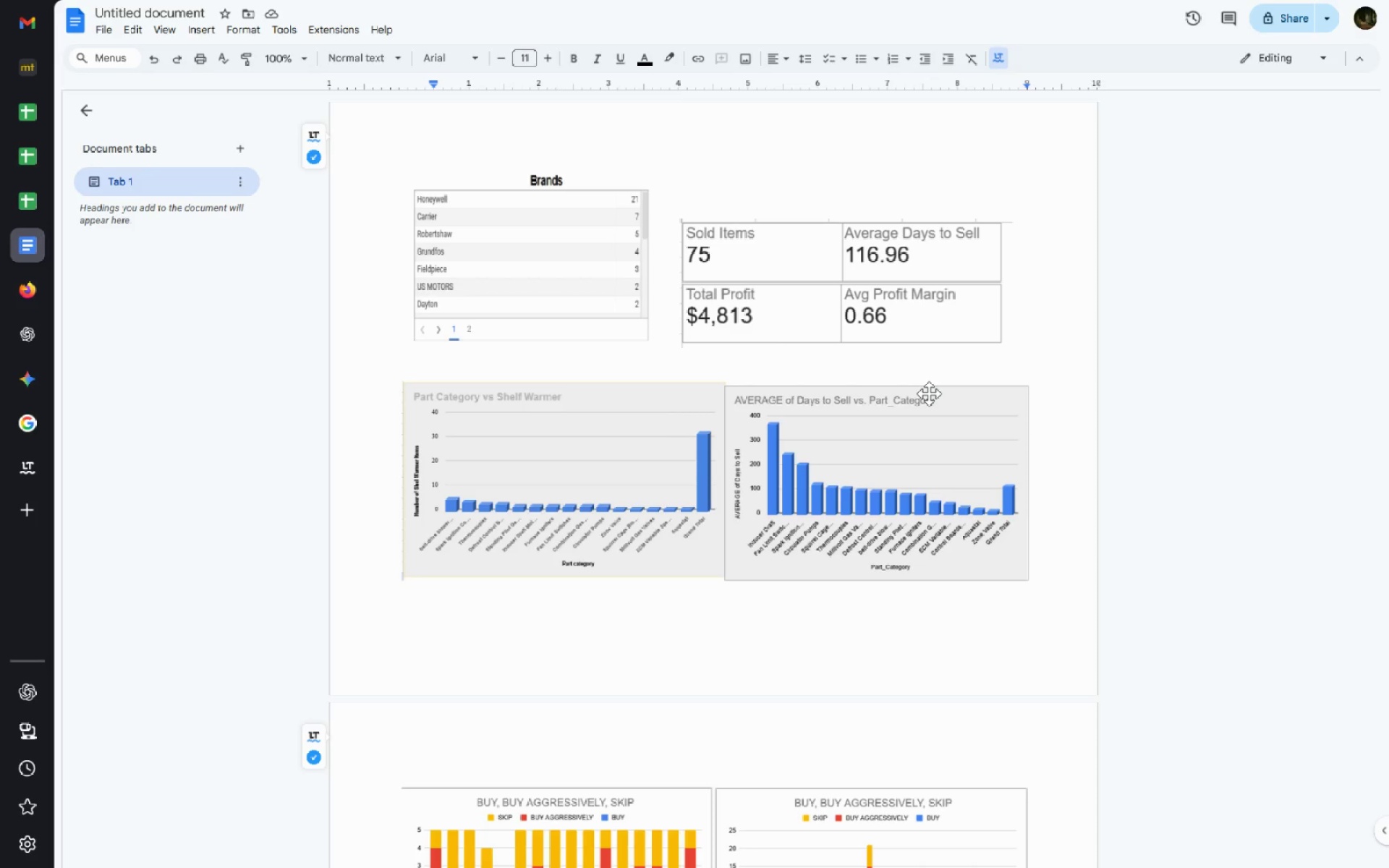 
left_click([108, 9])
 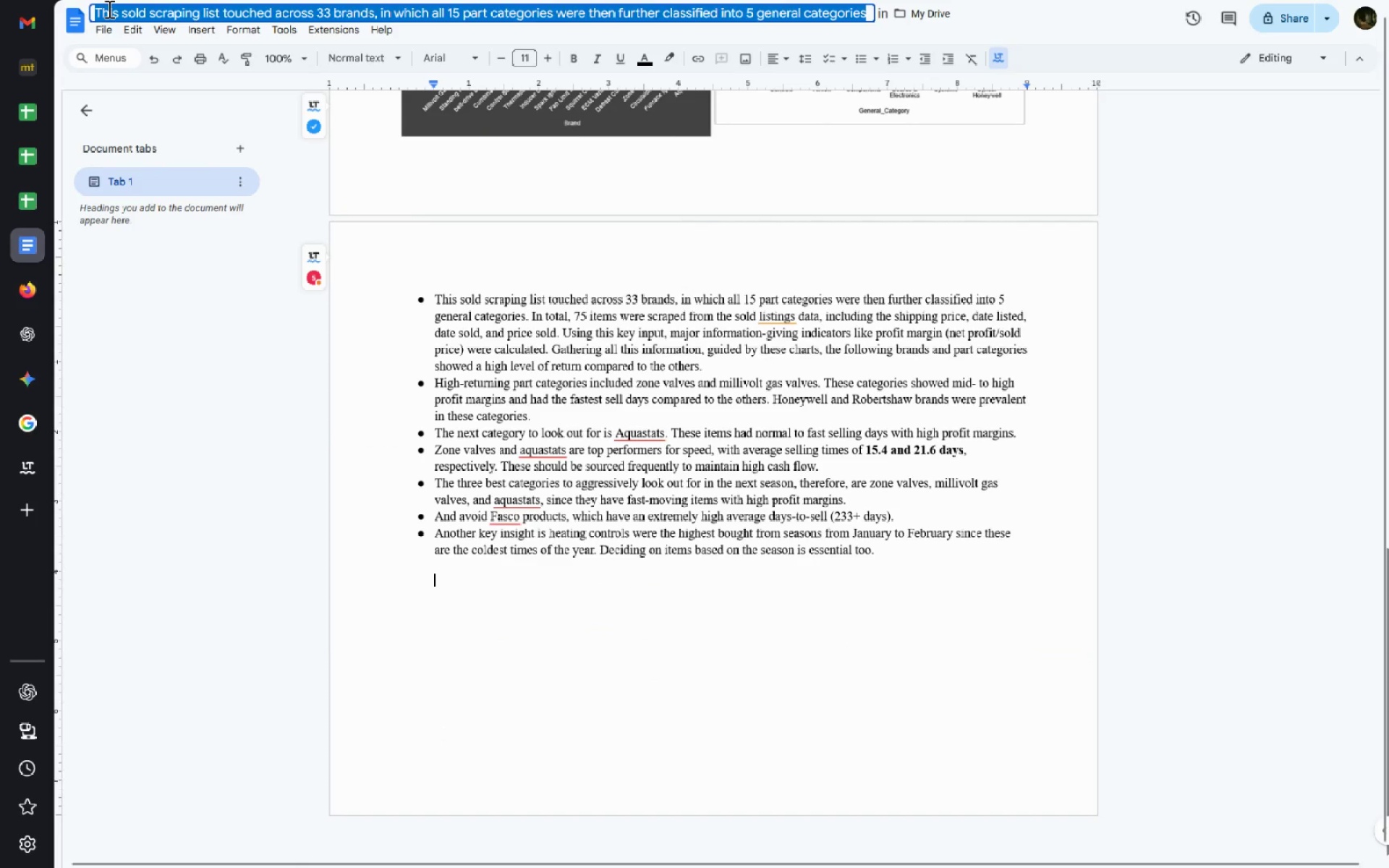 
key(Alt+Tab)
 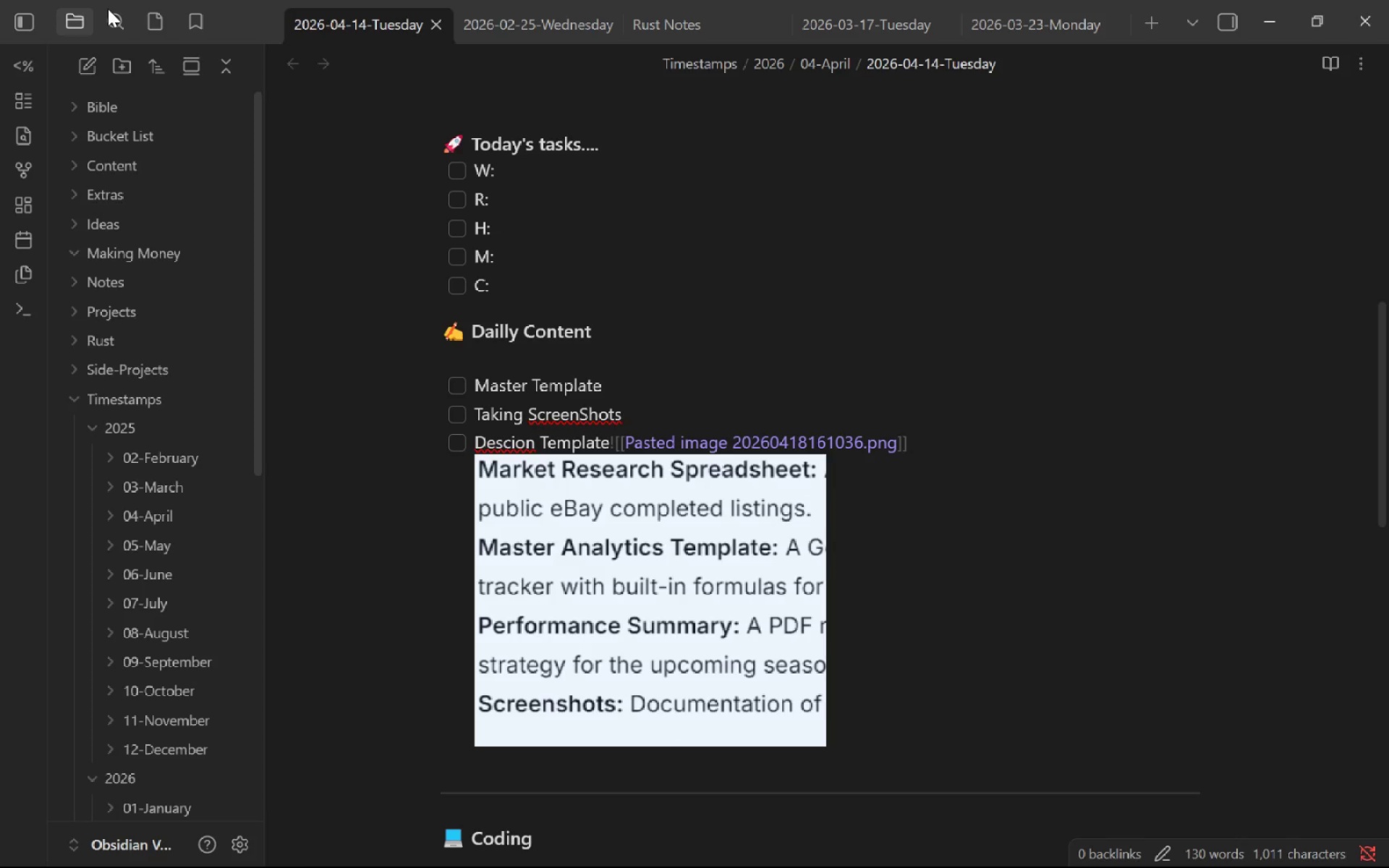 
key(Alt+AltLeft)
 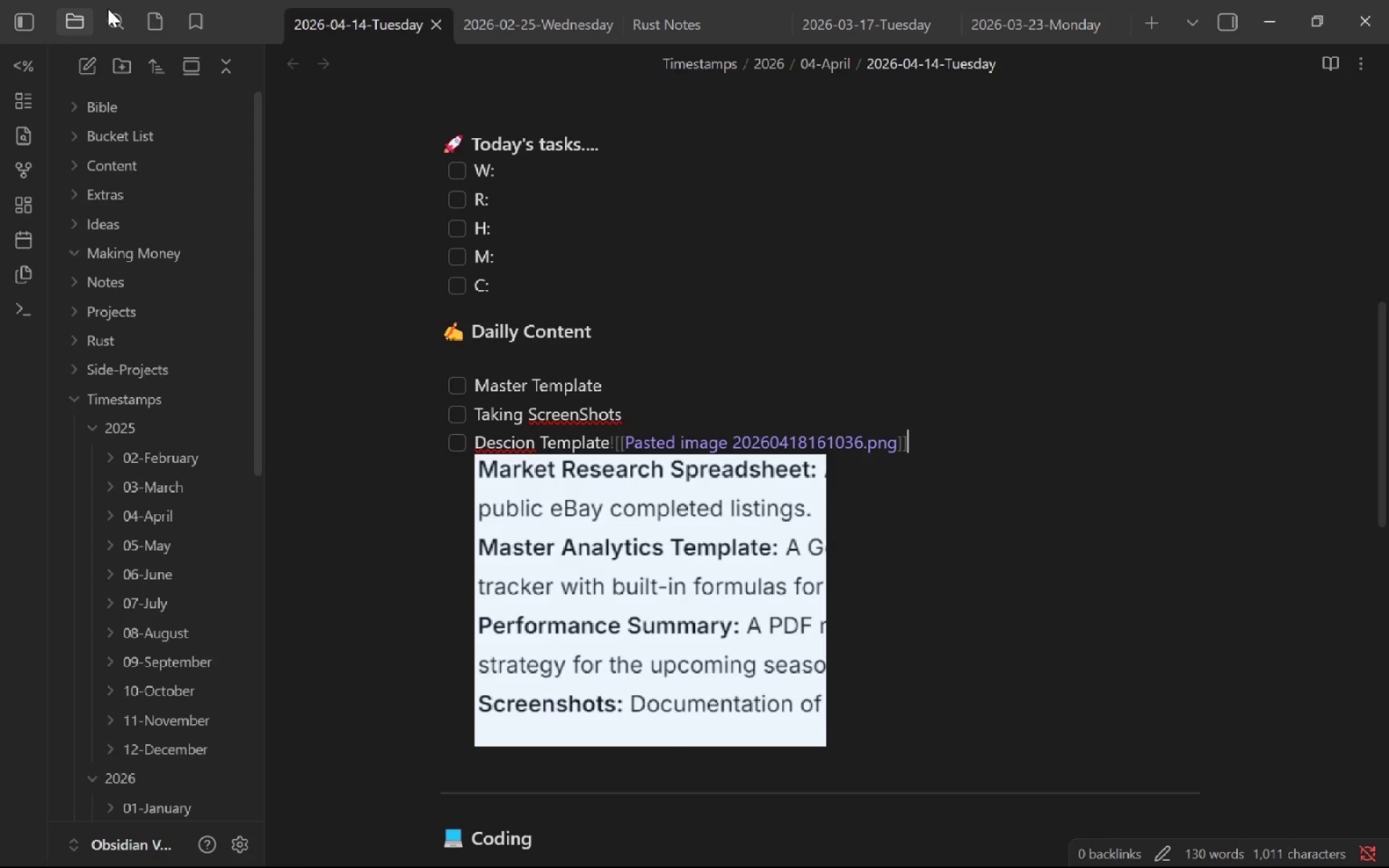 
key(Alt+Tab)
 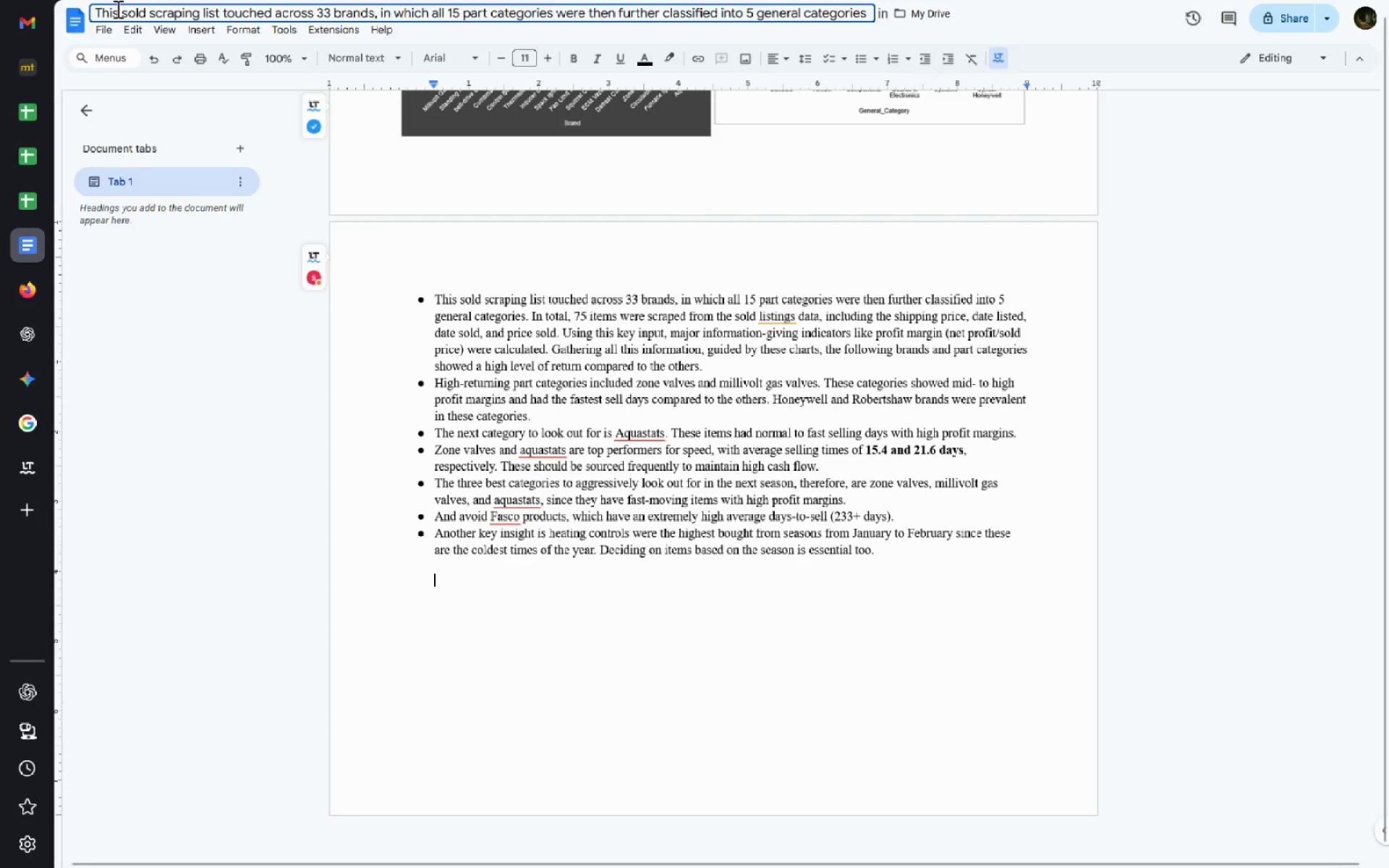 
double_click([116, 9])
 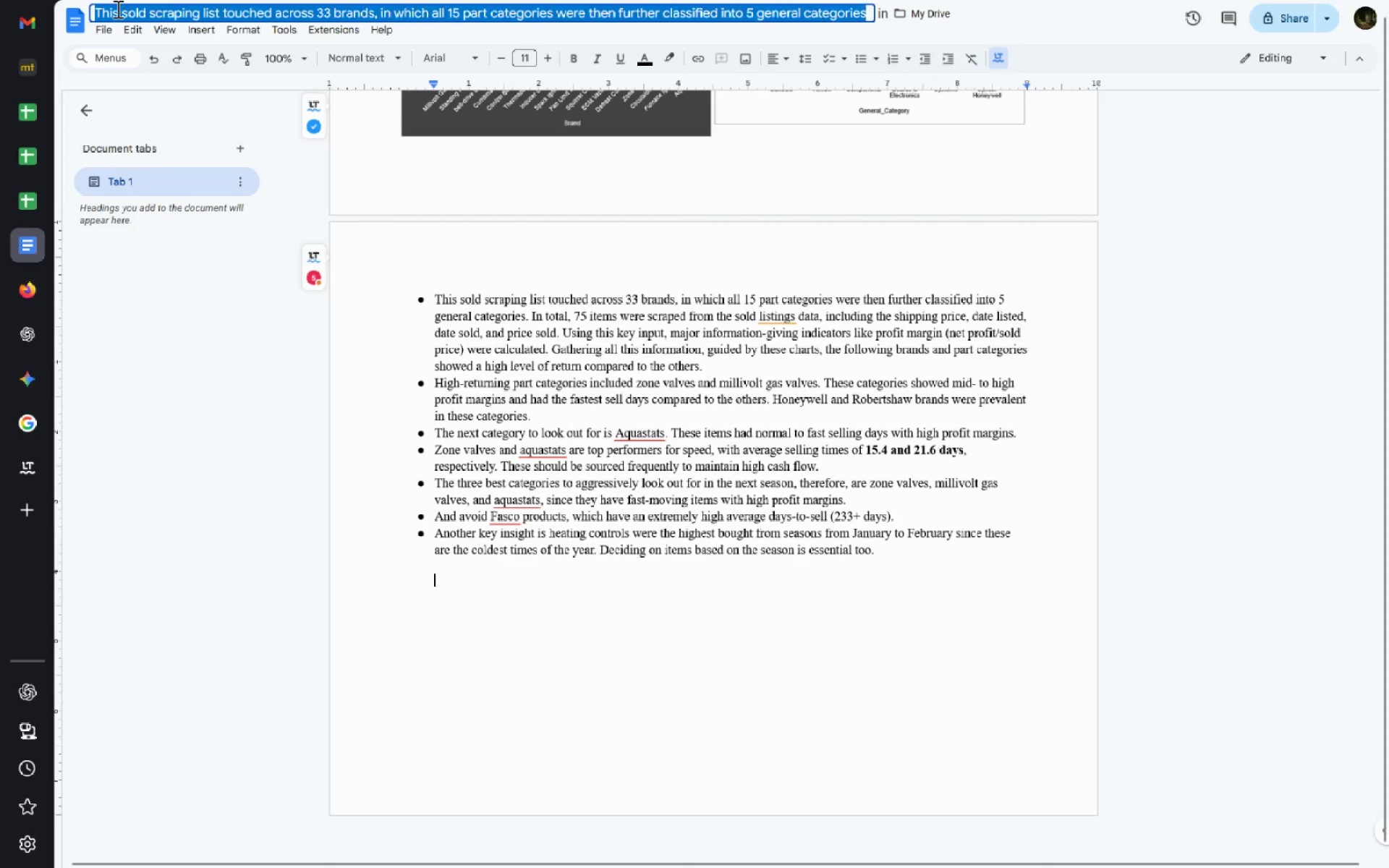 
key(Control+ControlLeft)
 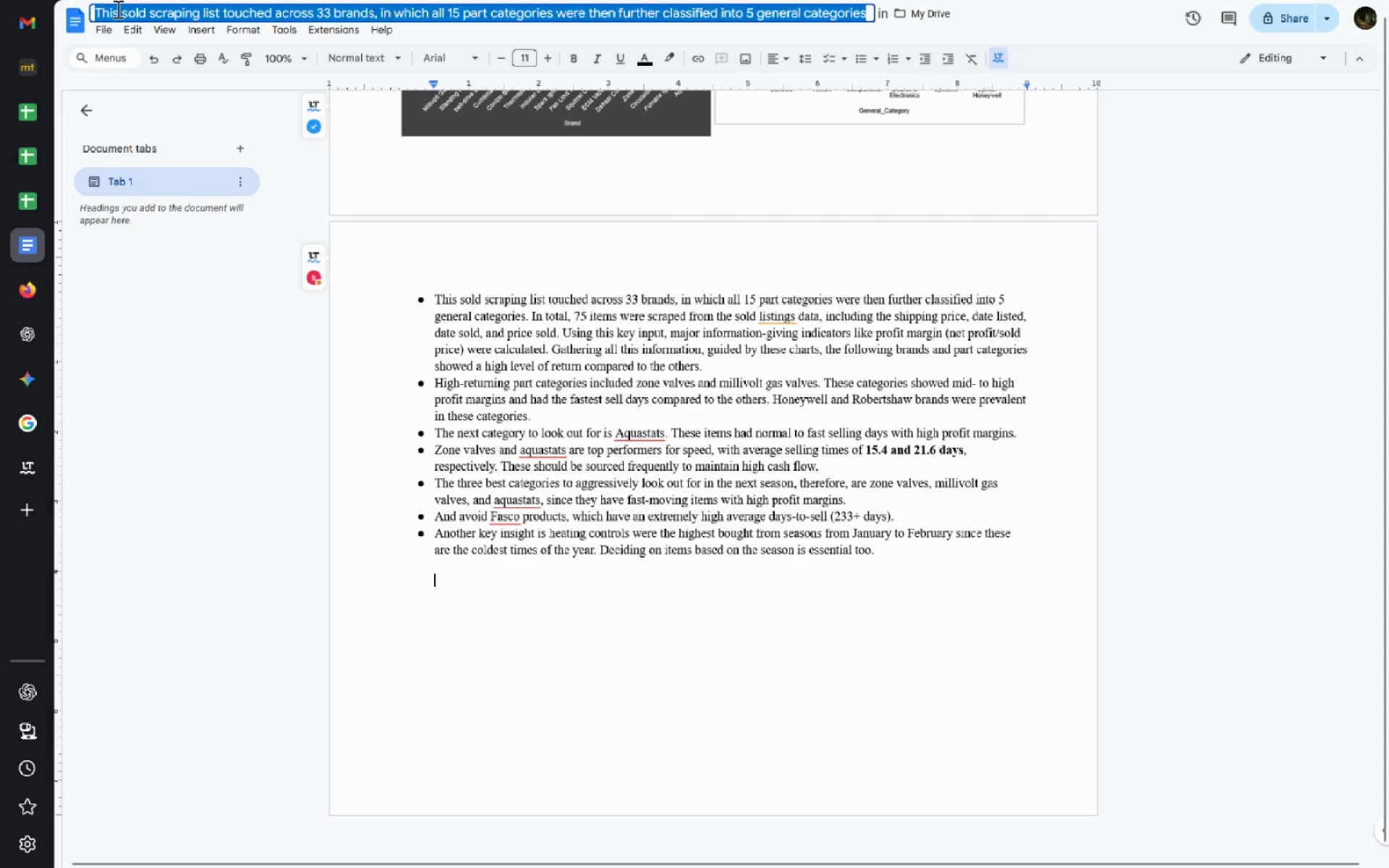 
key(Control+A)
 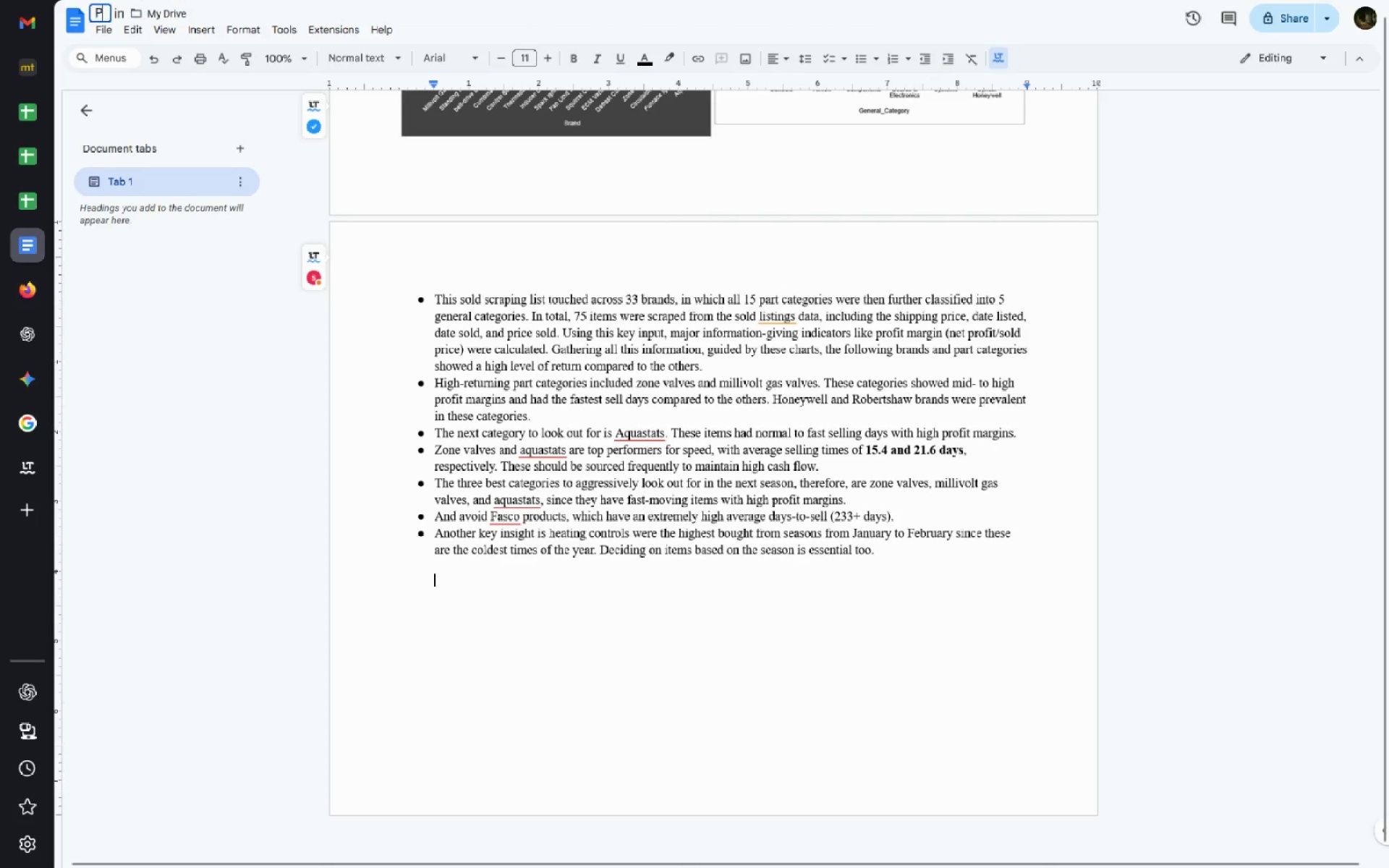 
type(Performance Summary)
 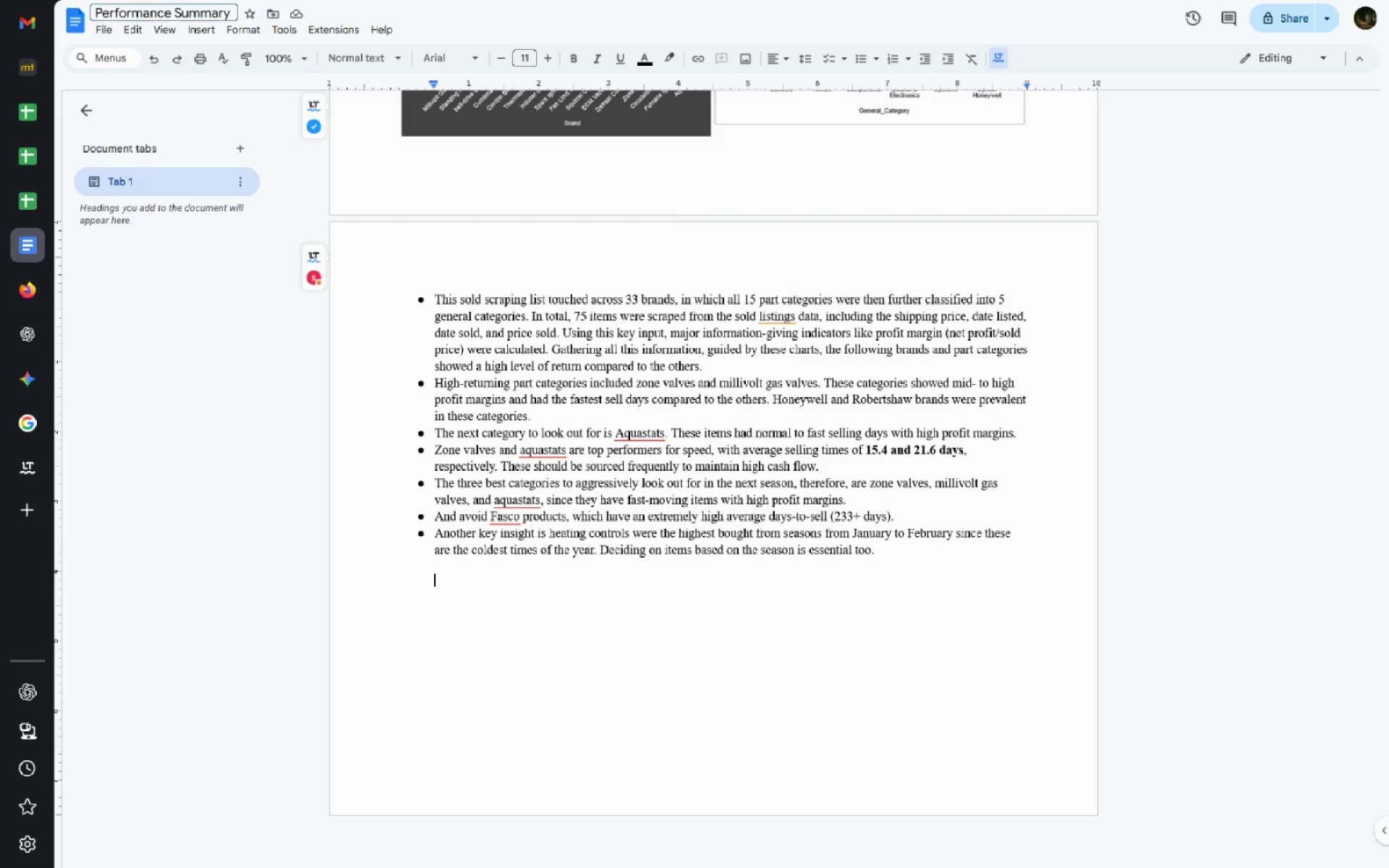 
hold_key(key=Enter, duration=26.25)
 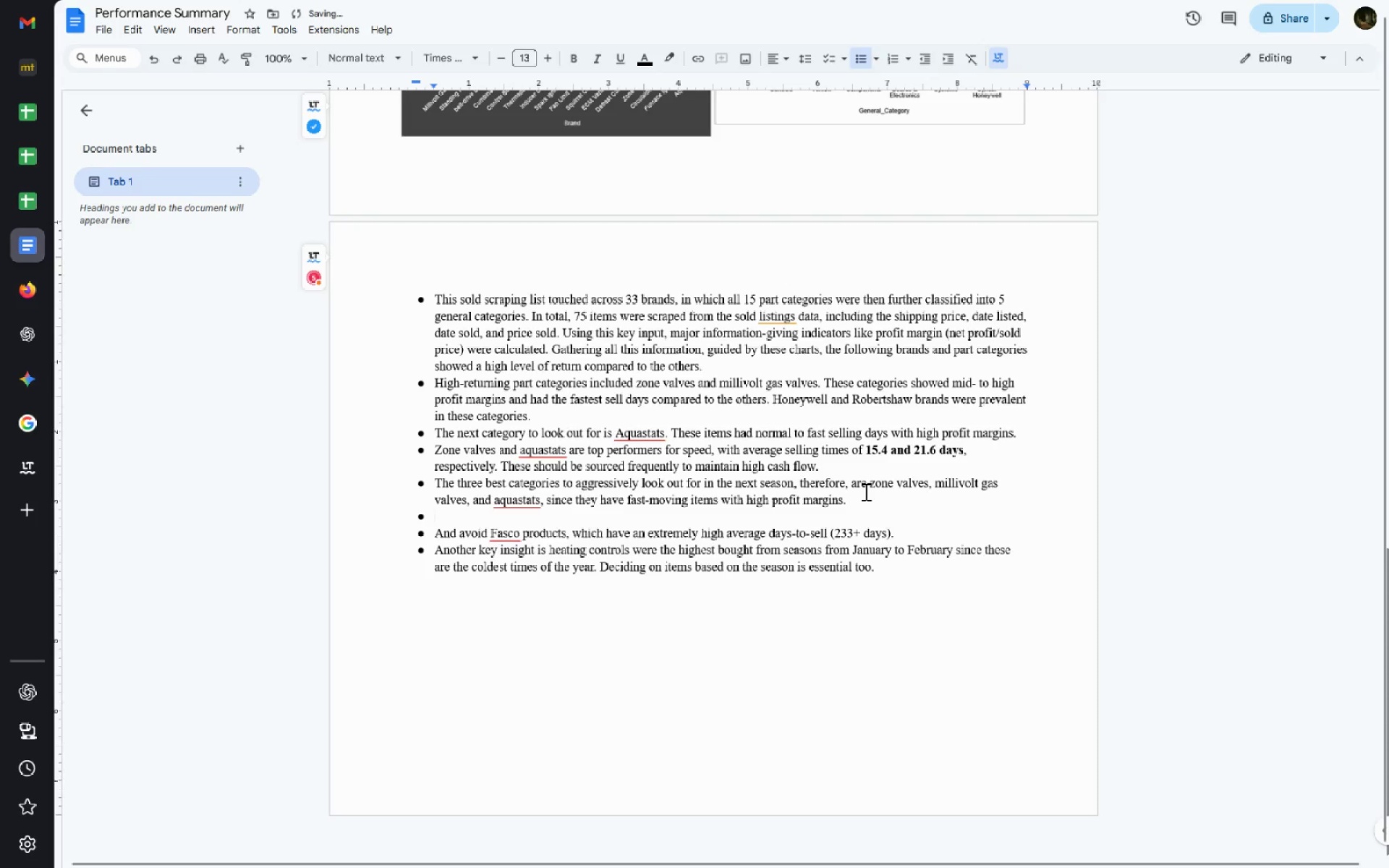 
left_click([32, 399])
 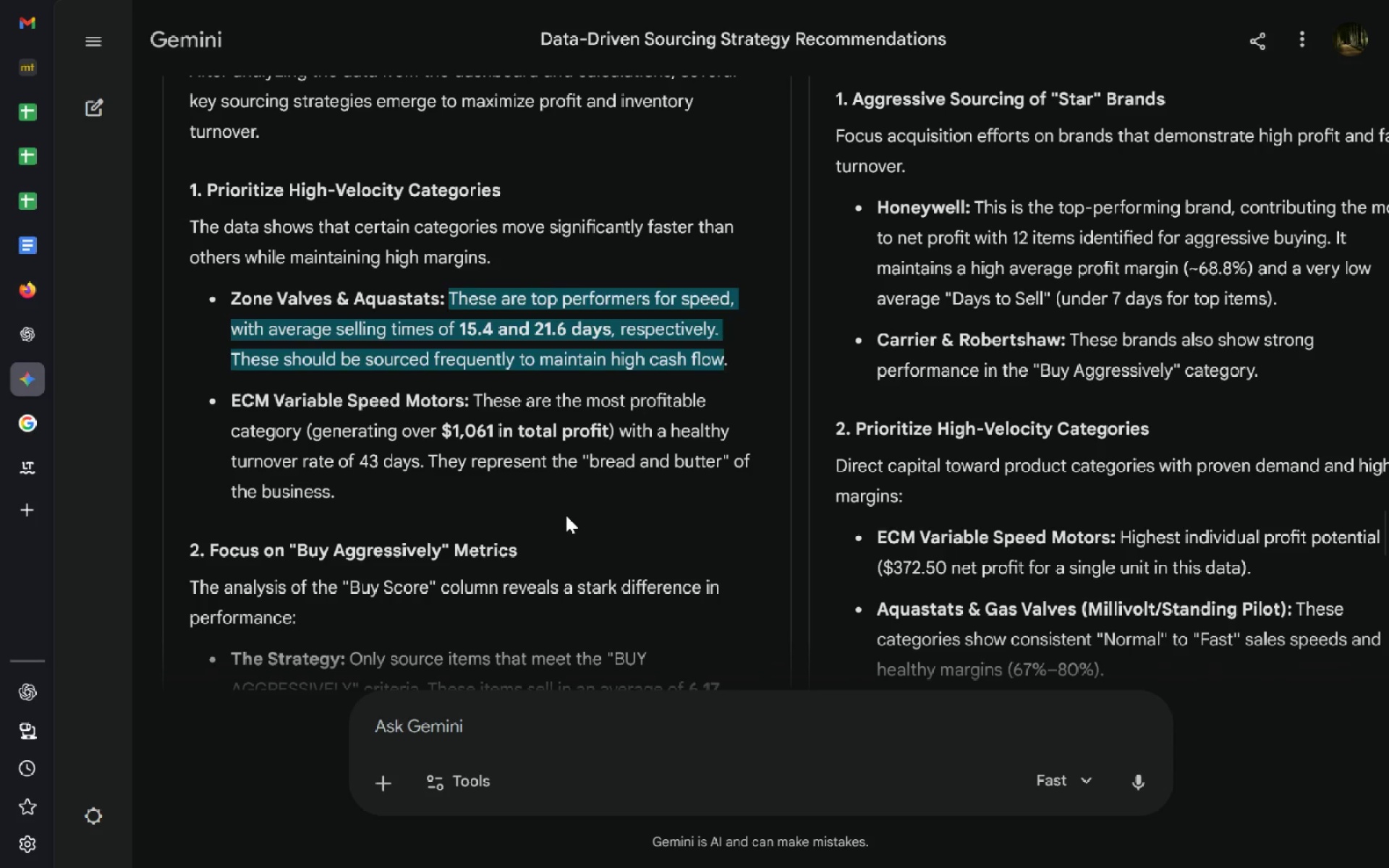 
left_click([566, 515])
 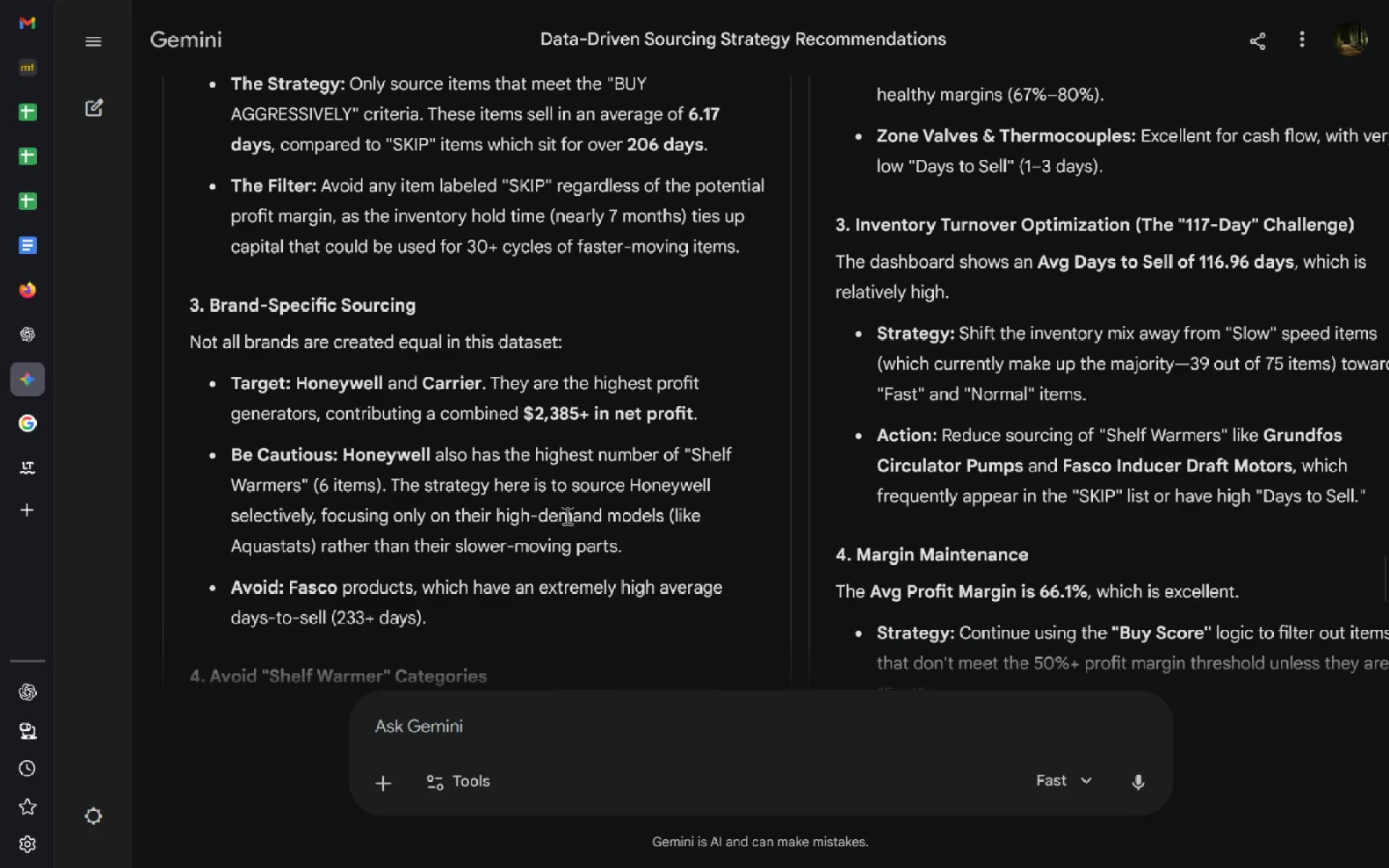 
left_click_drag(start_coordinate=[704, 414], to_coordinate=[231, 373])
 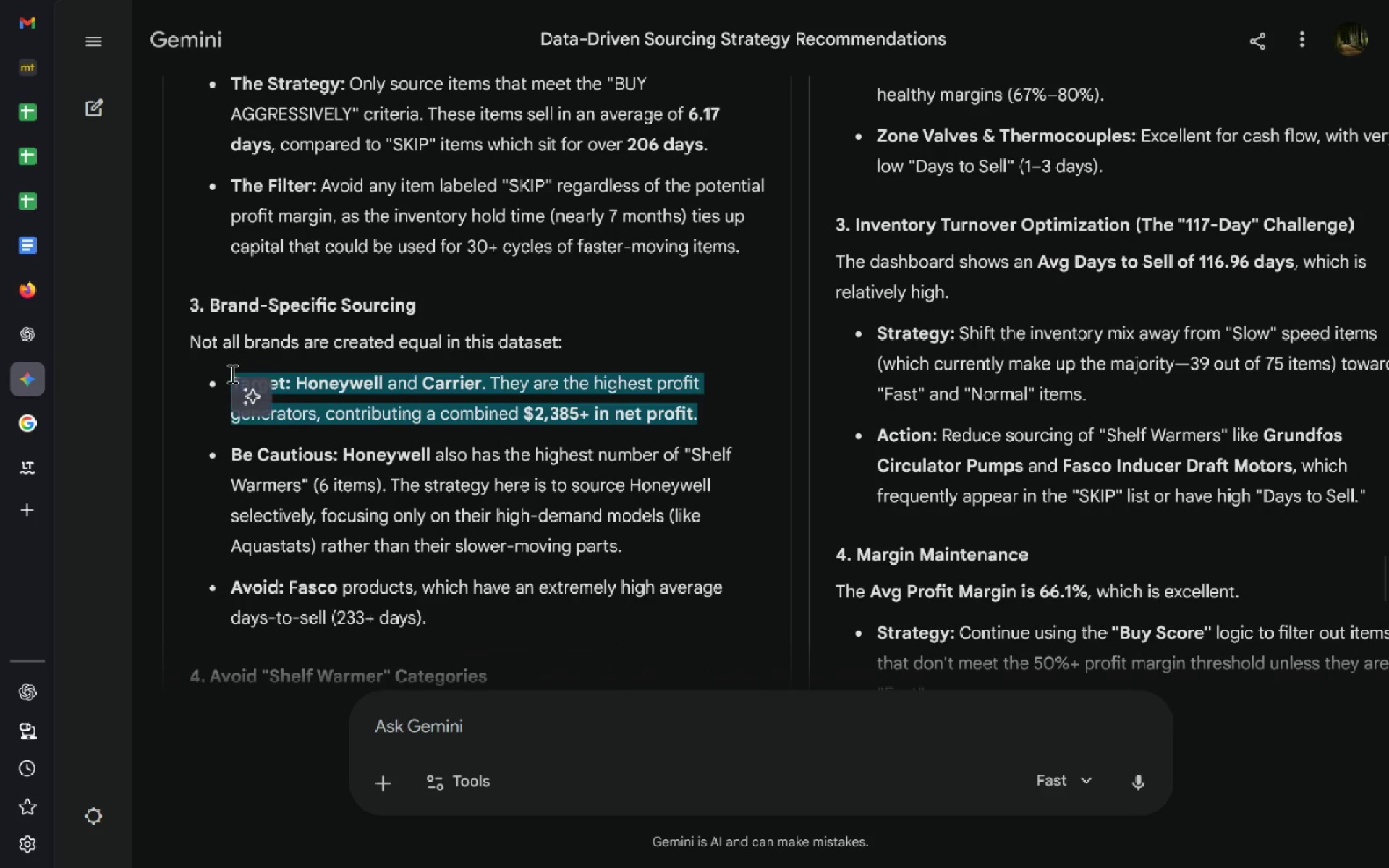 
key(Control+C)
 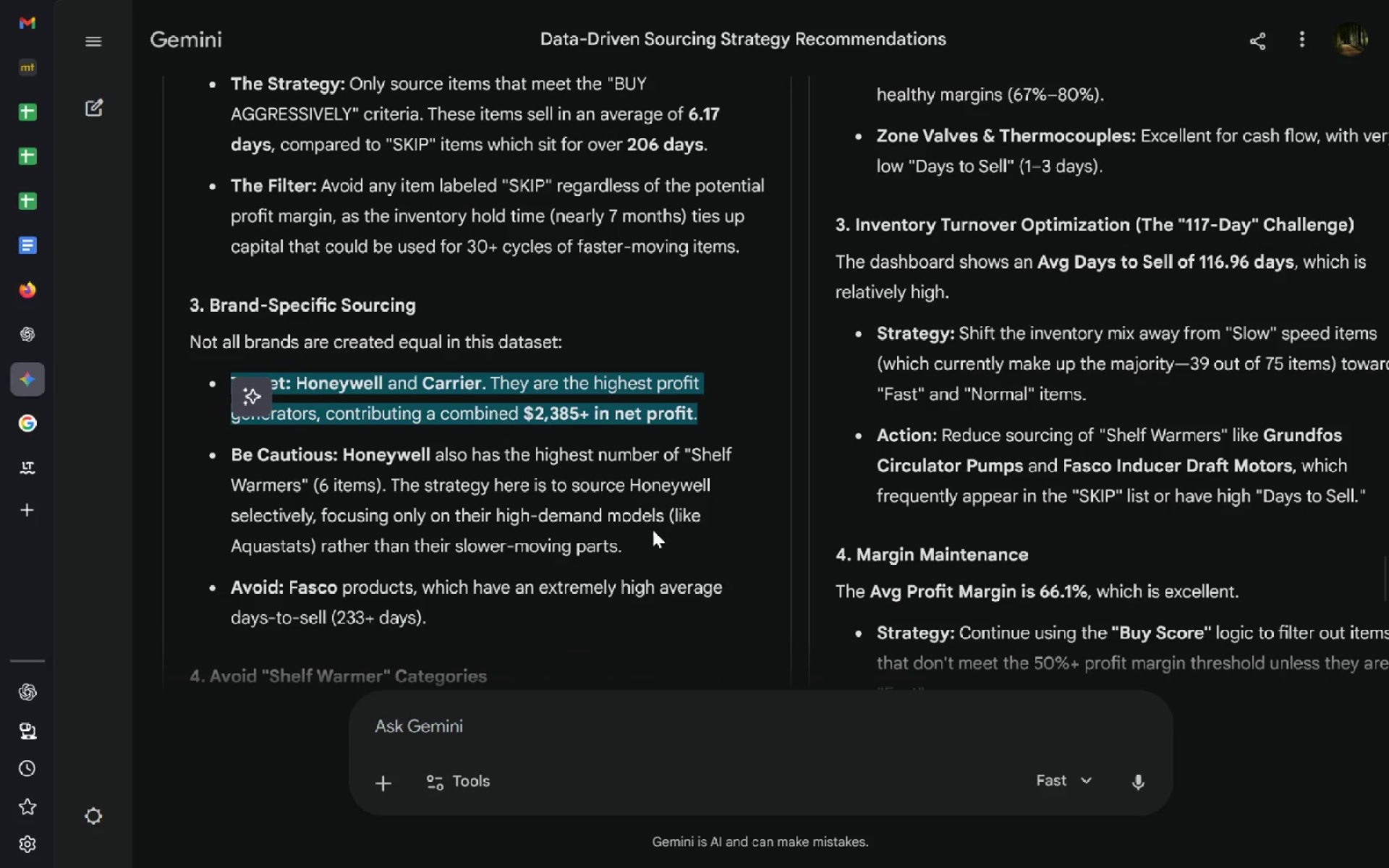 
left_click_drag(start_coordinate=[638, 548], to_coordinate=[301, 445])
 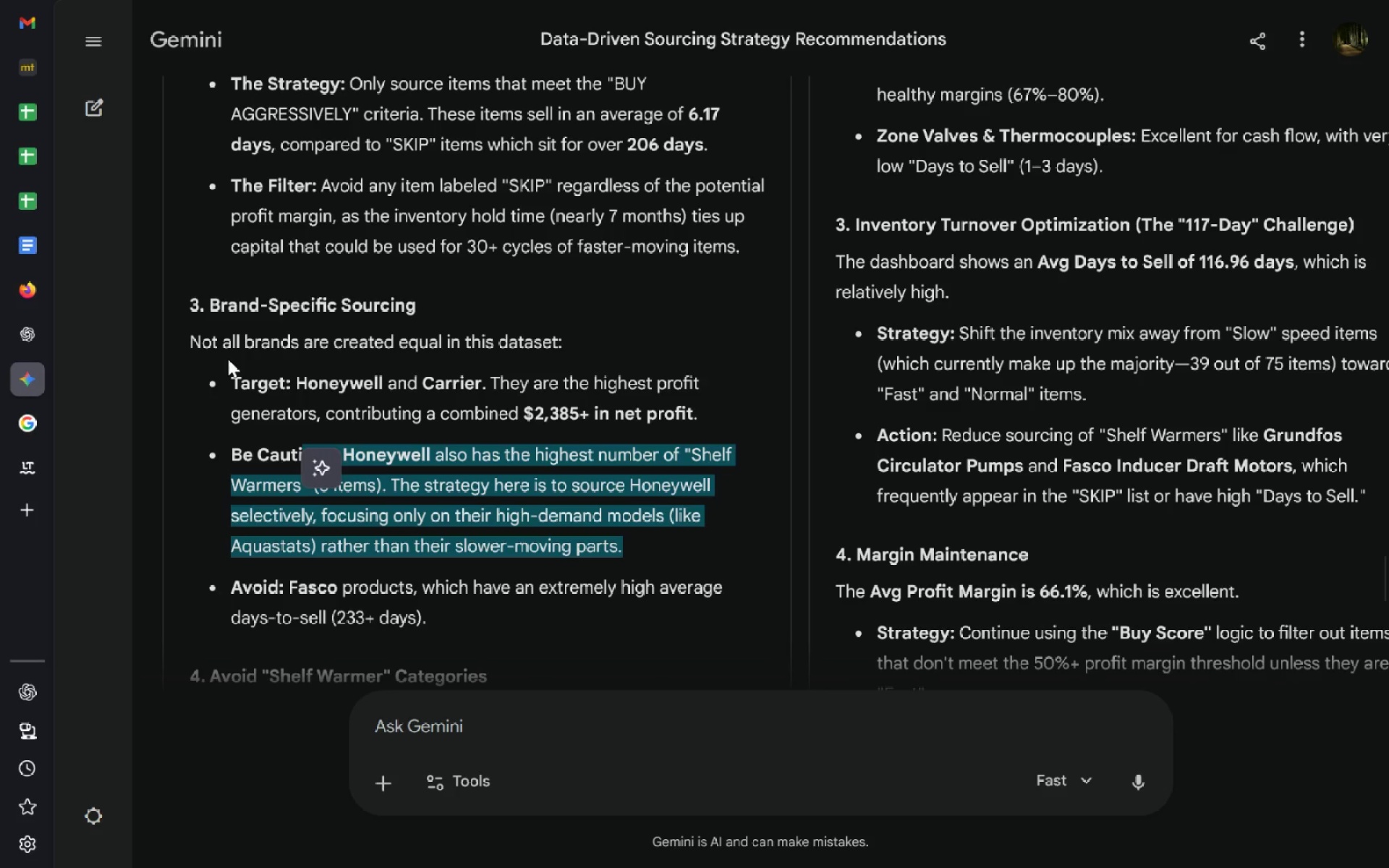 
left_click_drag(start_coordinate=[228, 362], to_coordinate=[244, 386])
 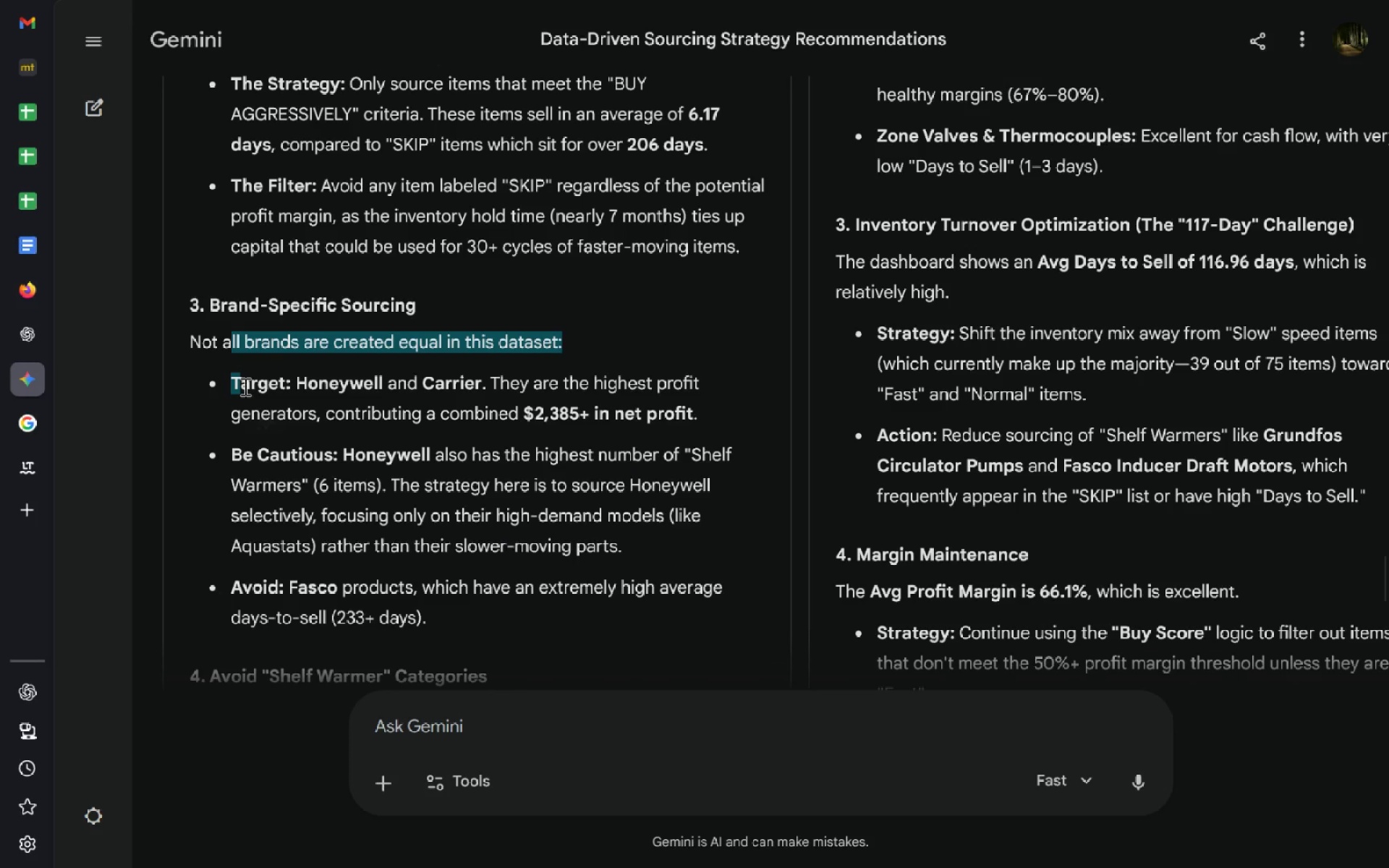 
left_click([244, 386])
 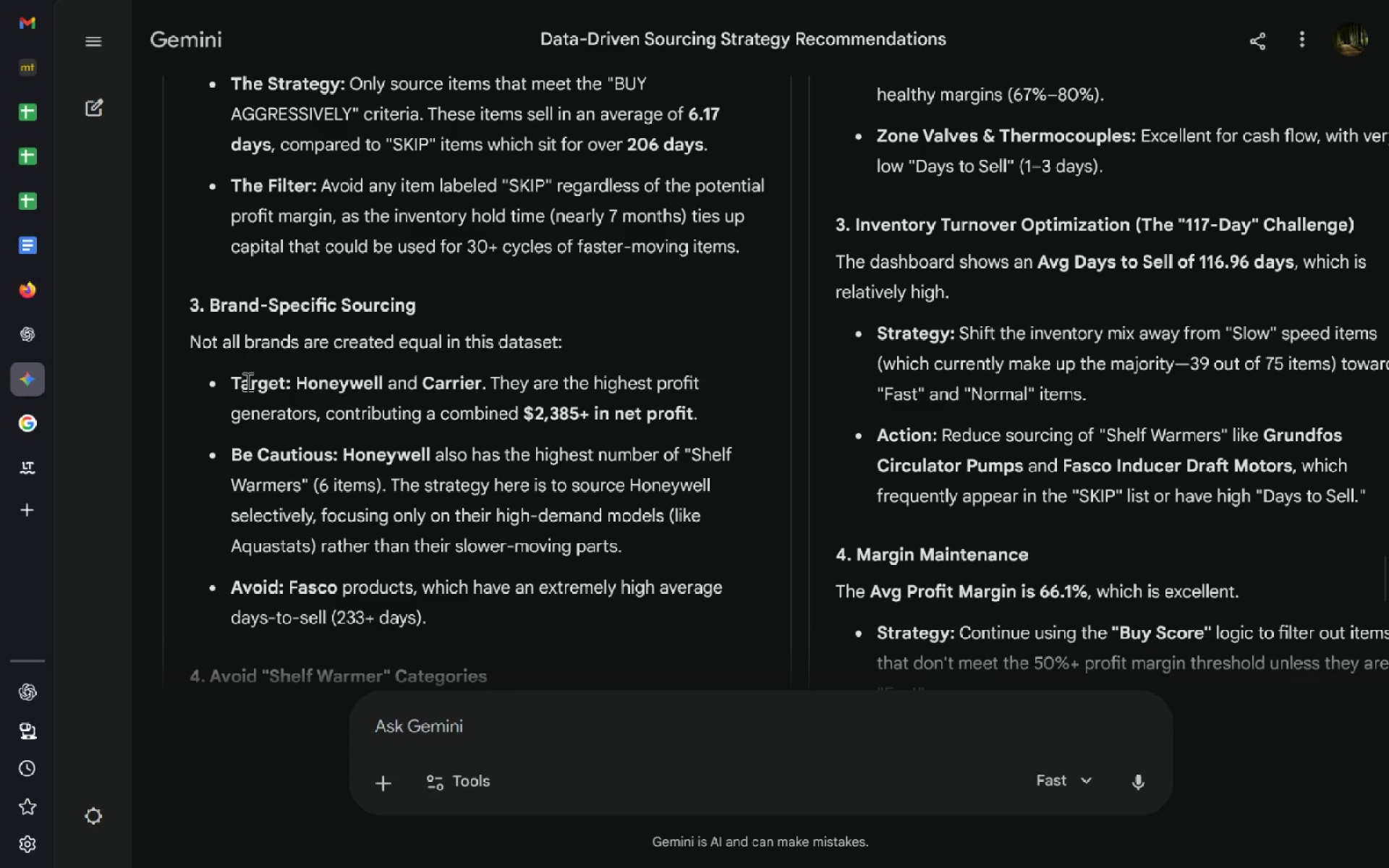 
left_click_drag(start_coordinate=[232, 383], to_coordinate=[645, 544])
 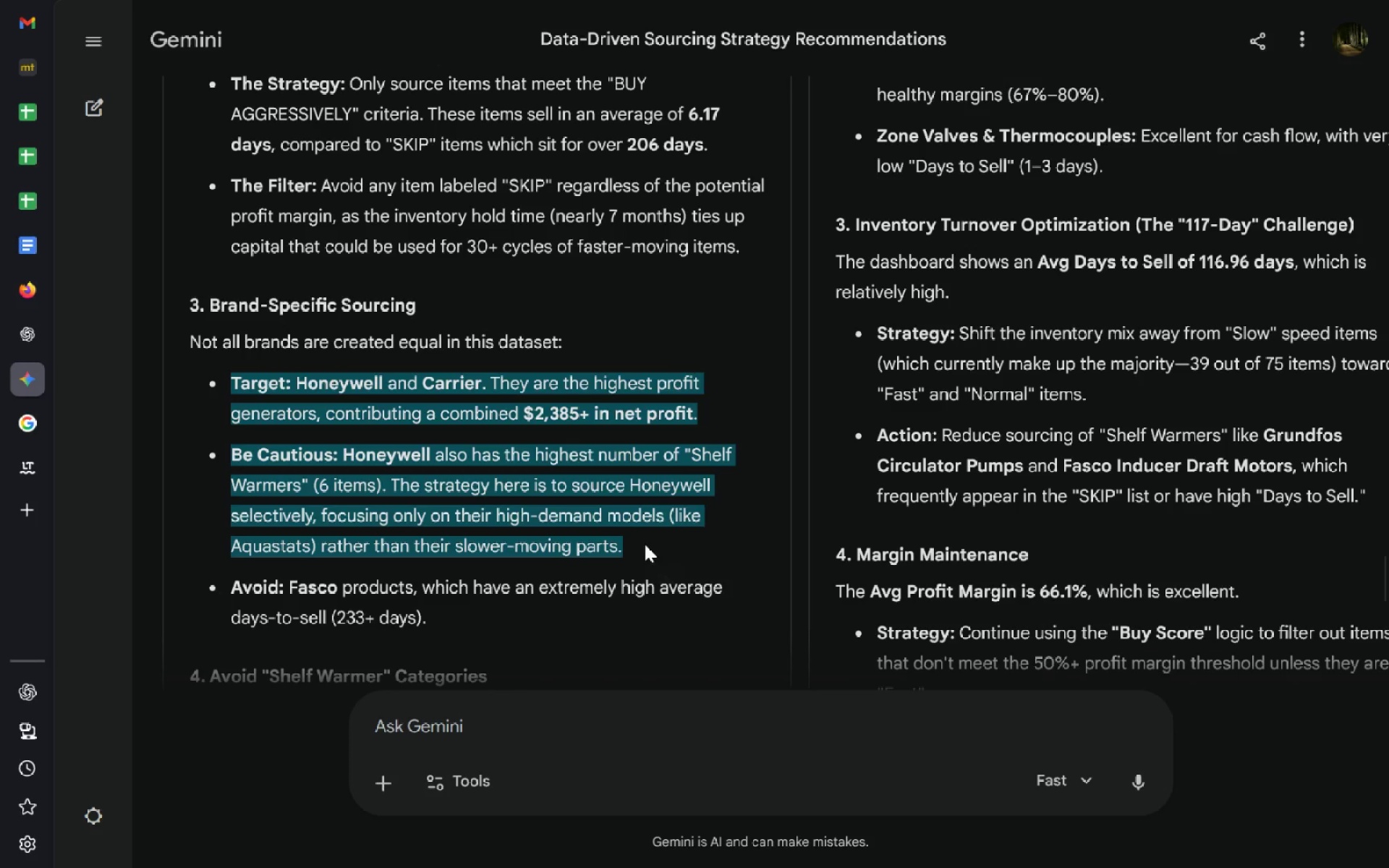 
key(Control+C)
 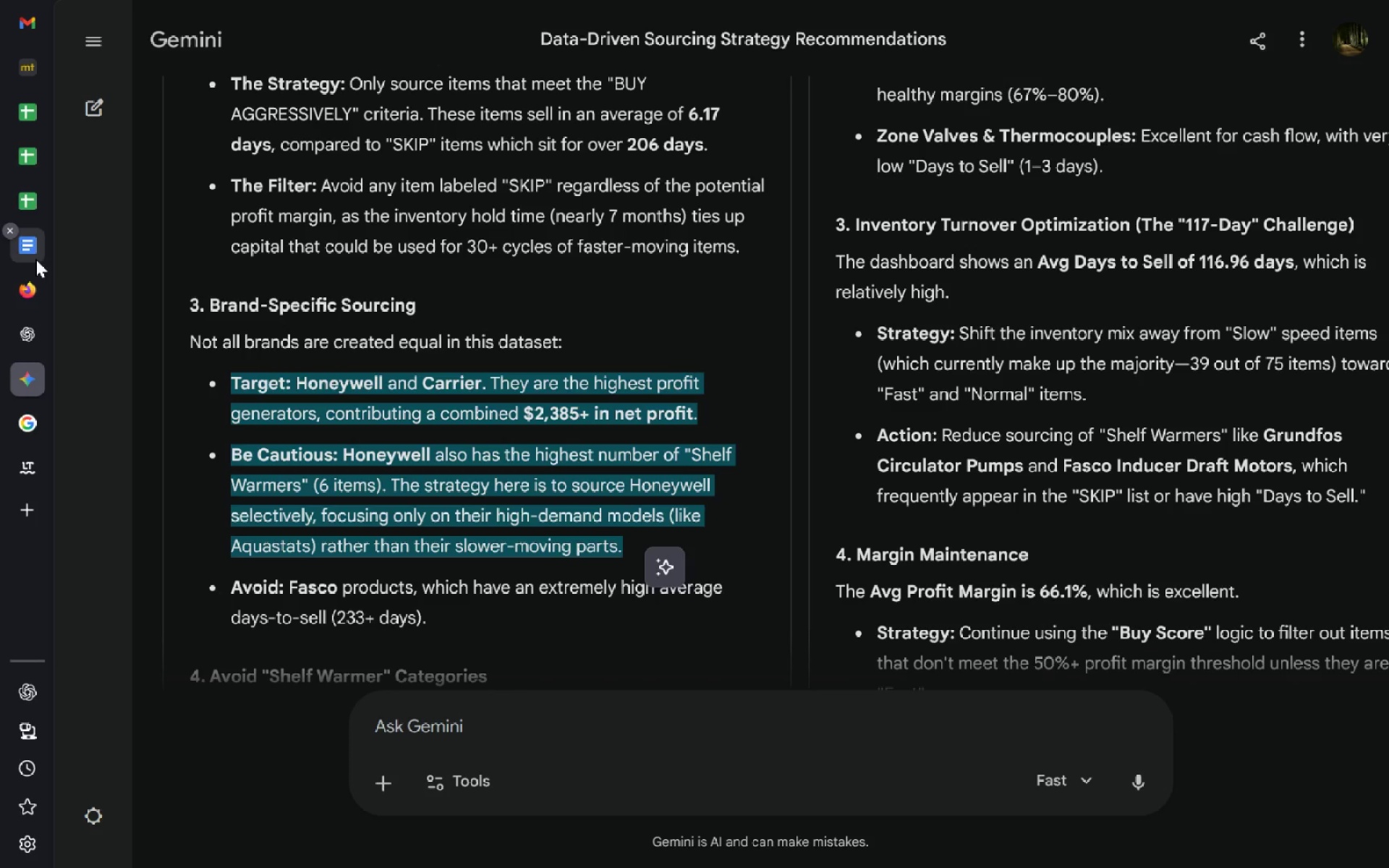 
left_click([36, 257])
 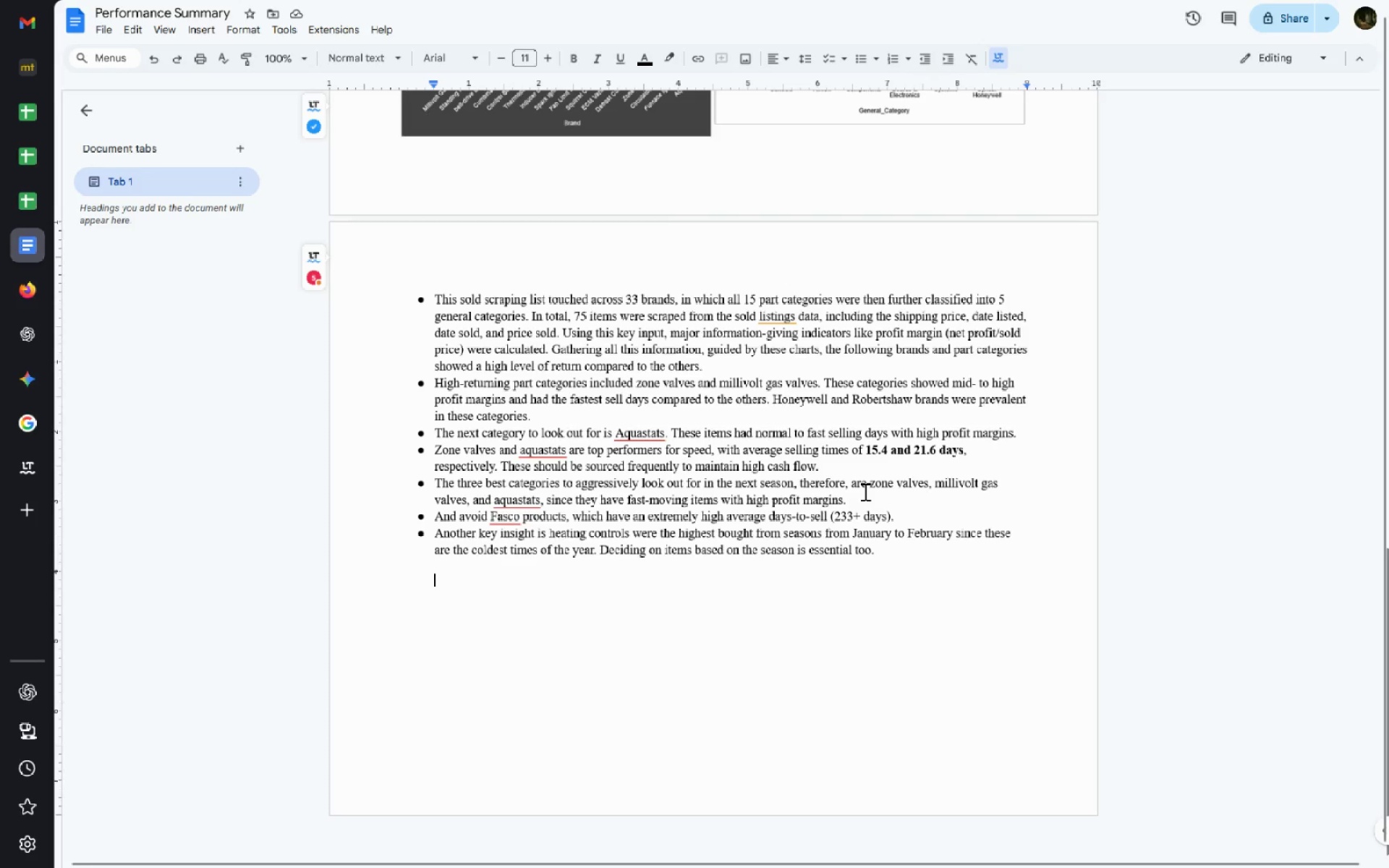 
left_click([865, 491])
 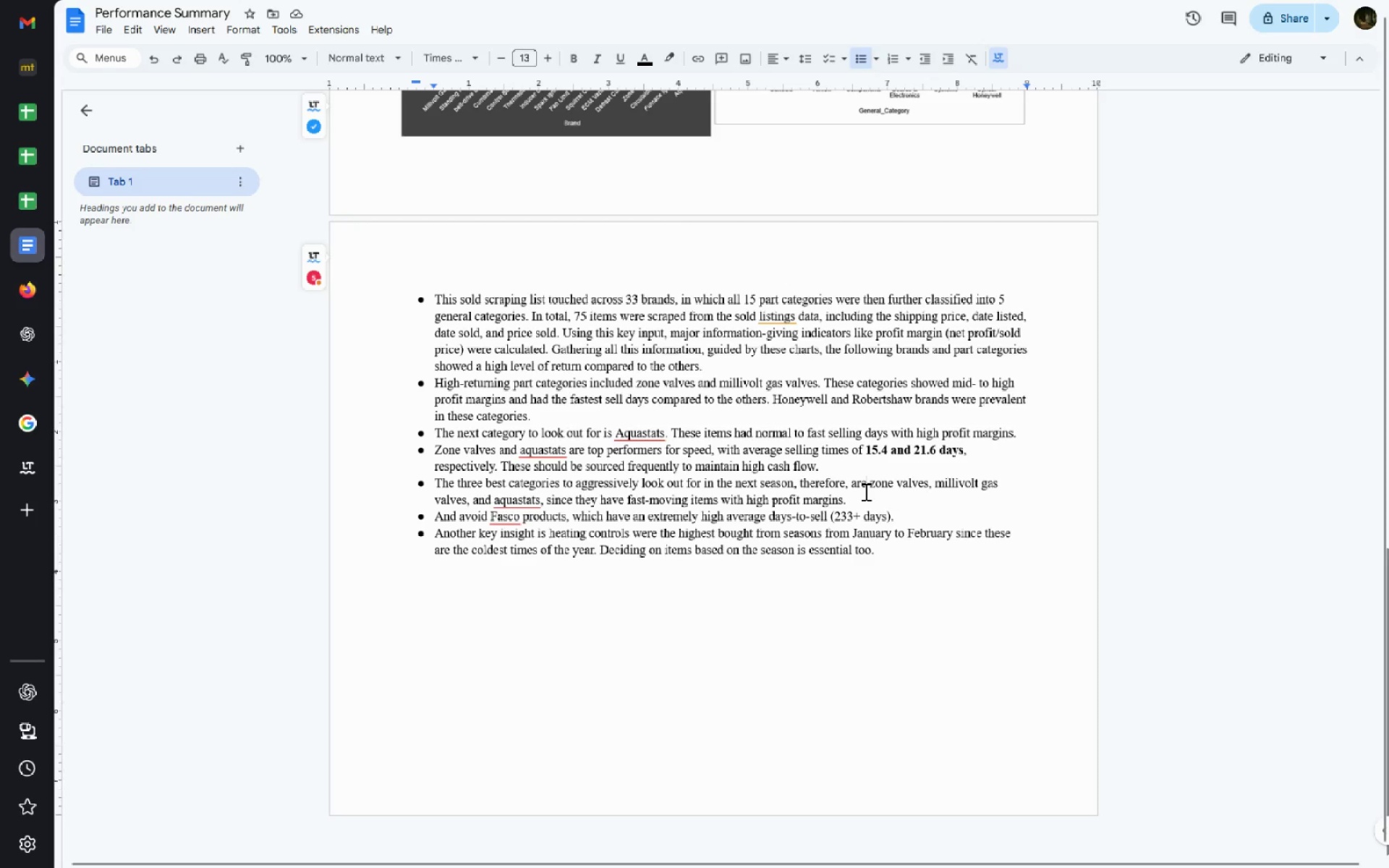 
key(ArrowDown)
 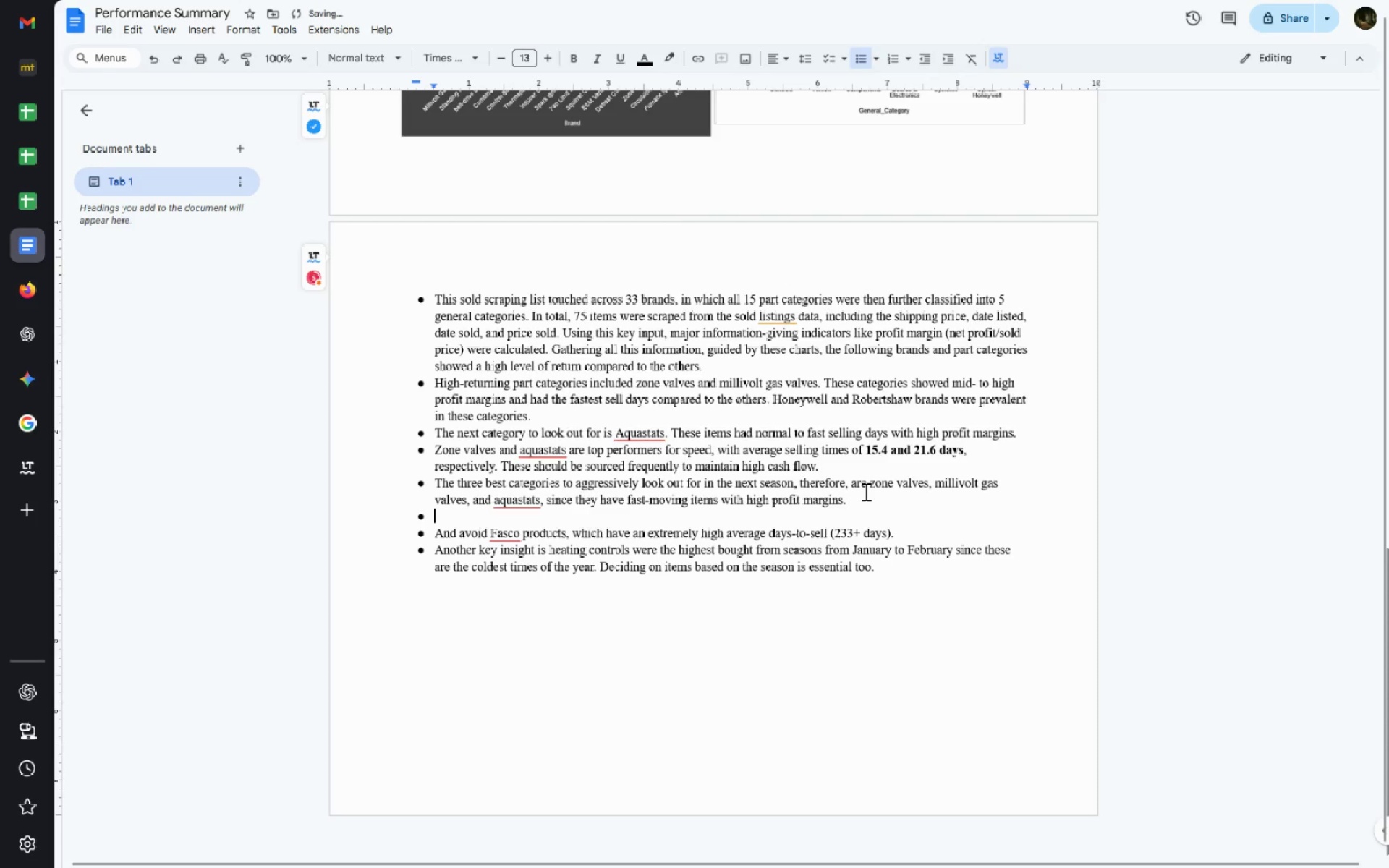 
key(Control+V)
 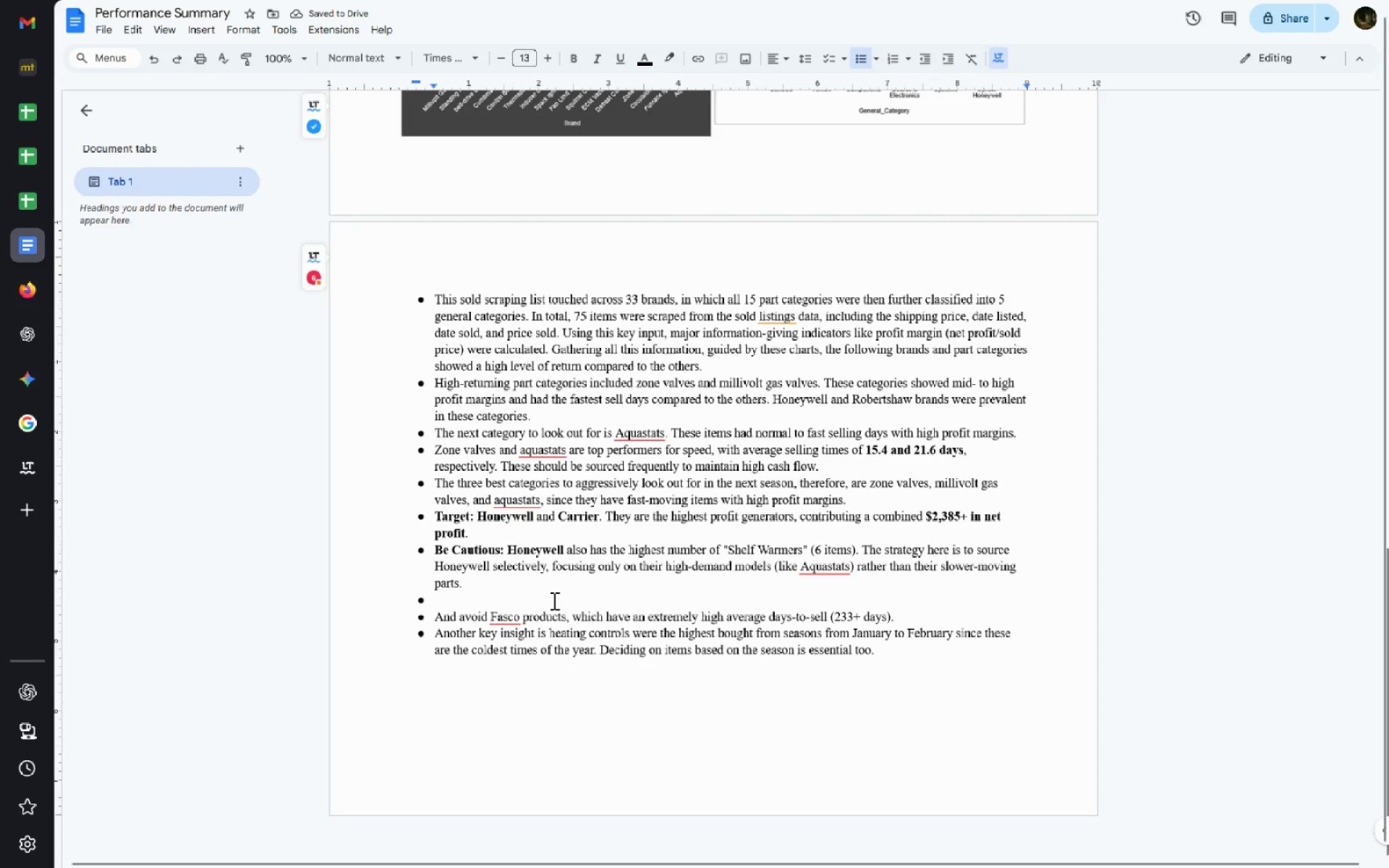 
left_click([433, 510])
 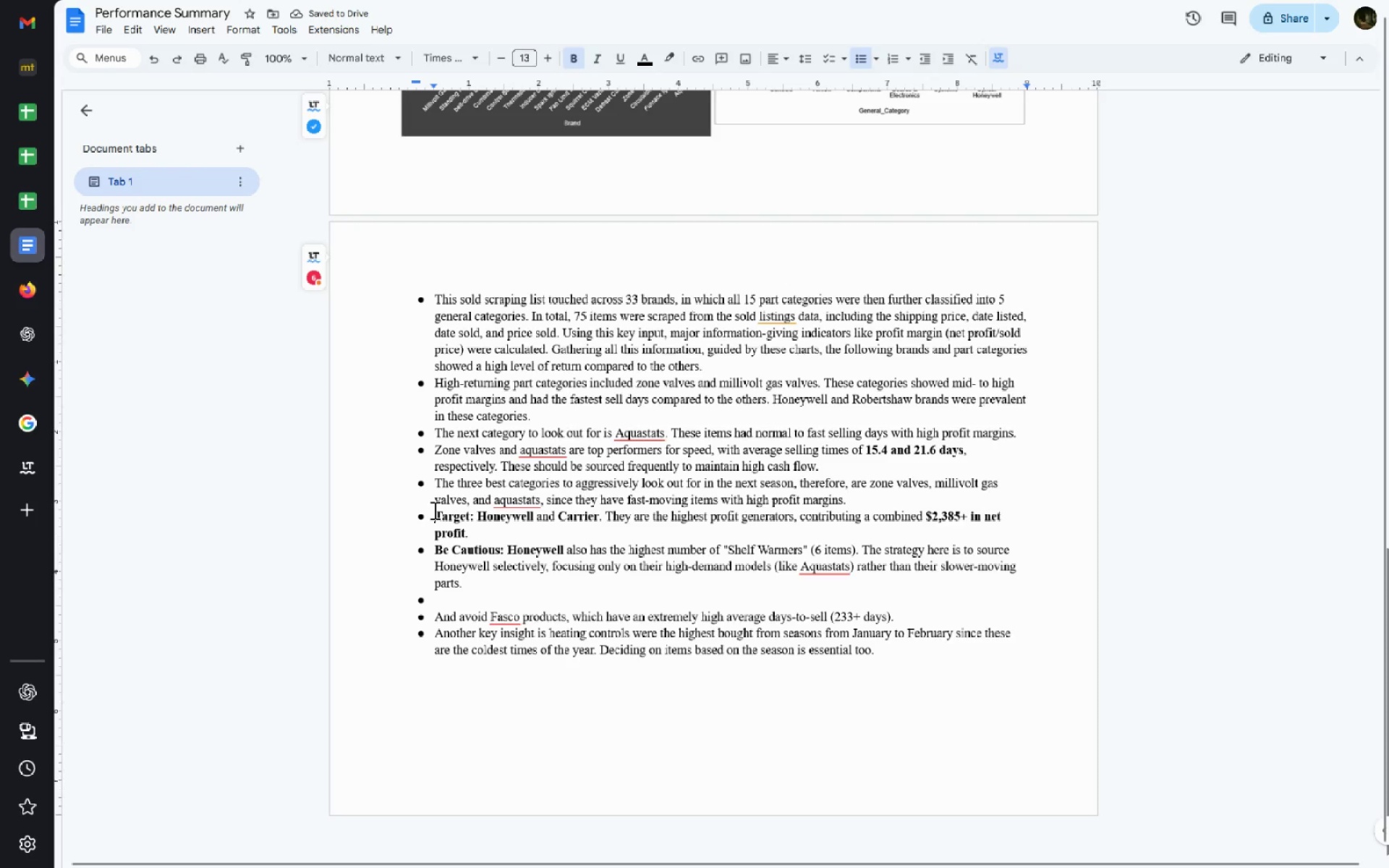 
type(Based on B)
key(Backspace)
type(brands )
 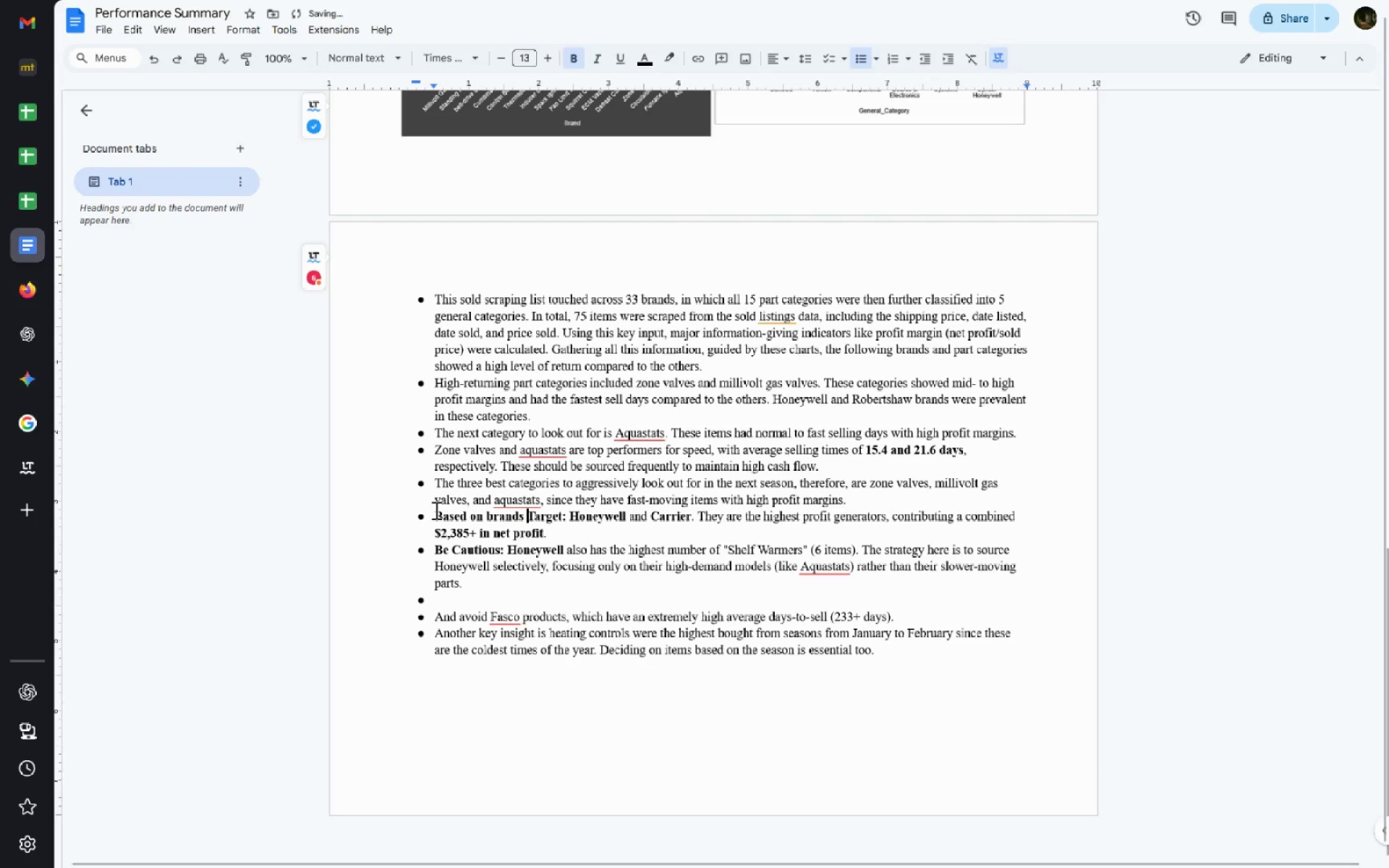 
key(Control+ArrowLeft)
 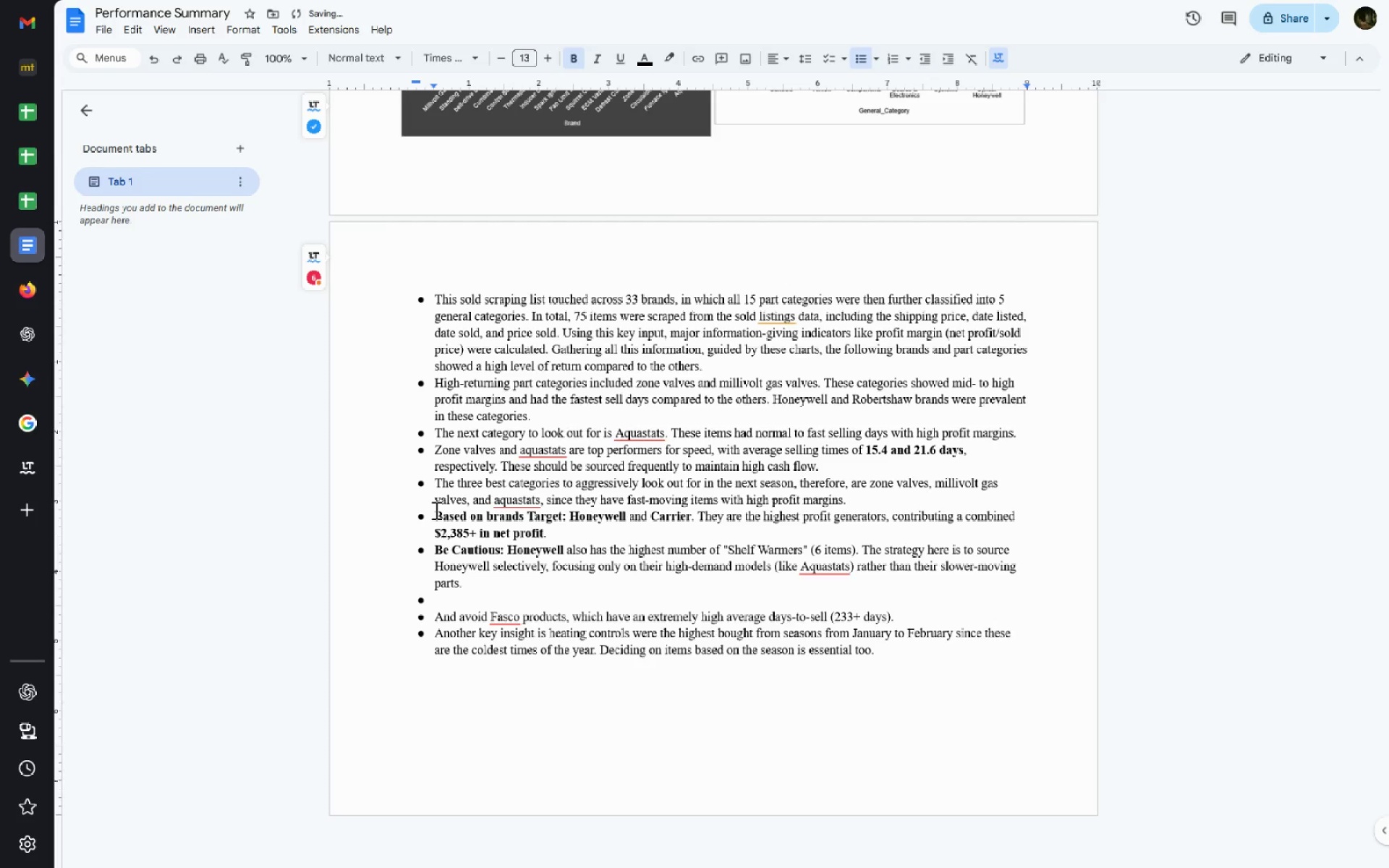 
key(Control+ArrowLeft)
 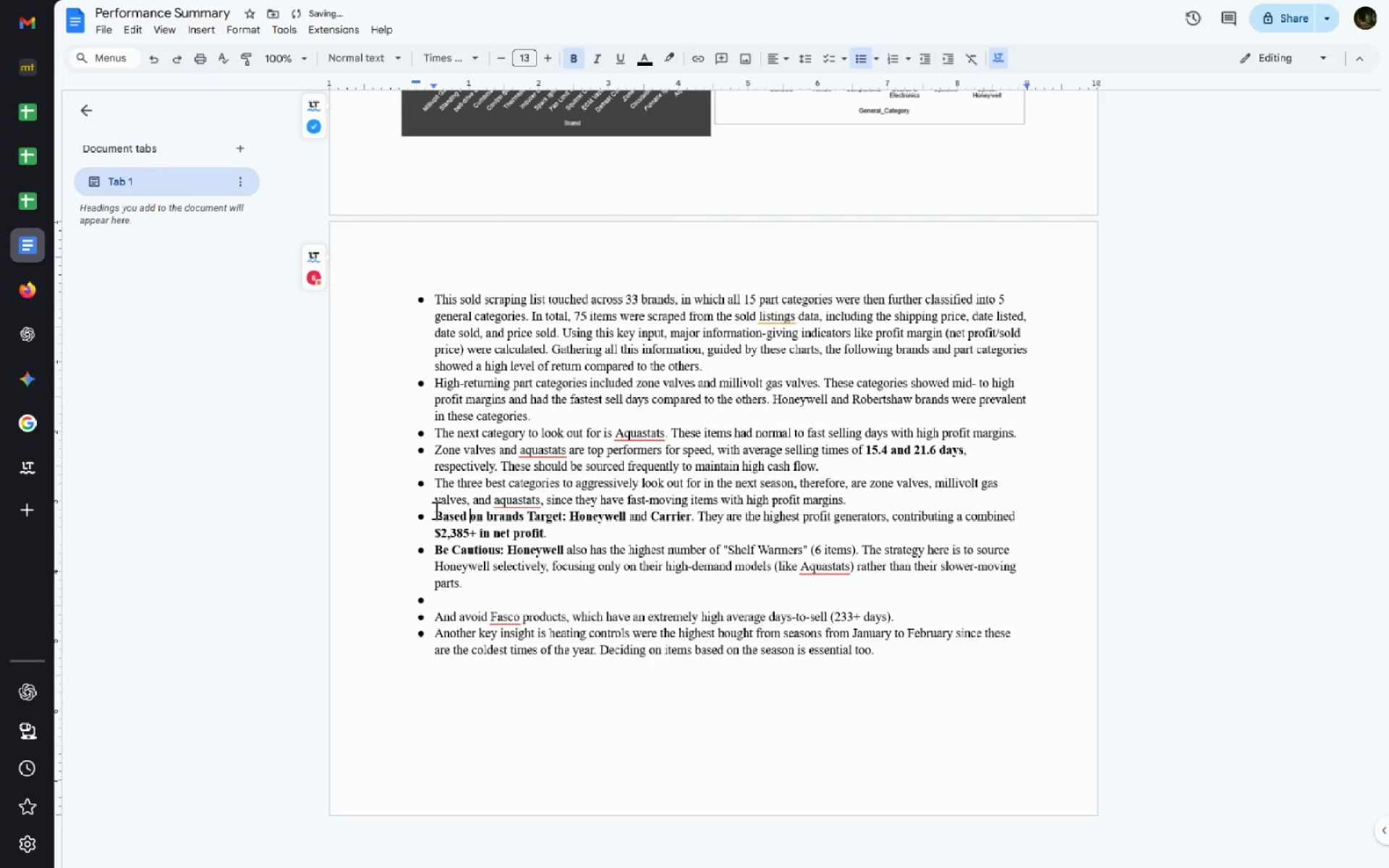 
key(Control+ArrowLeft)
 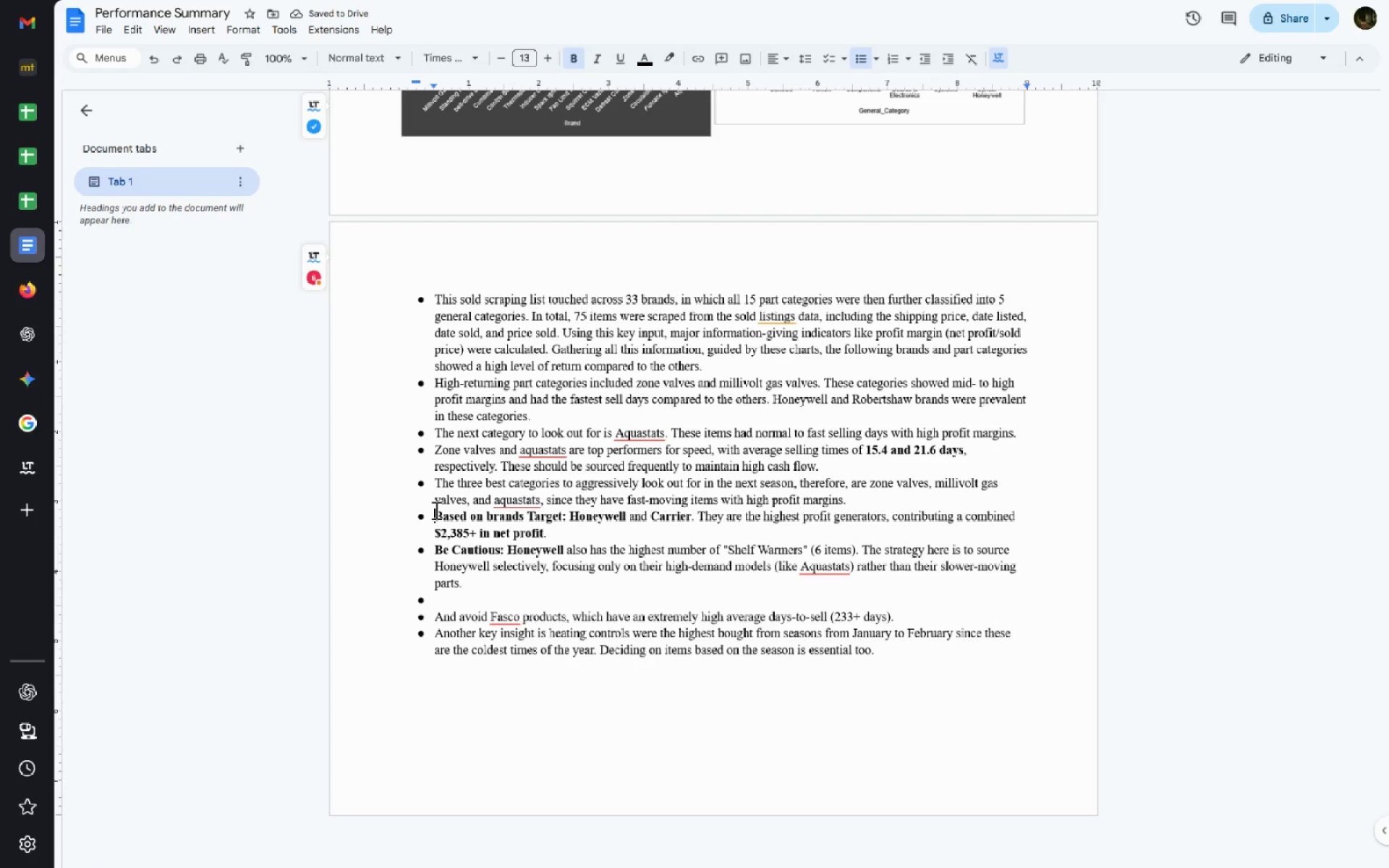 
key(Control+Shift+ArrowDown)
 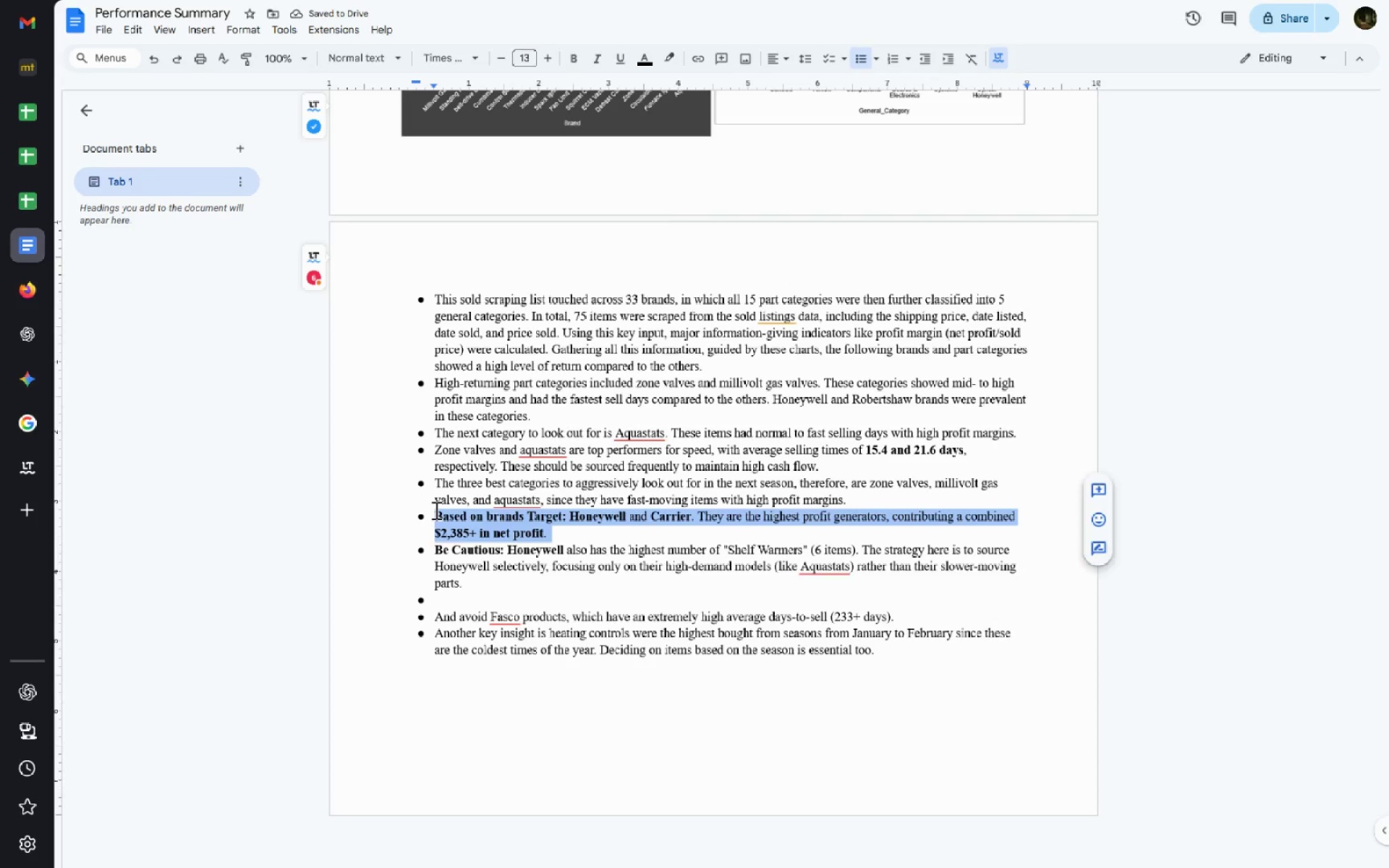 
key(Control+Shift+ArrowDown)
 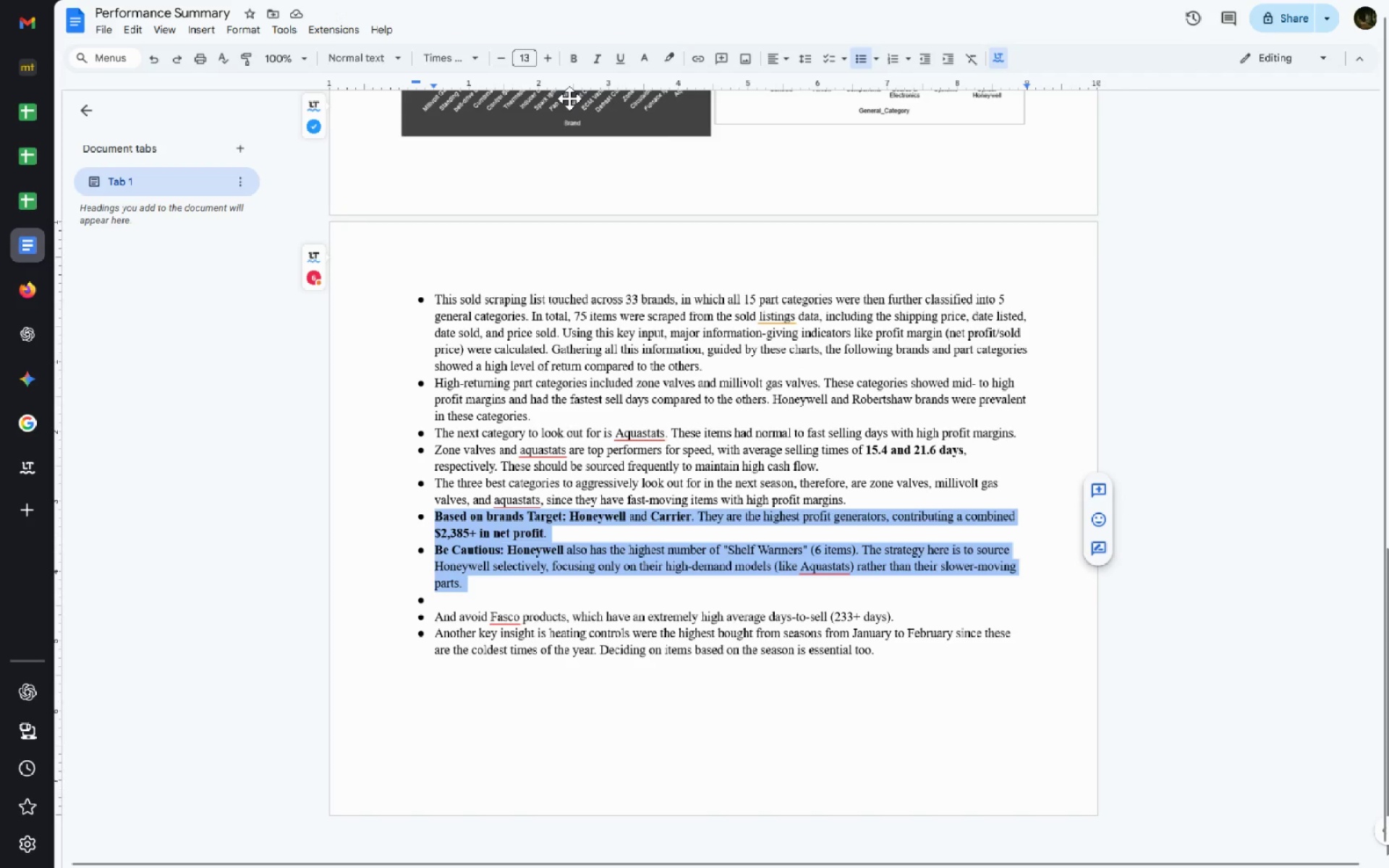 
left_click([574, 56])
 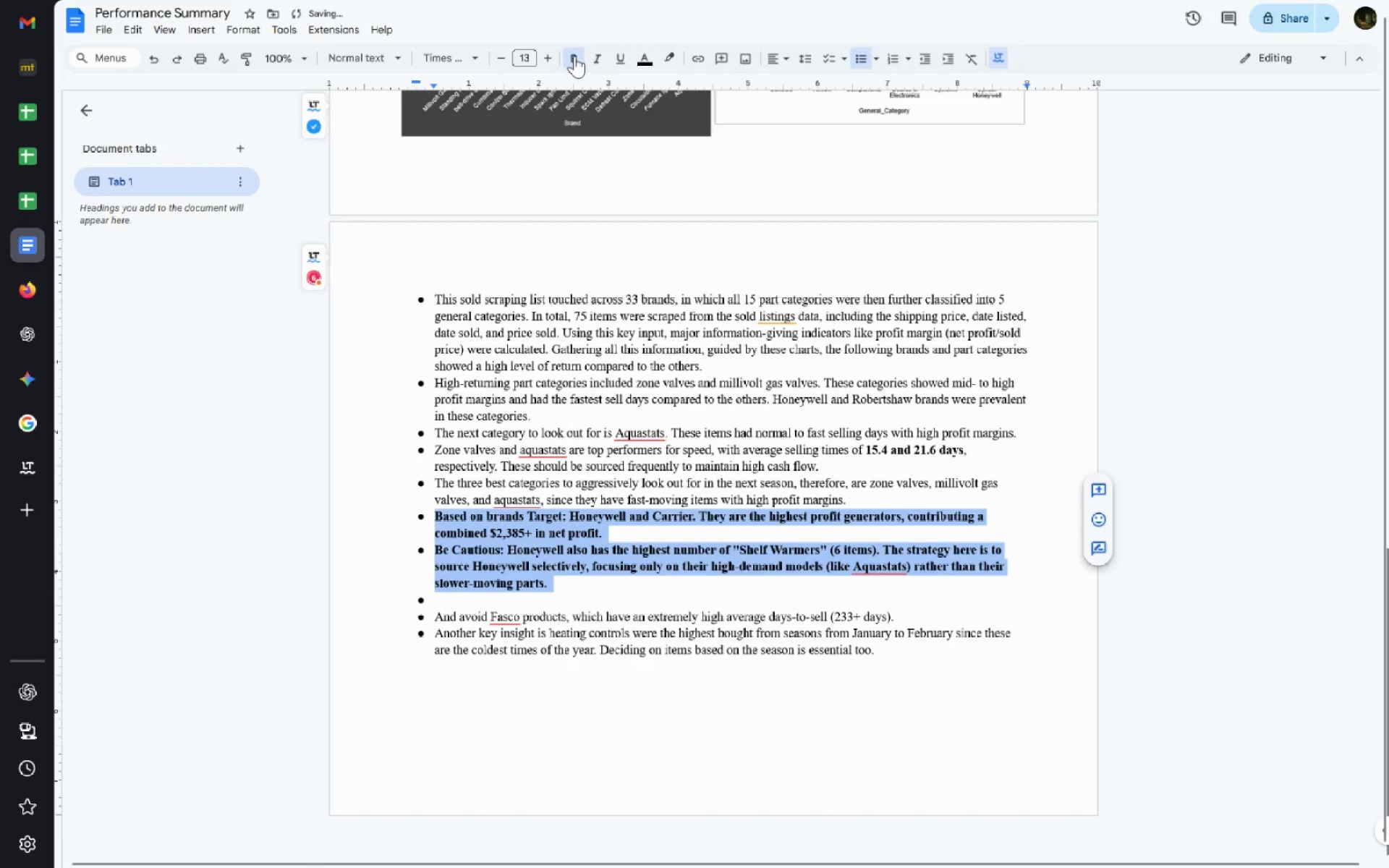 
left_click([574, 56])
 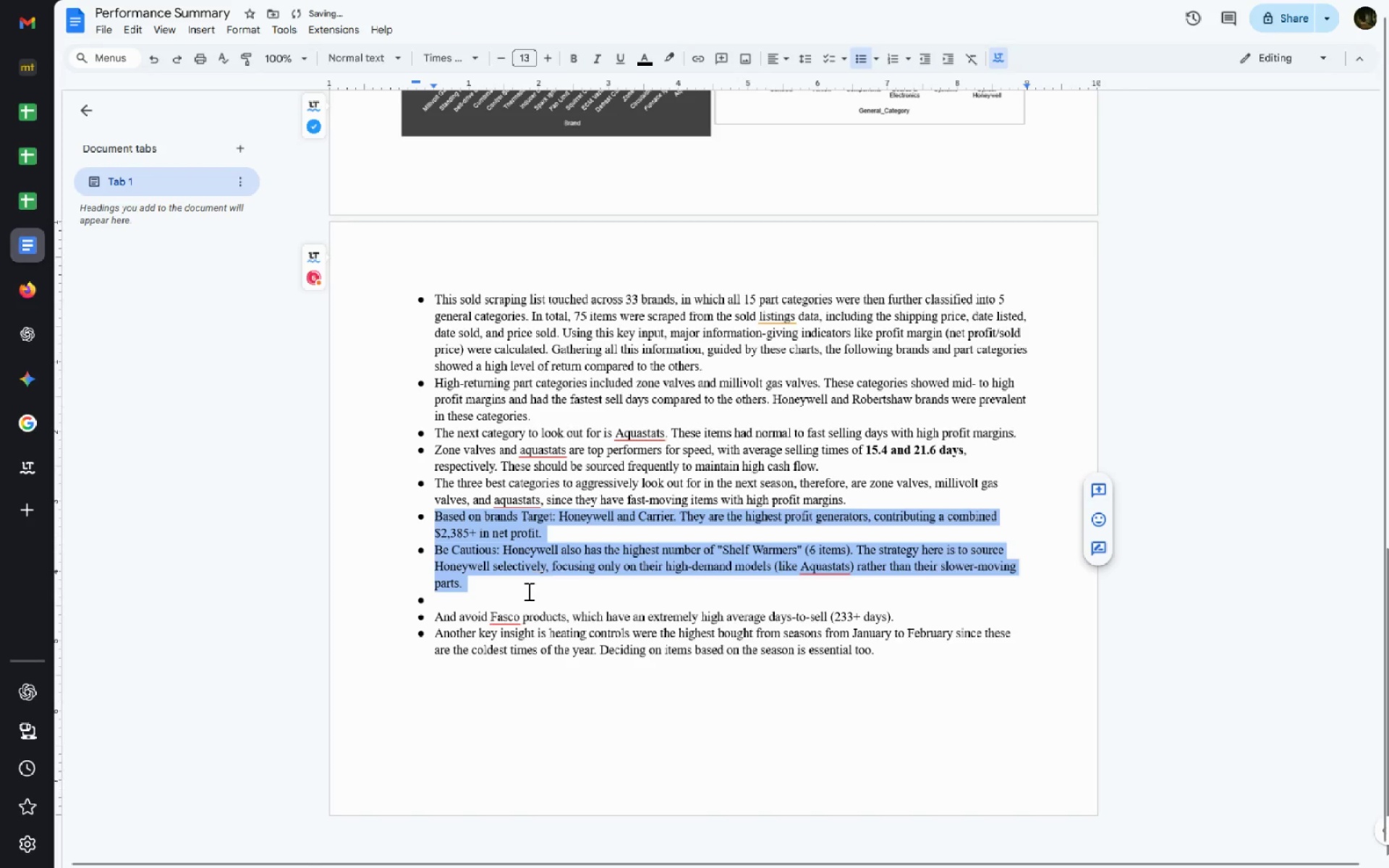 
left_click([526, 591])
 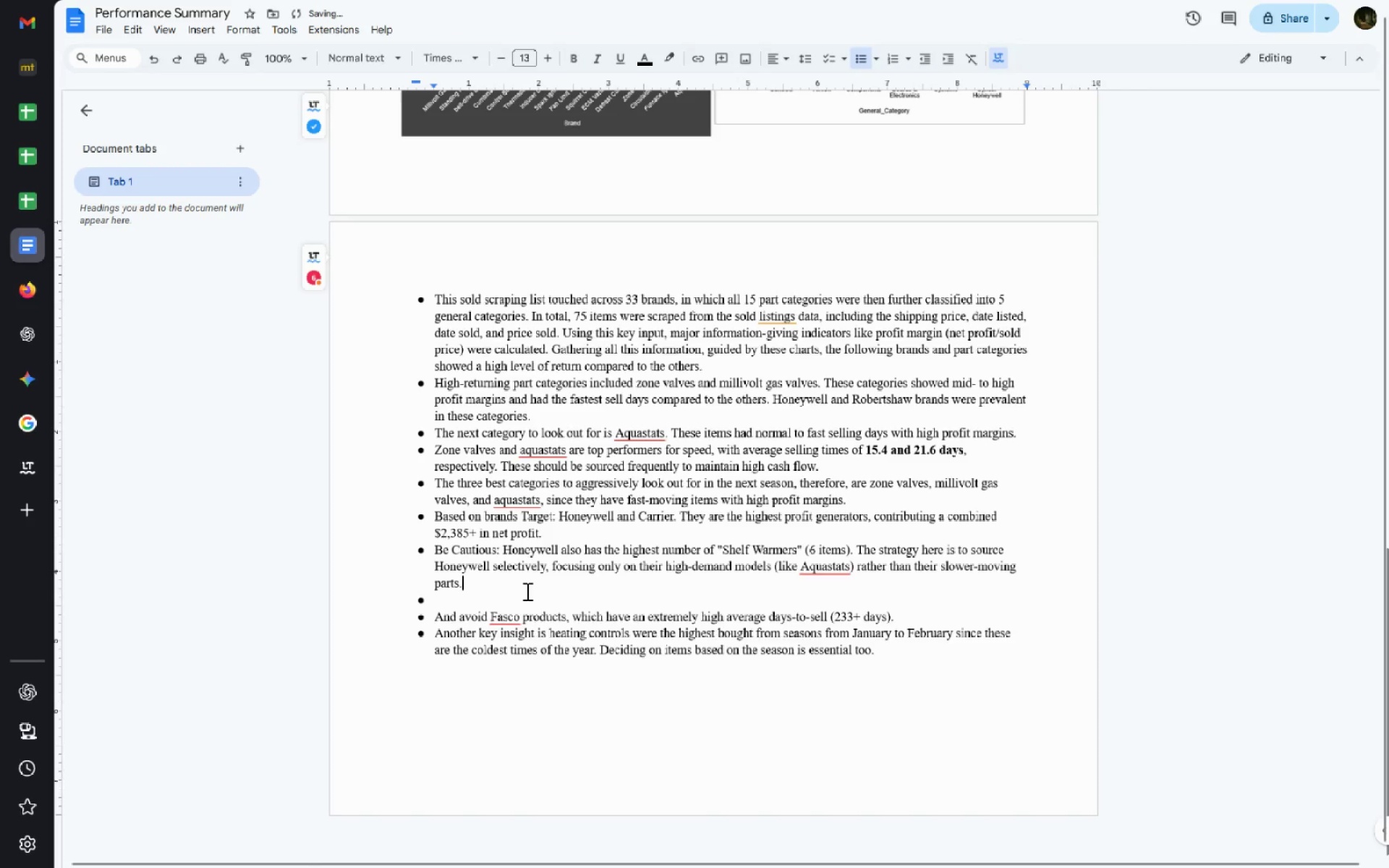 
type([Delete])
key(Backspace)
key(Backspace)
type([Delete]s but )
 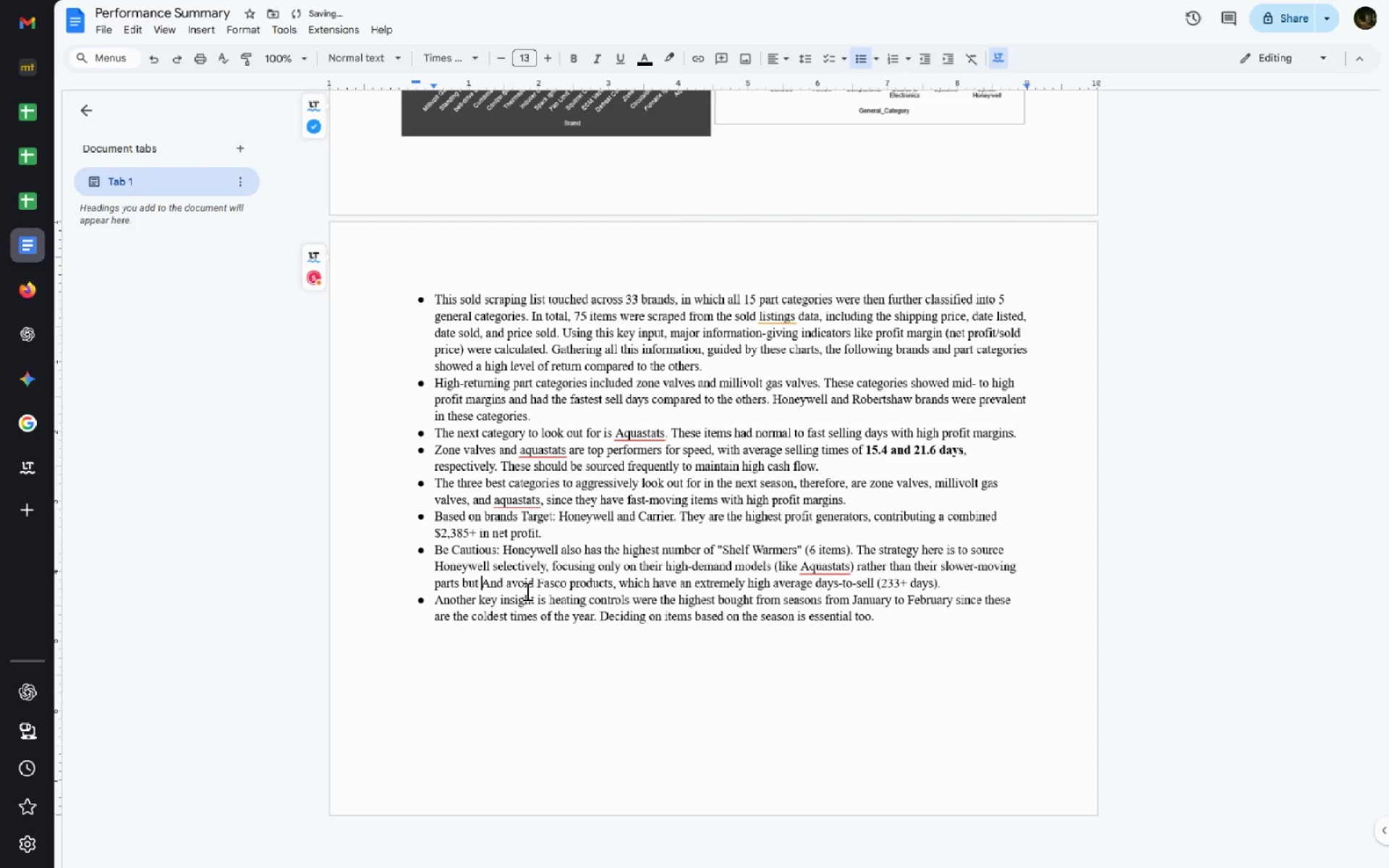 
key(Control+Delete)
 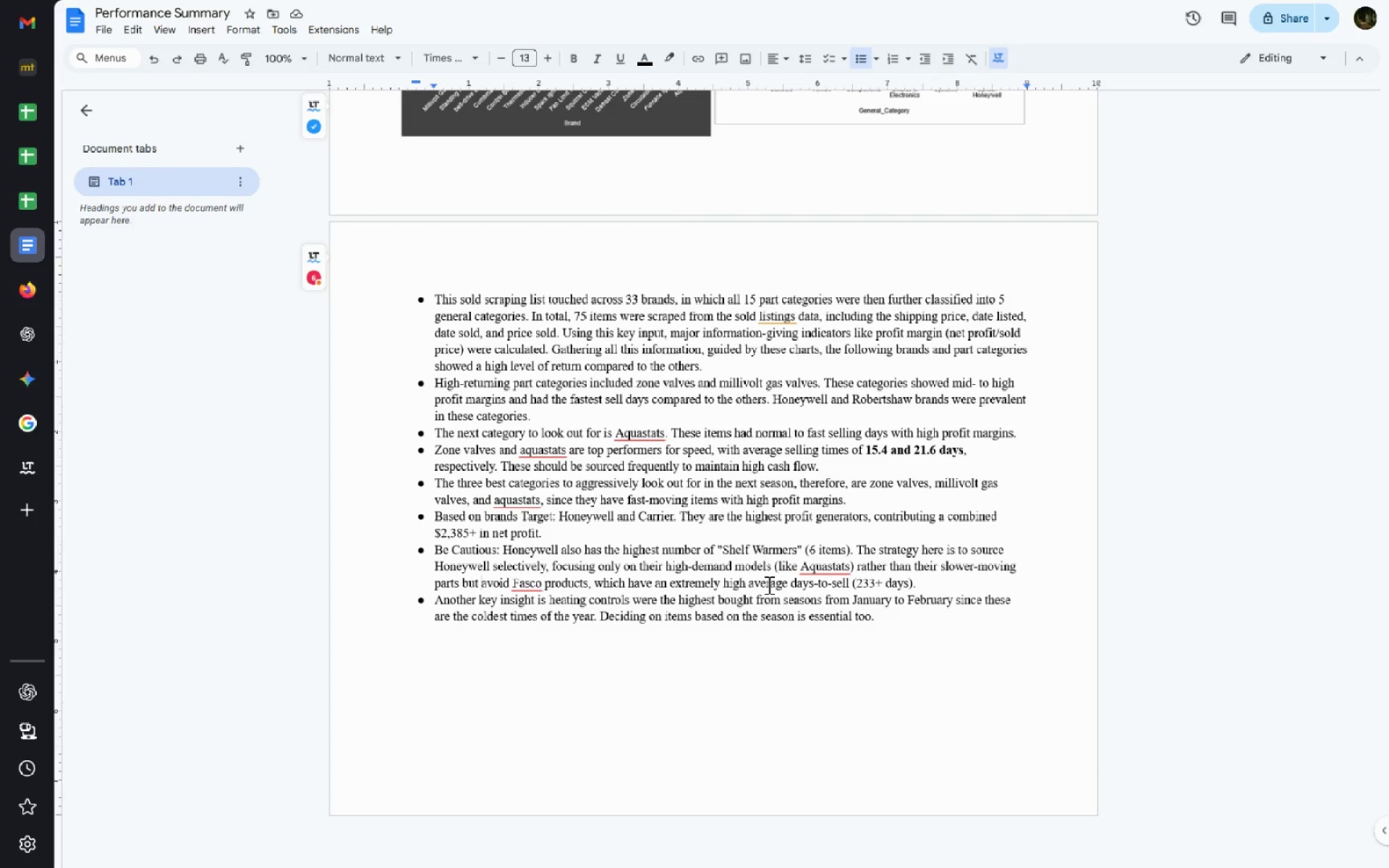 
wait(51.89)
 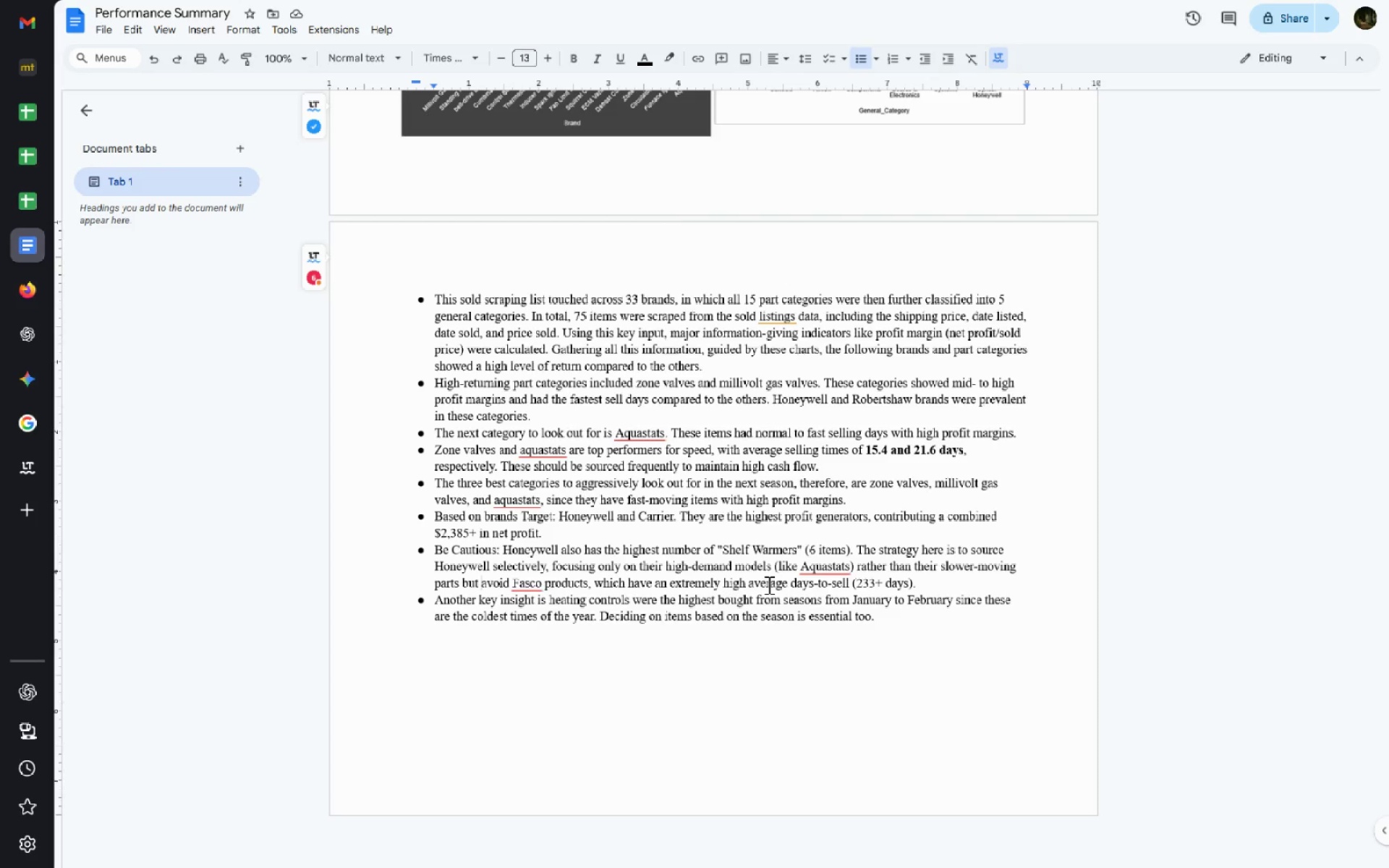 
left_click_drag(start_coordinate=[850, 498], to_coordinate=[430, 489])
 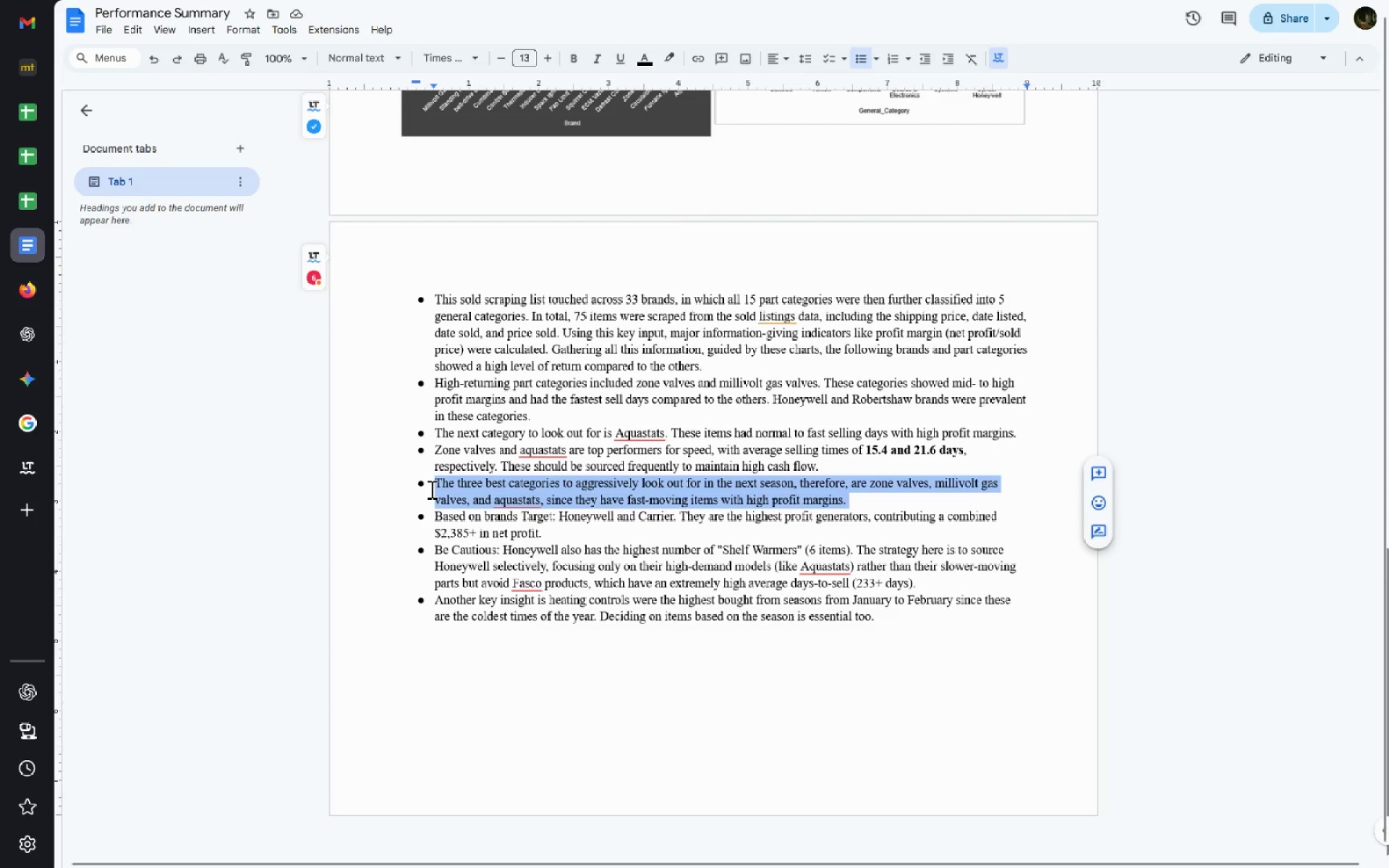 
key(Control+X)
 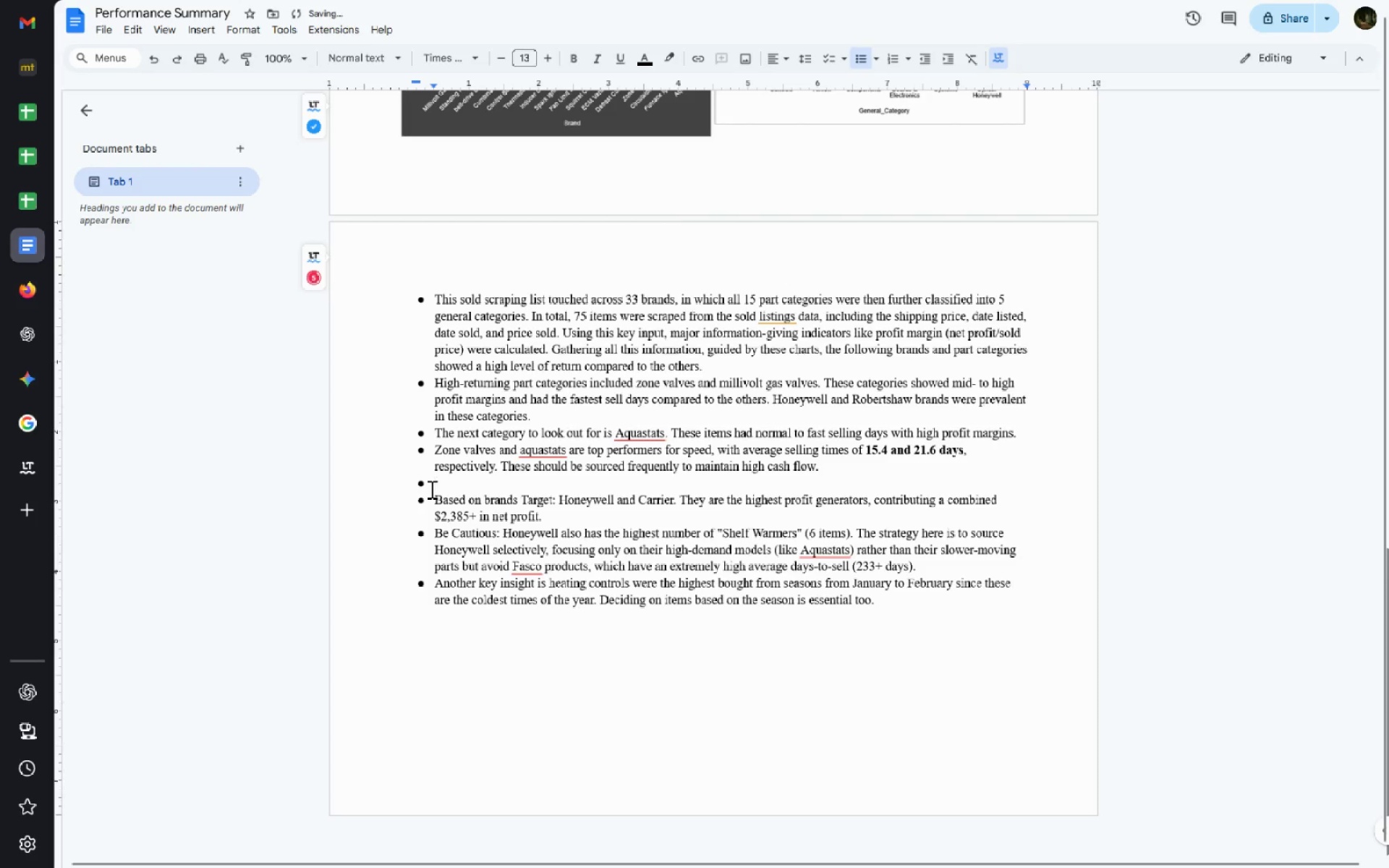 
key(Backspace)
 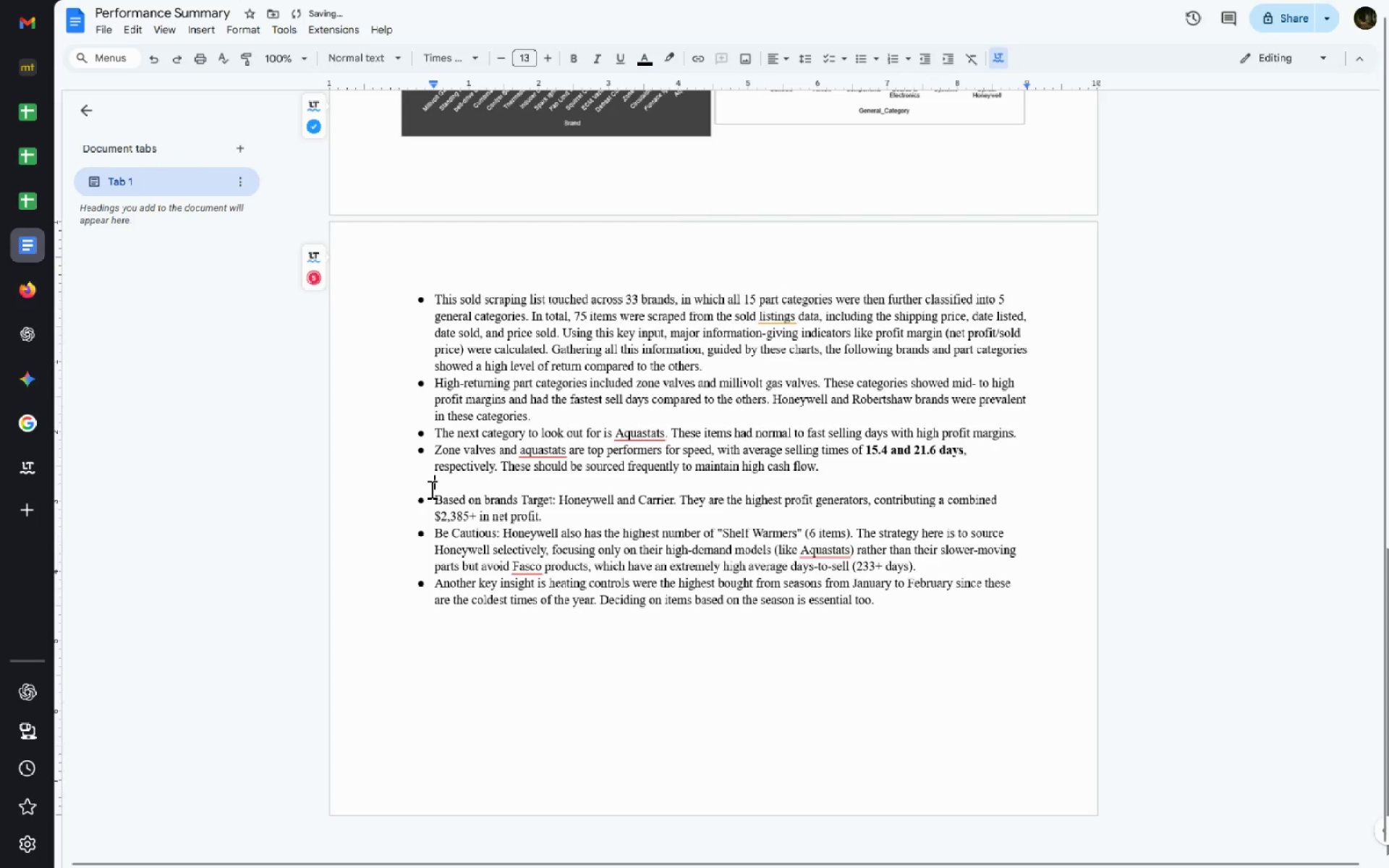 
key(Backspace)
 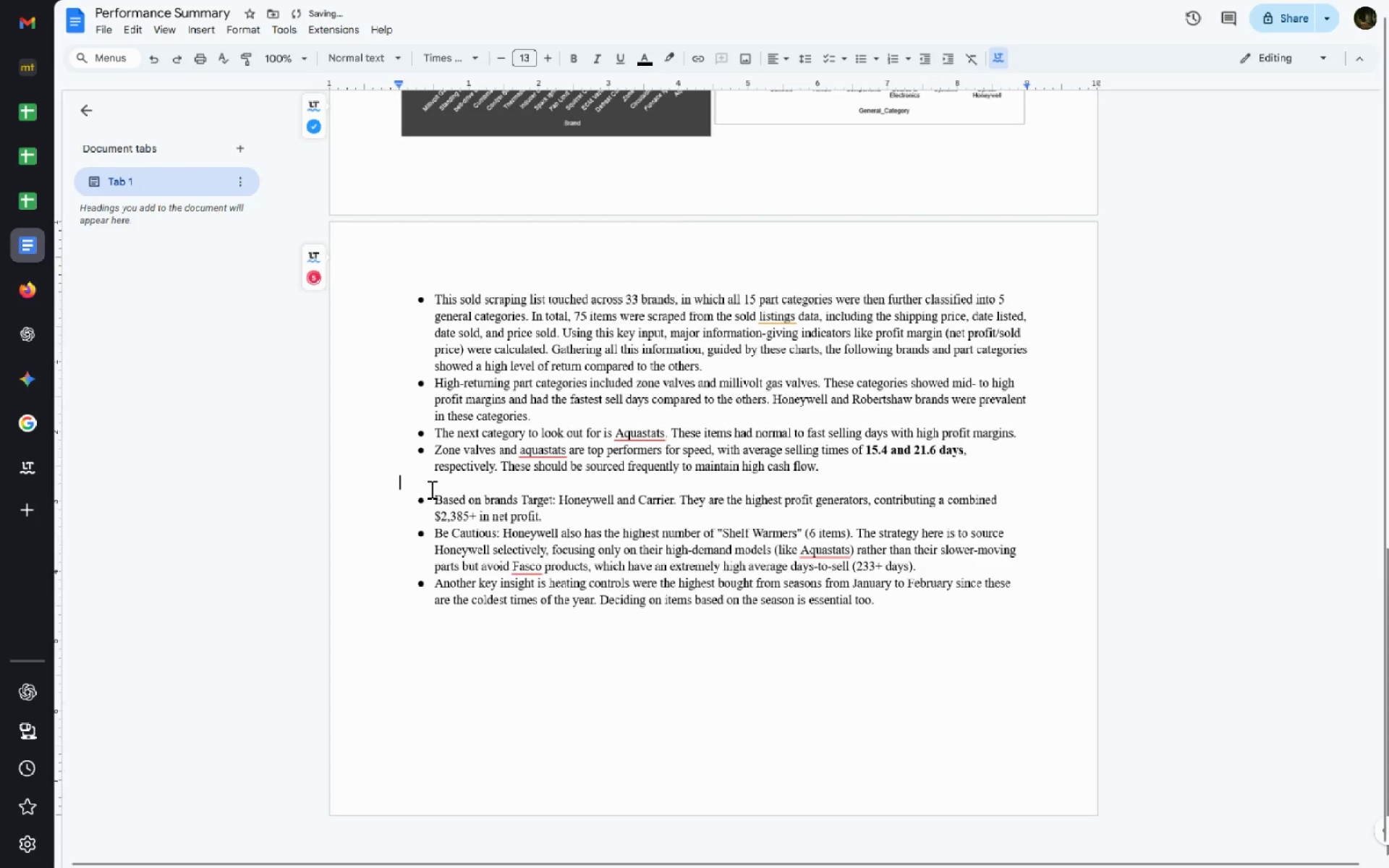 
key(Backspace)
 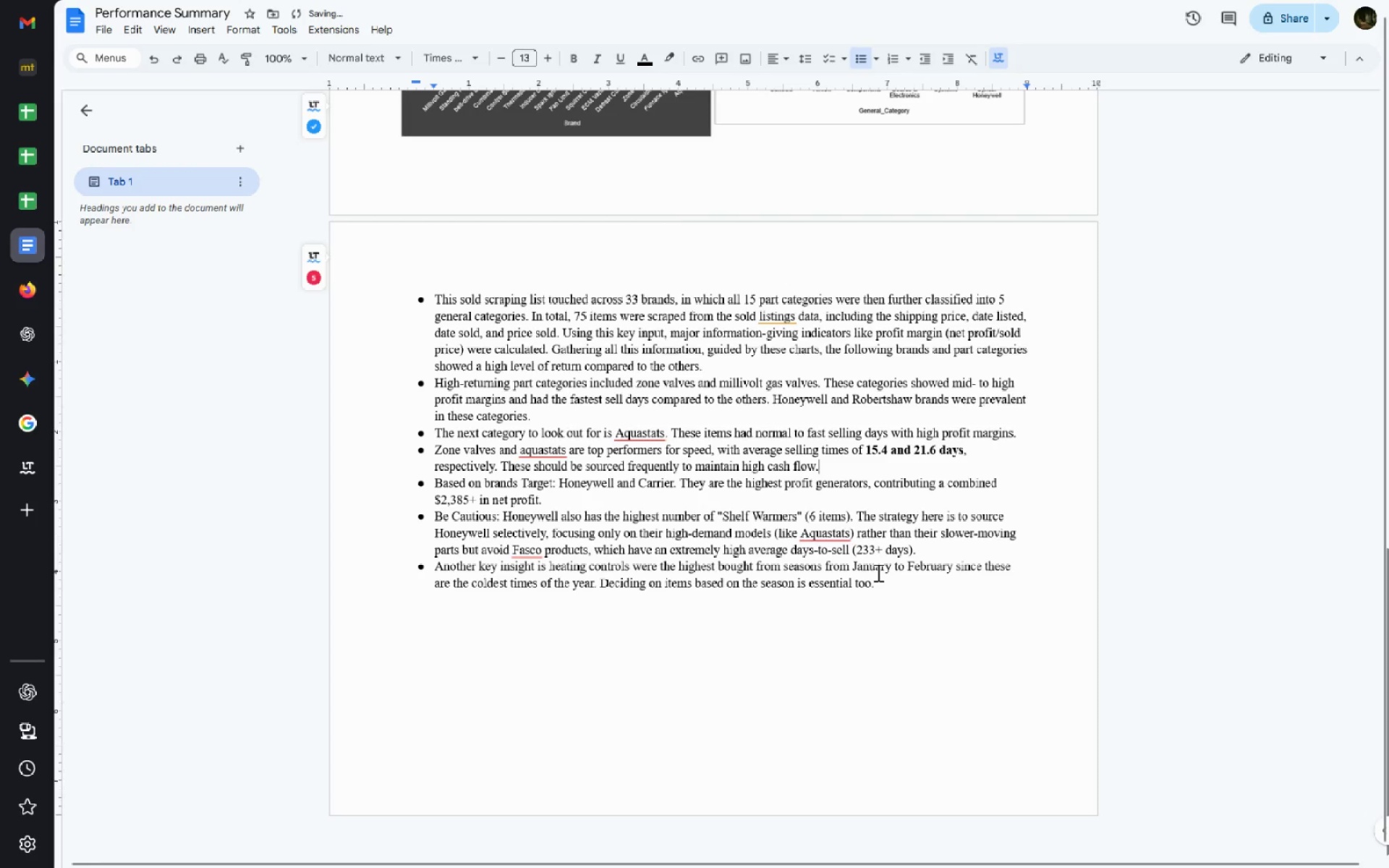 
left_click([877, 572])
 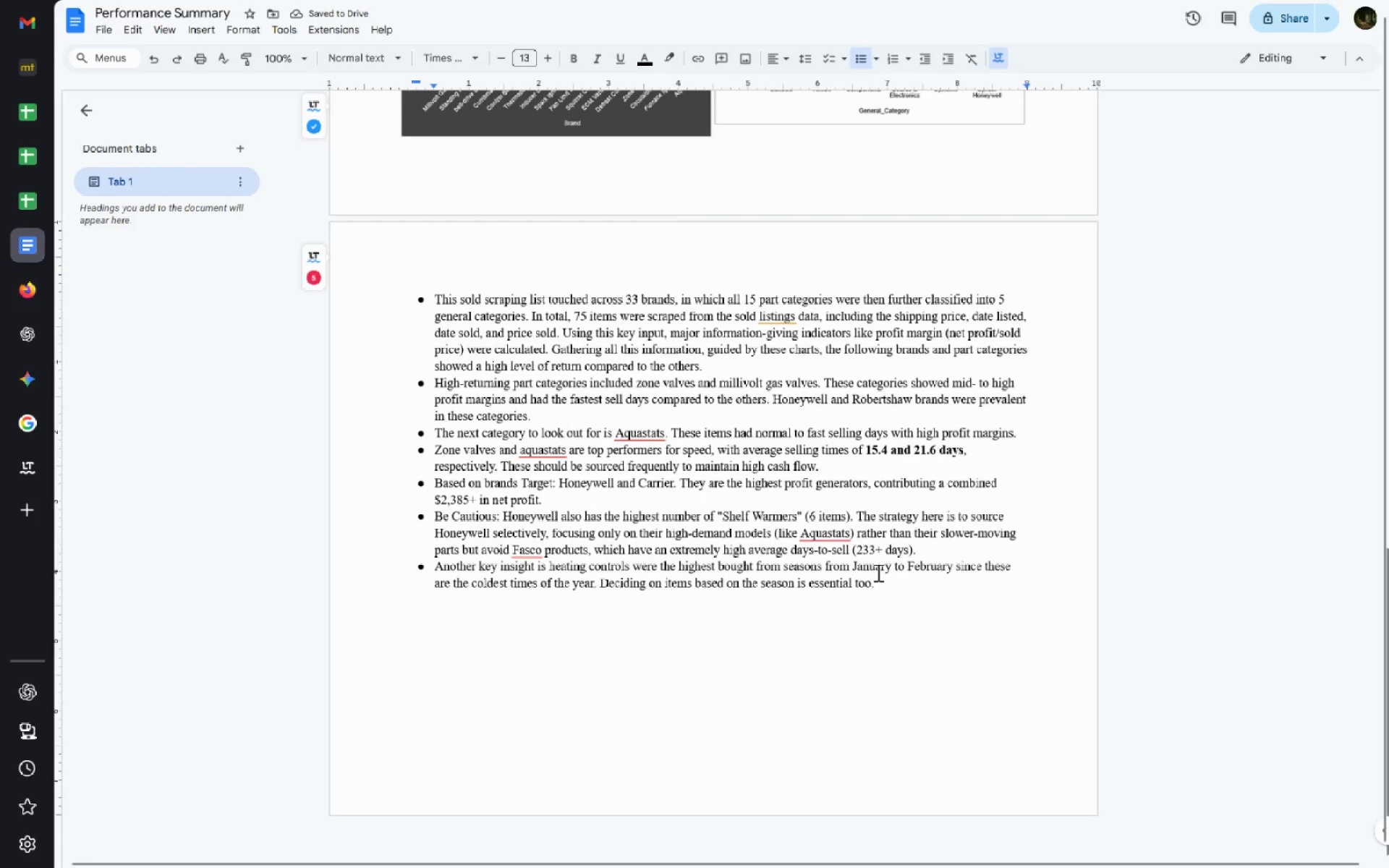 
key(ArrowDown)
 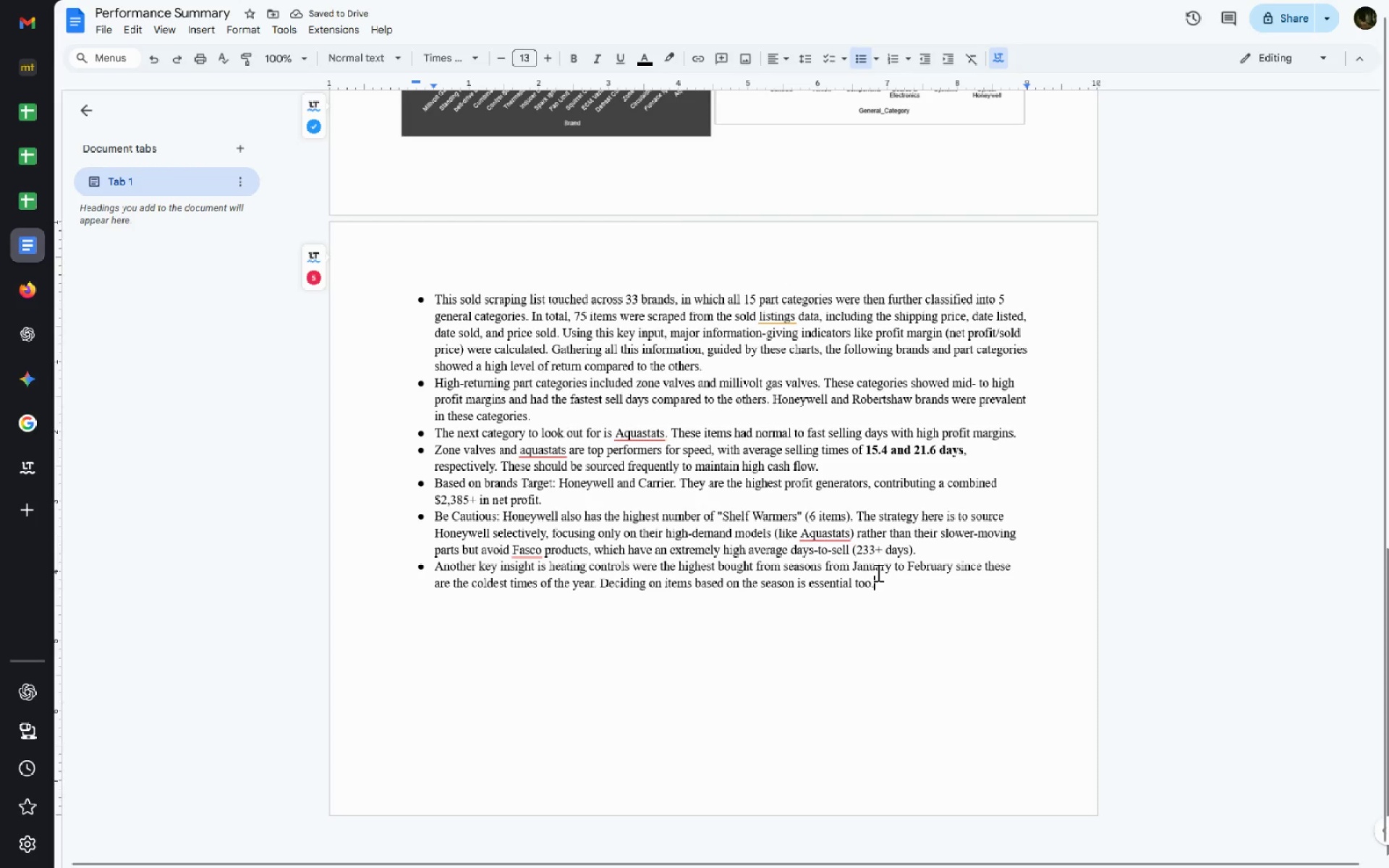 
key(Enter)
 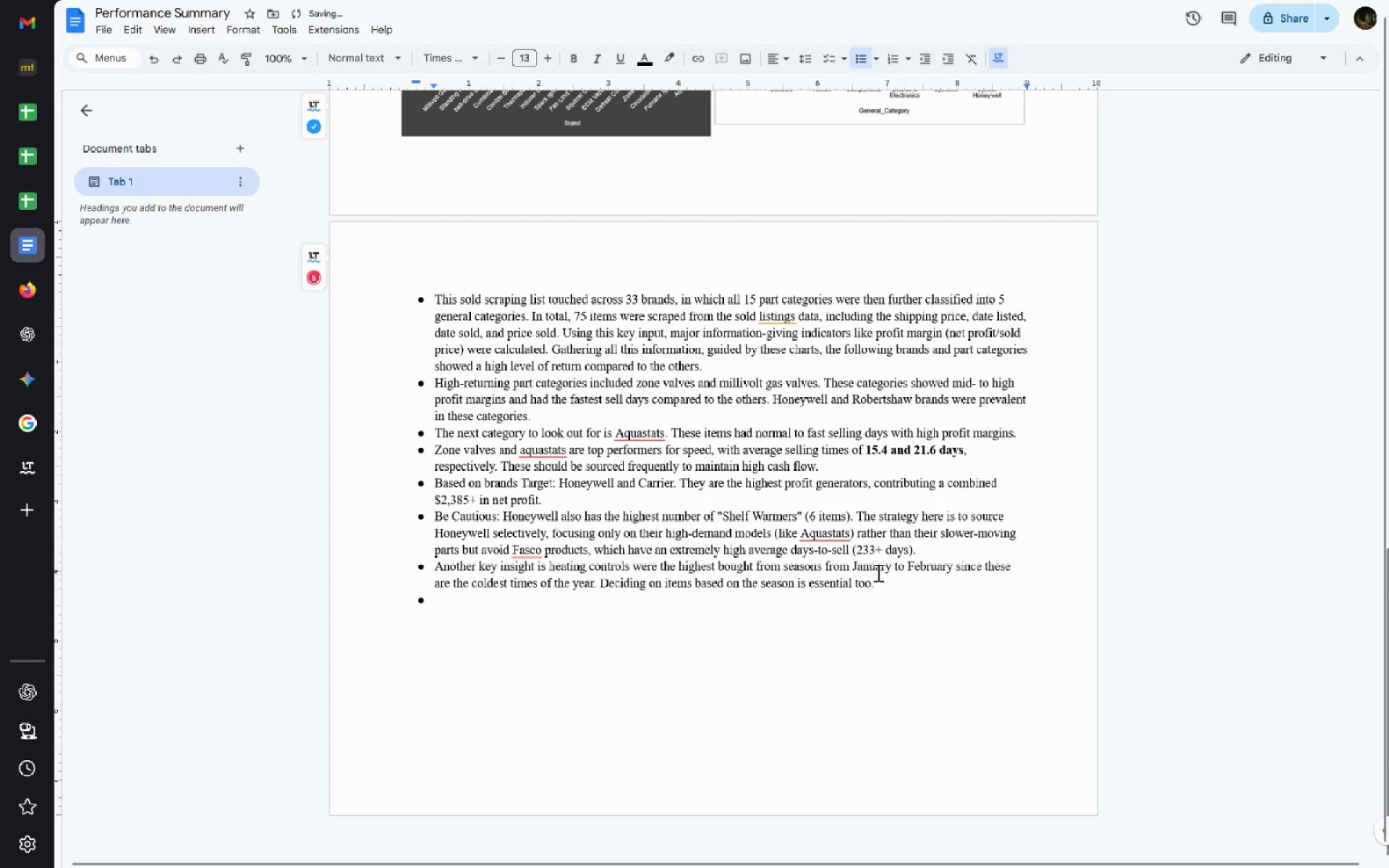 
key(Control+ControlLeft)
 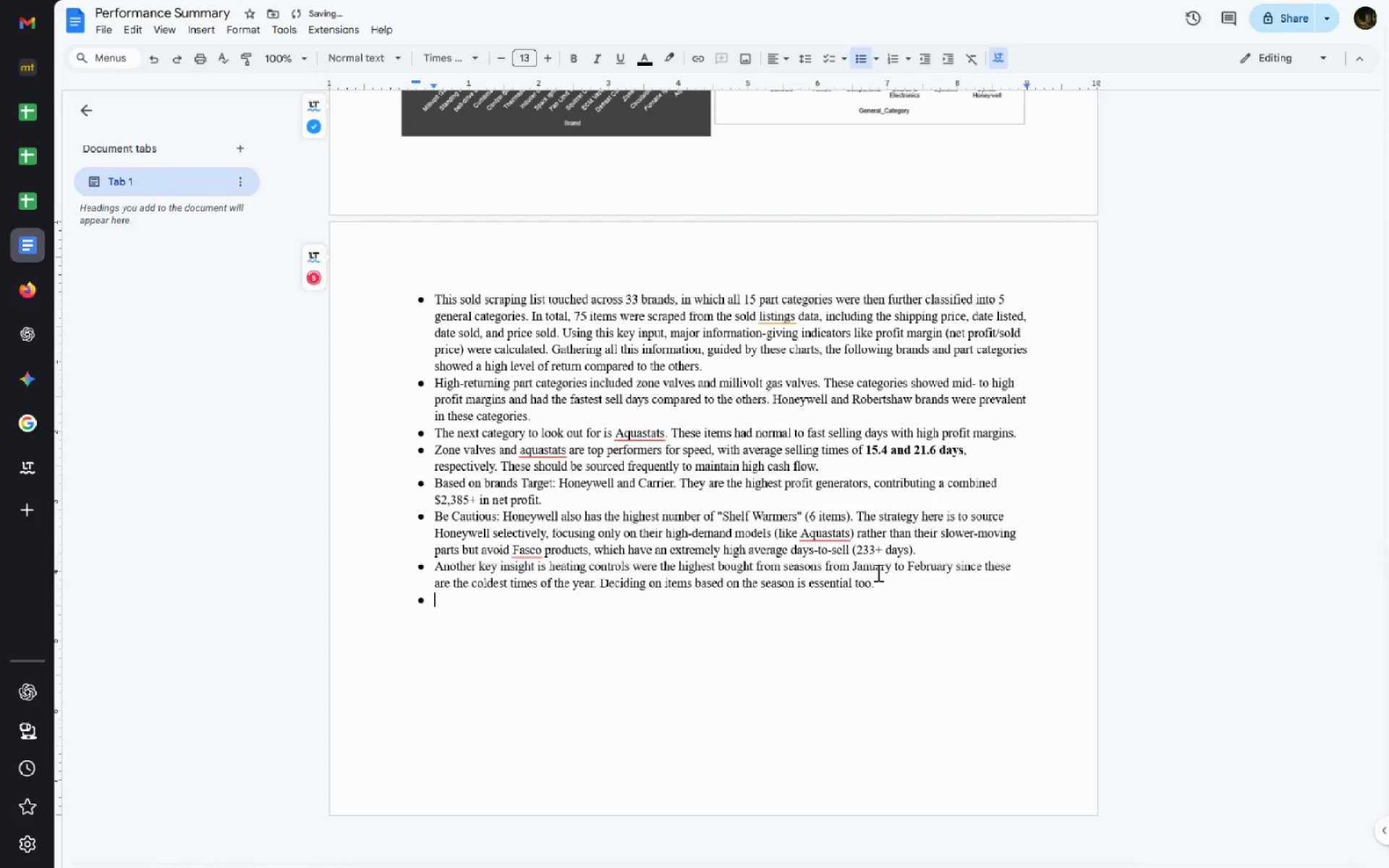 
key(Control+V)
 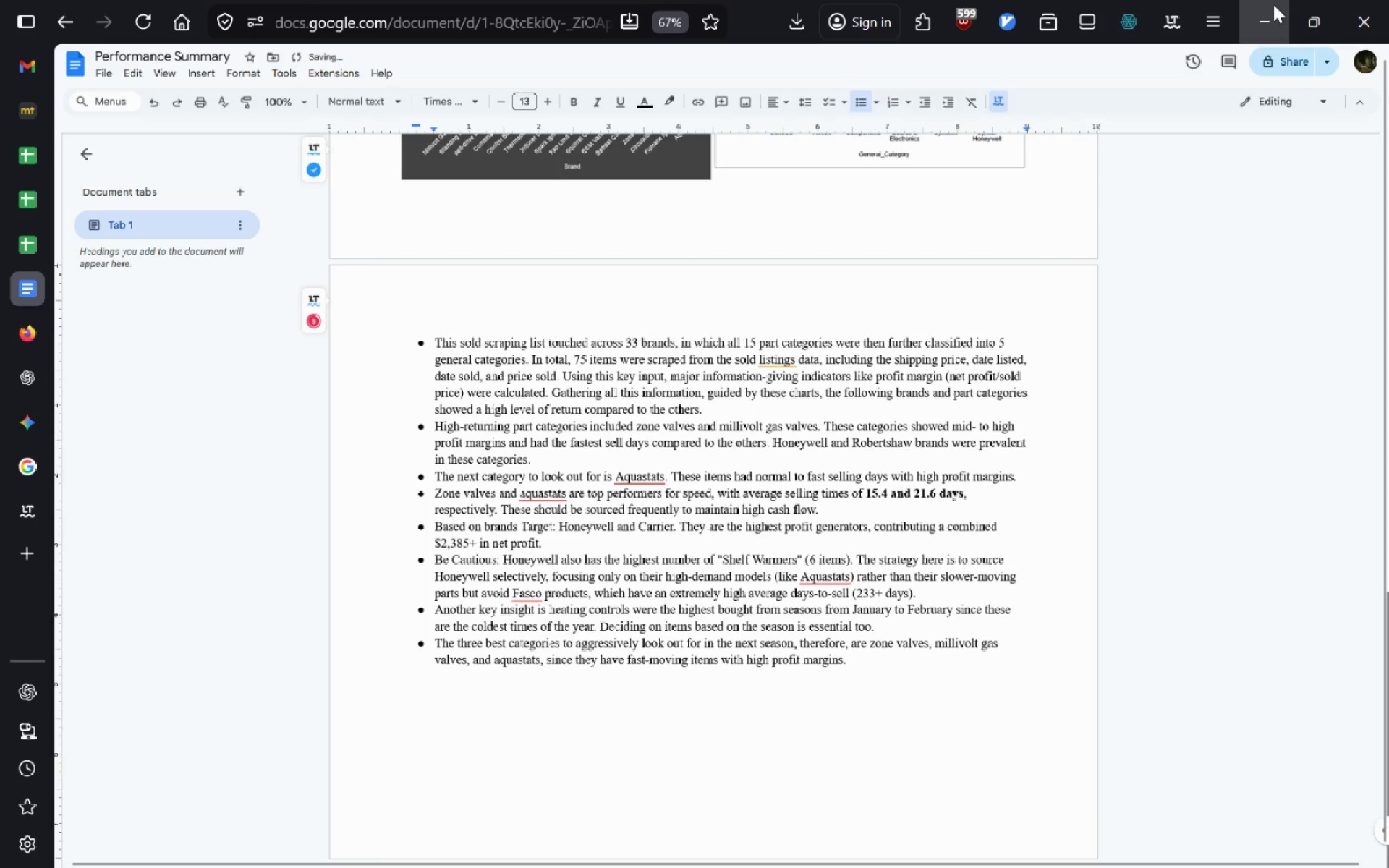 
left_click([1282, 61])
 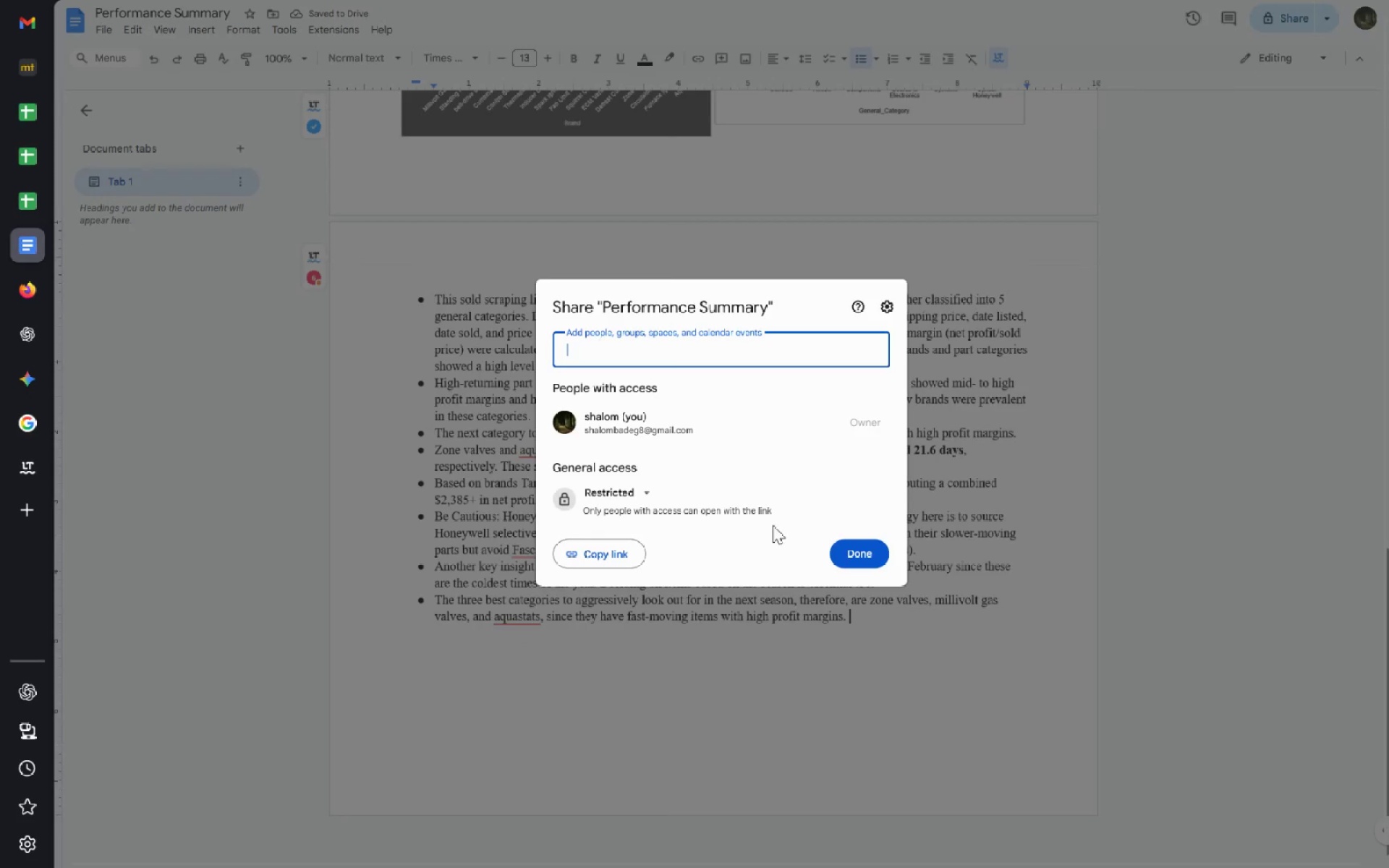 
left_click([698, 514])
 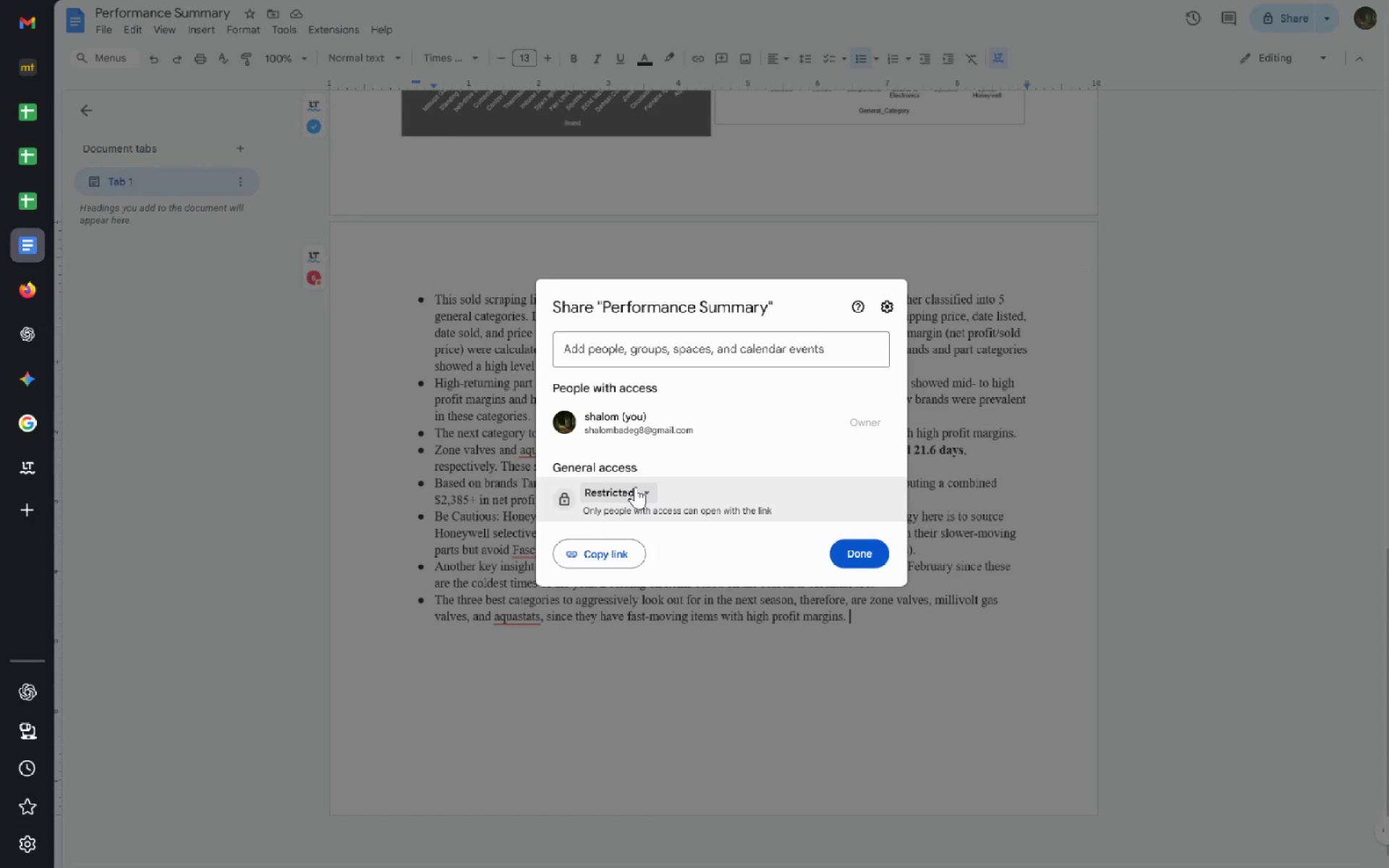 
left_click([635, 487])
 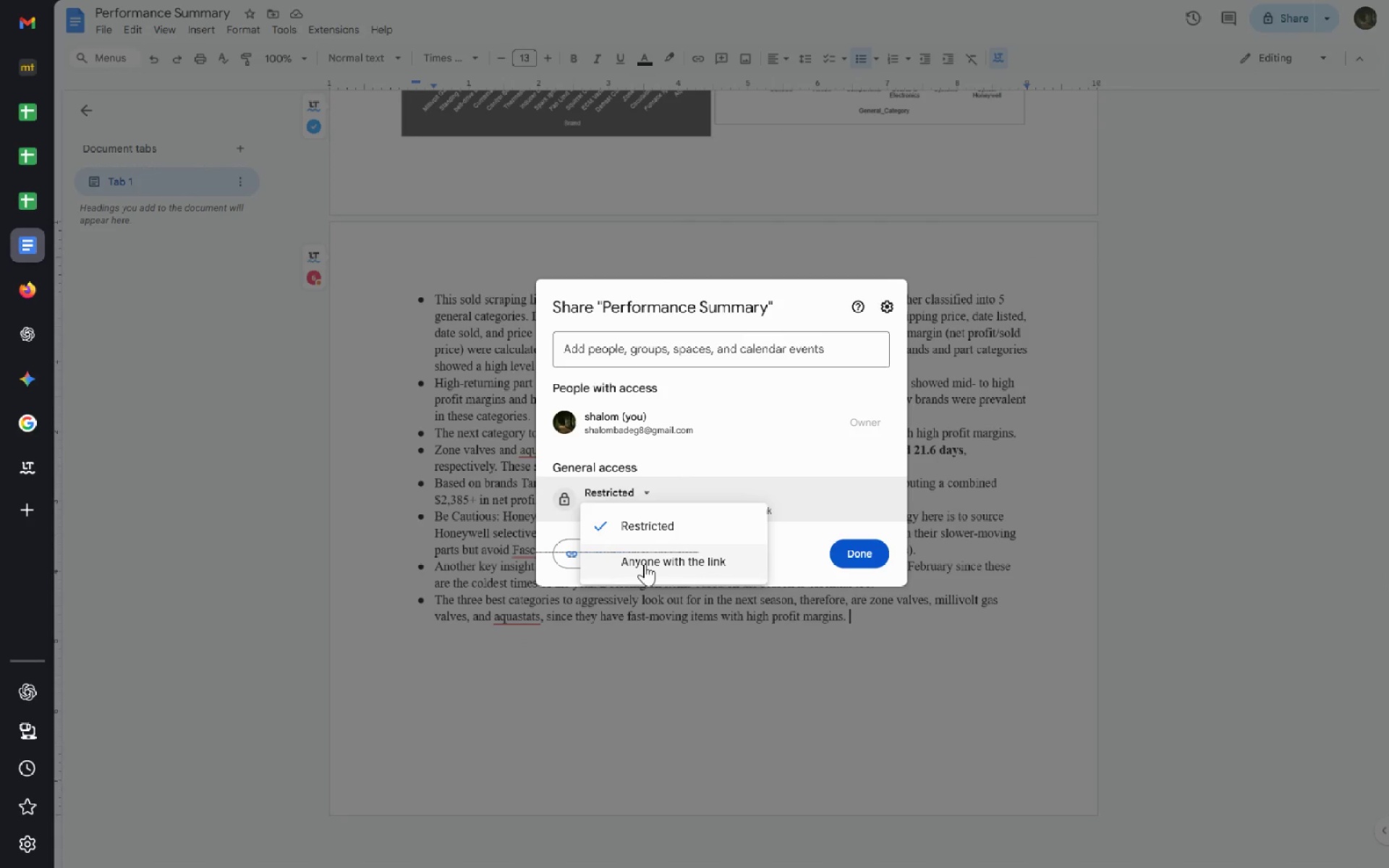 
left_click([645, 563])
 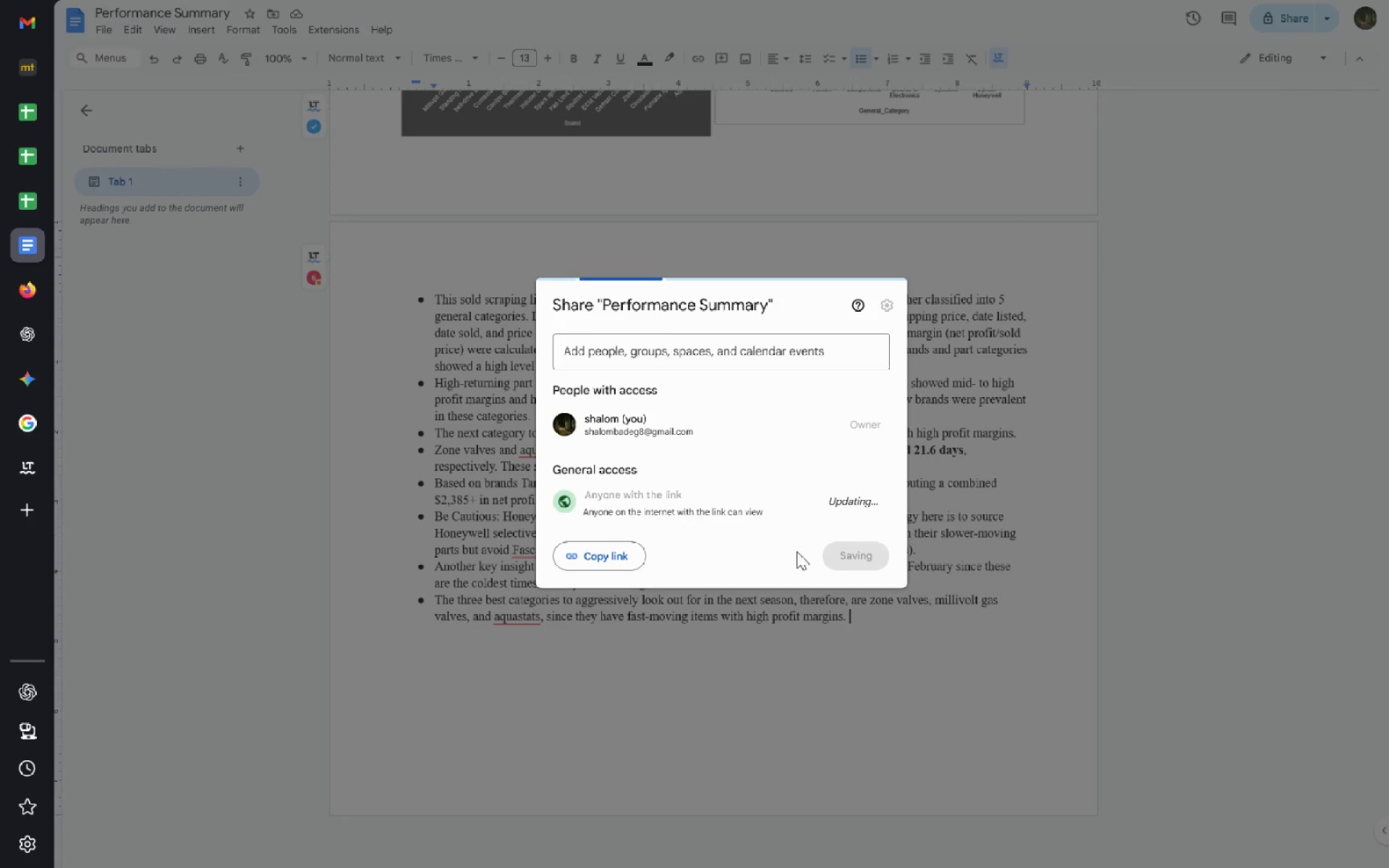 
mouse_move([804, 558])
 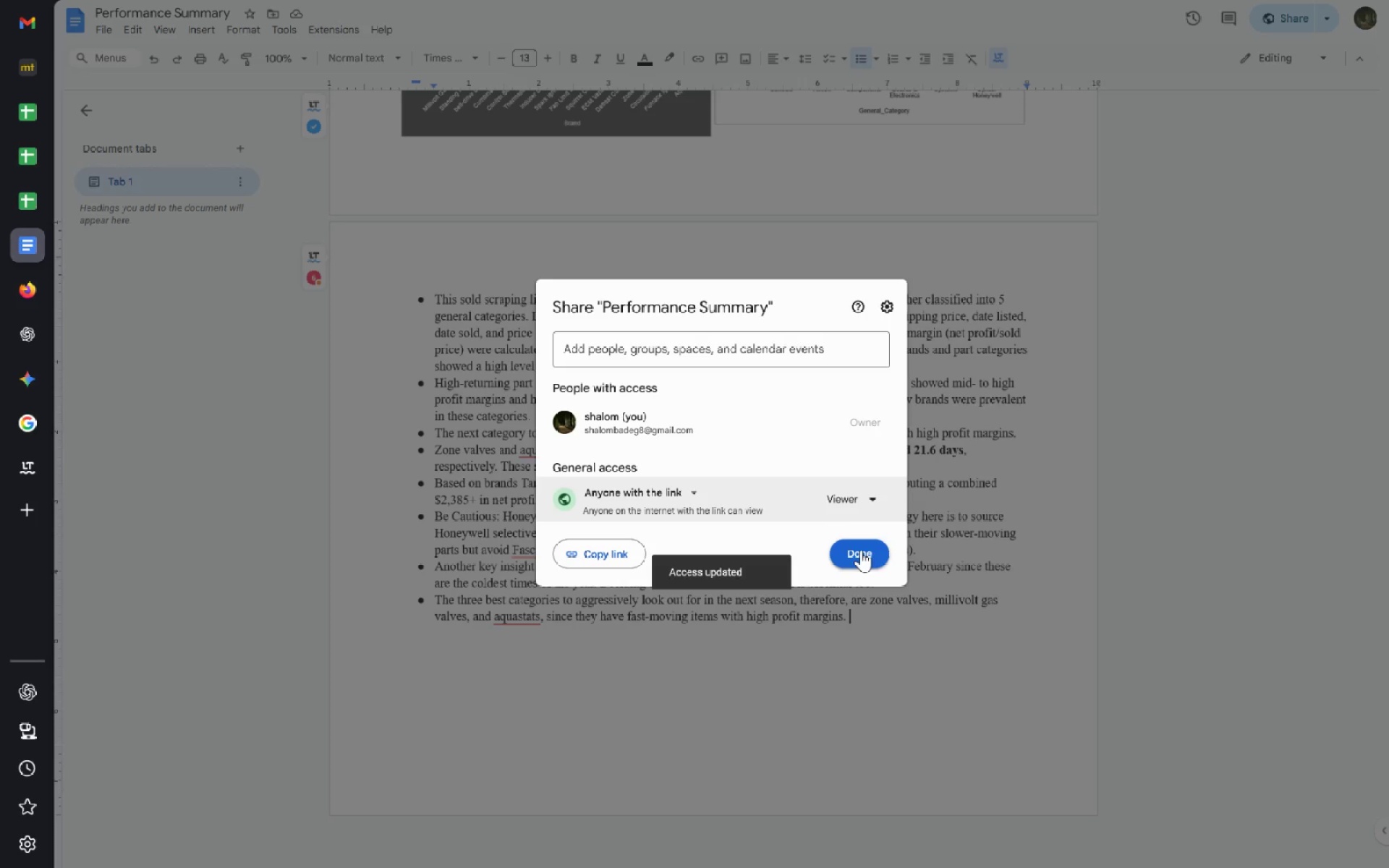 
left_click([862, 549])
 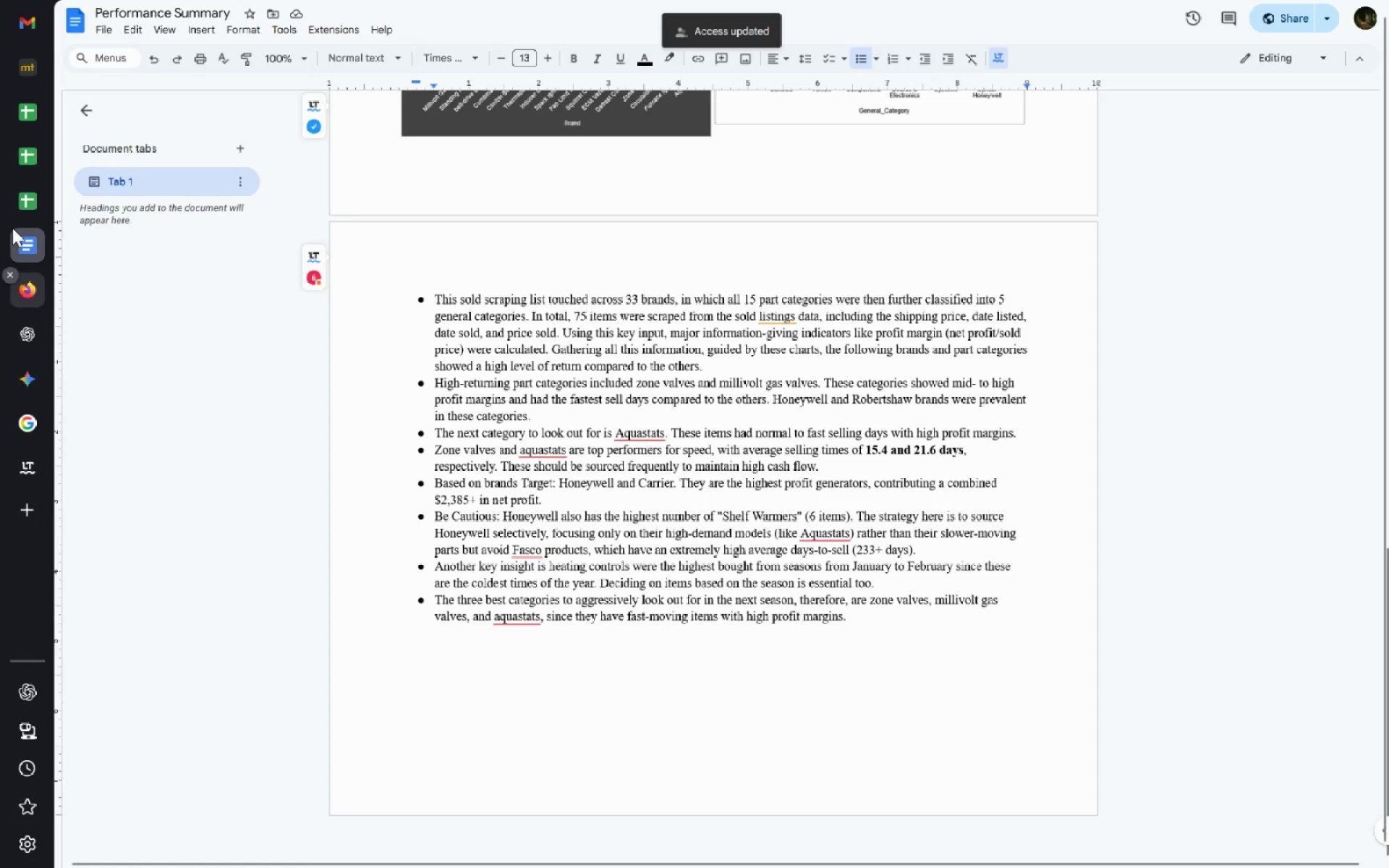 
left_click([31, 208])
 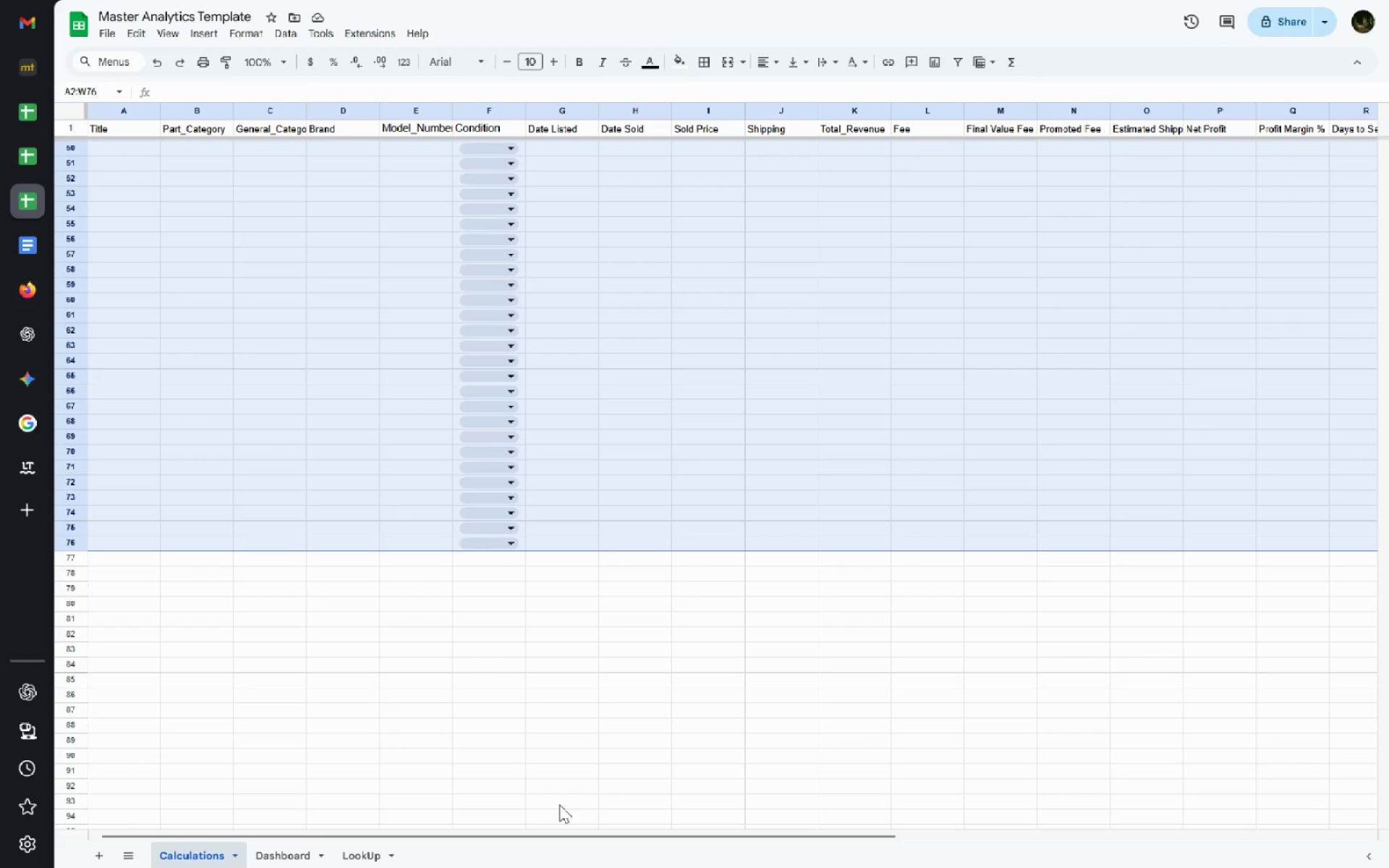 
key(Meta+MetaLeft)
 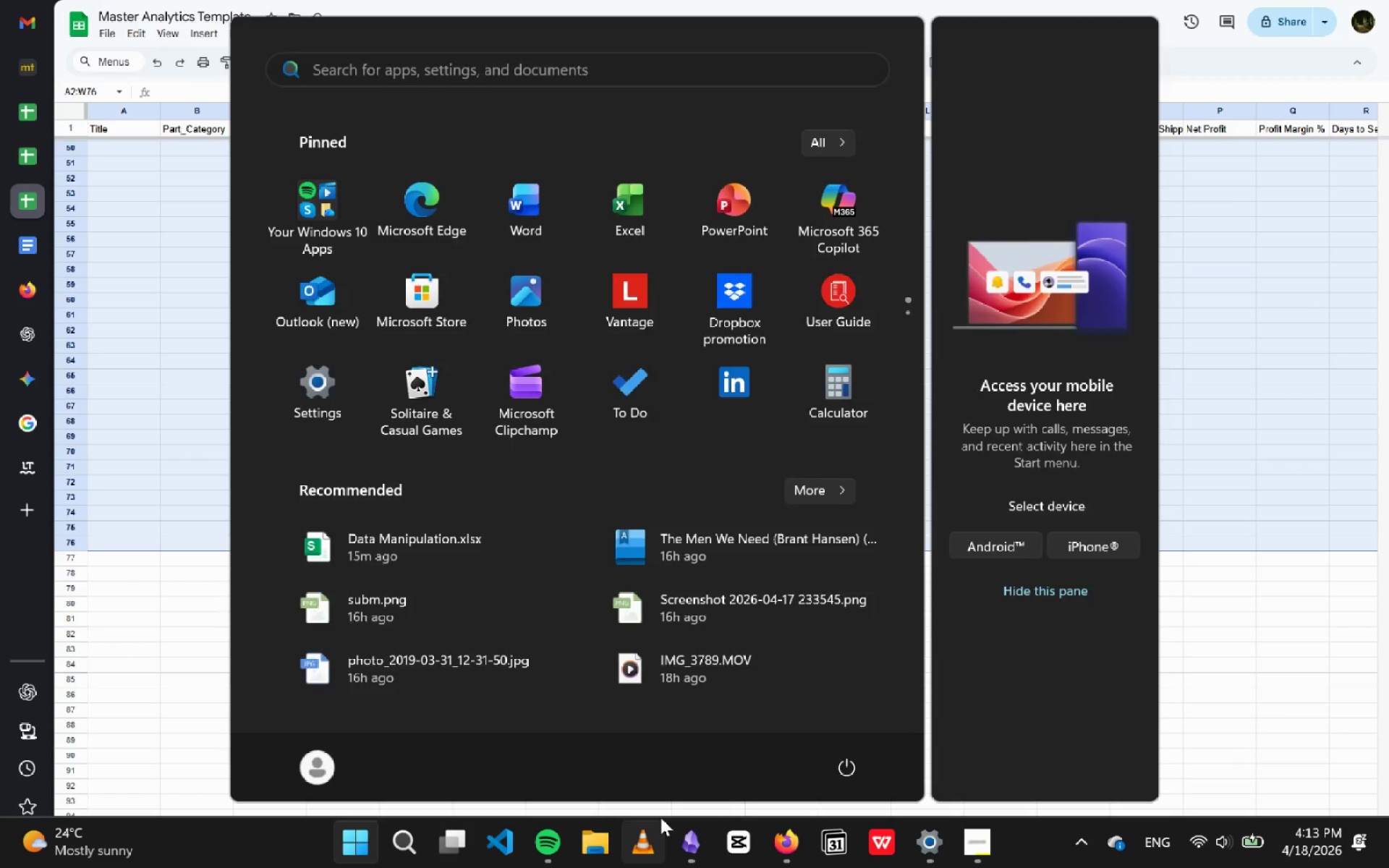 
type(tele)
 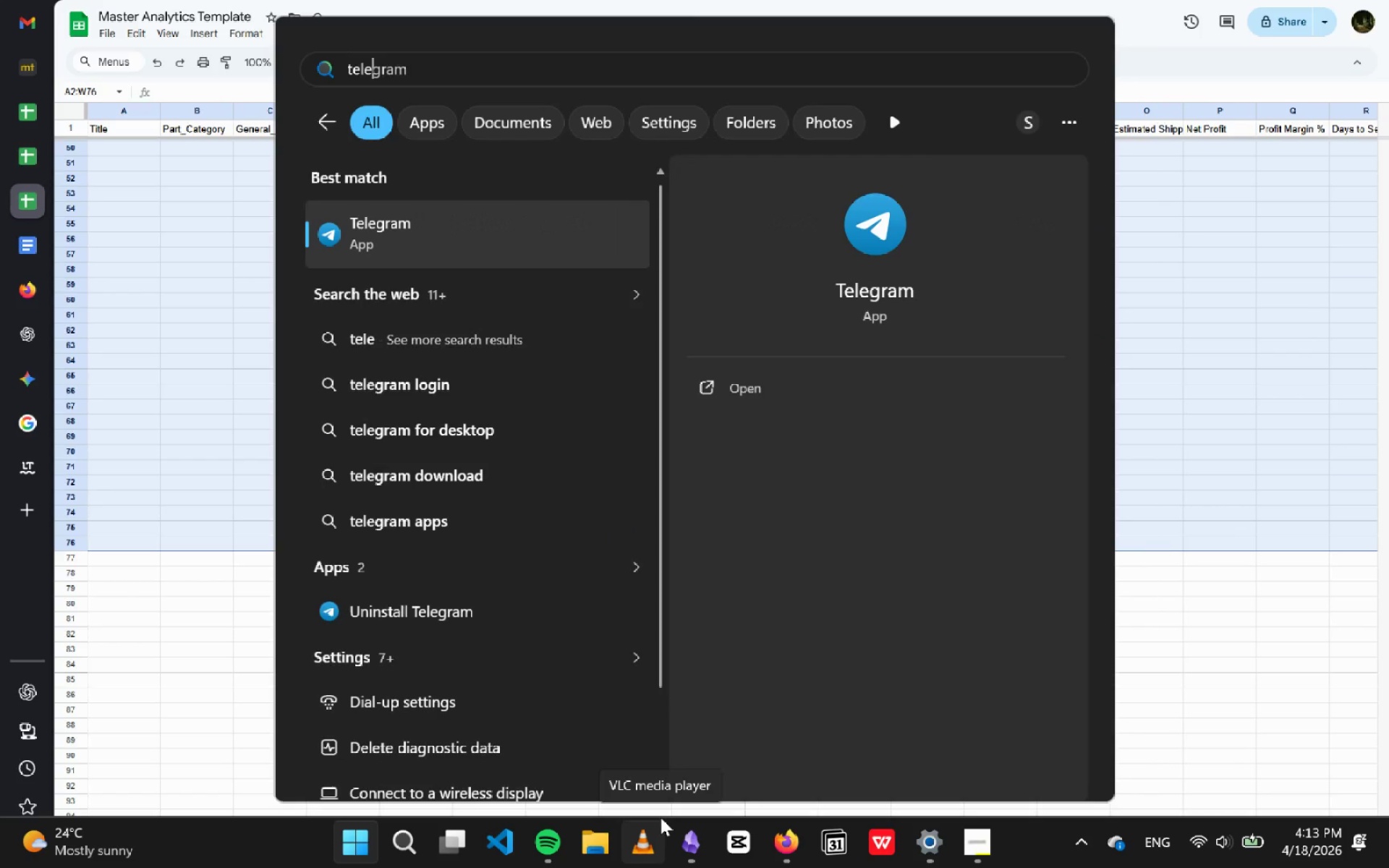 
key(Enter)
 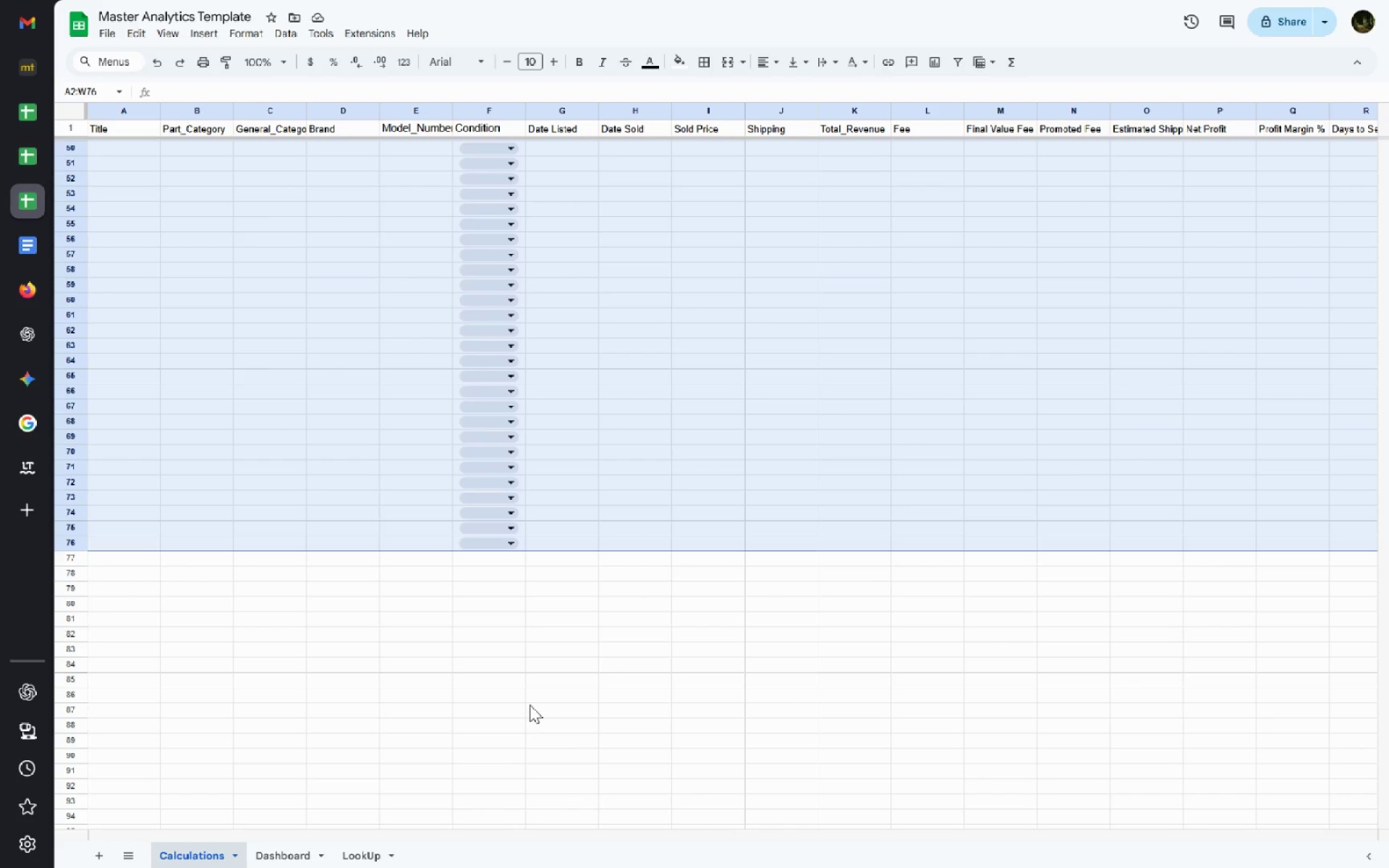 
key(Meta+MetaLeft)
 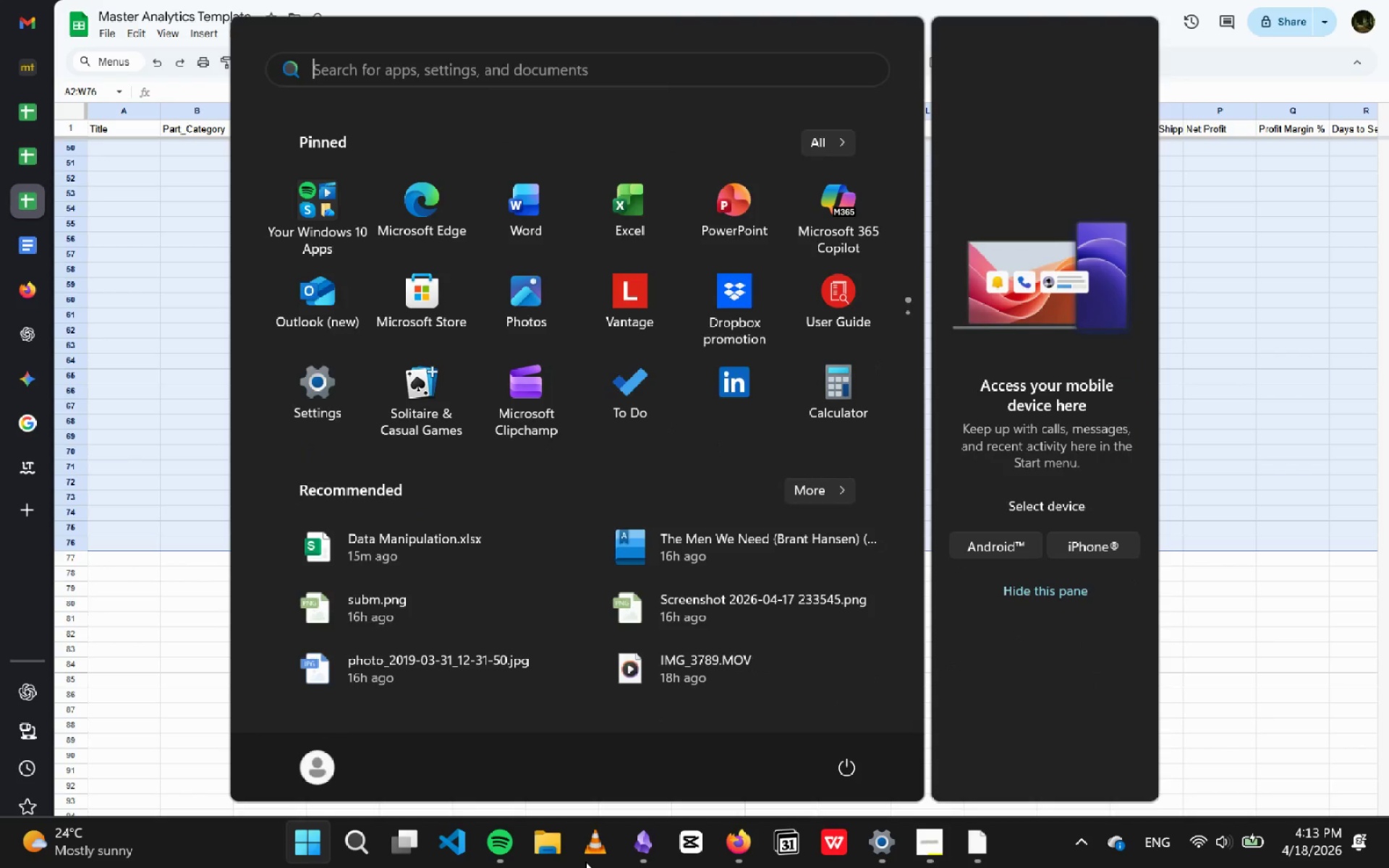 
type(tele)
 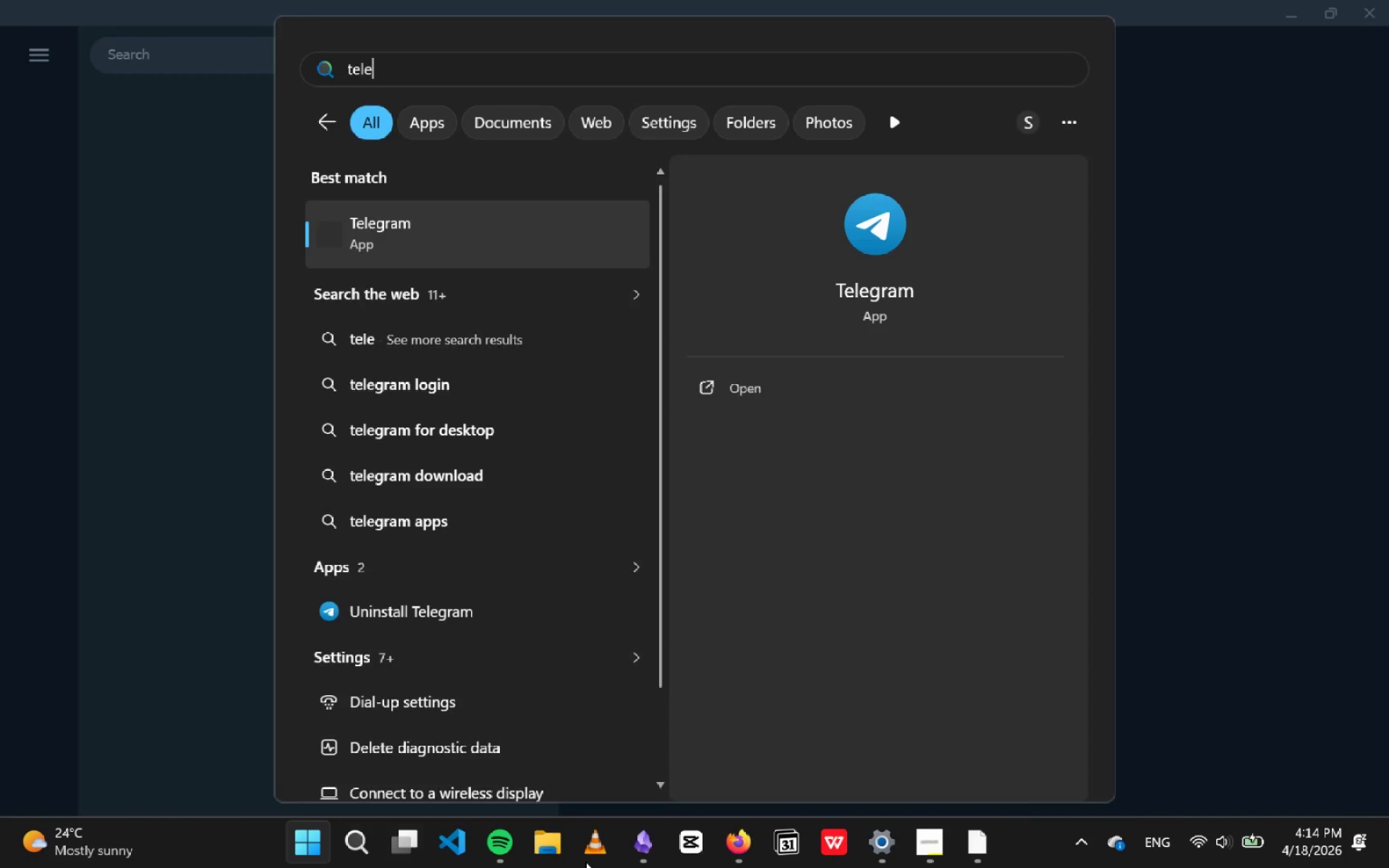 
left_click([193, 305])
 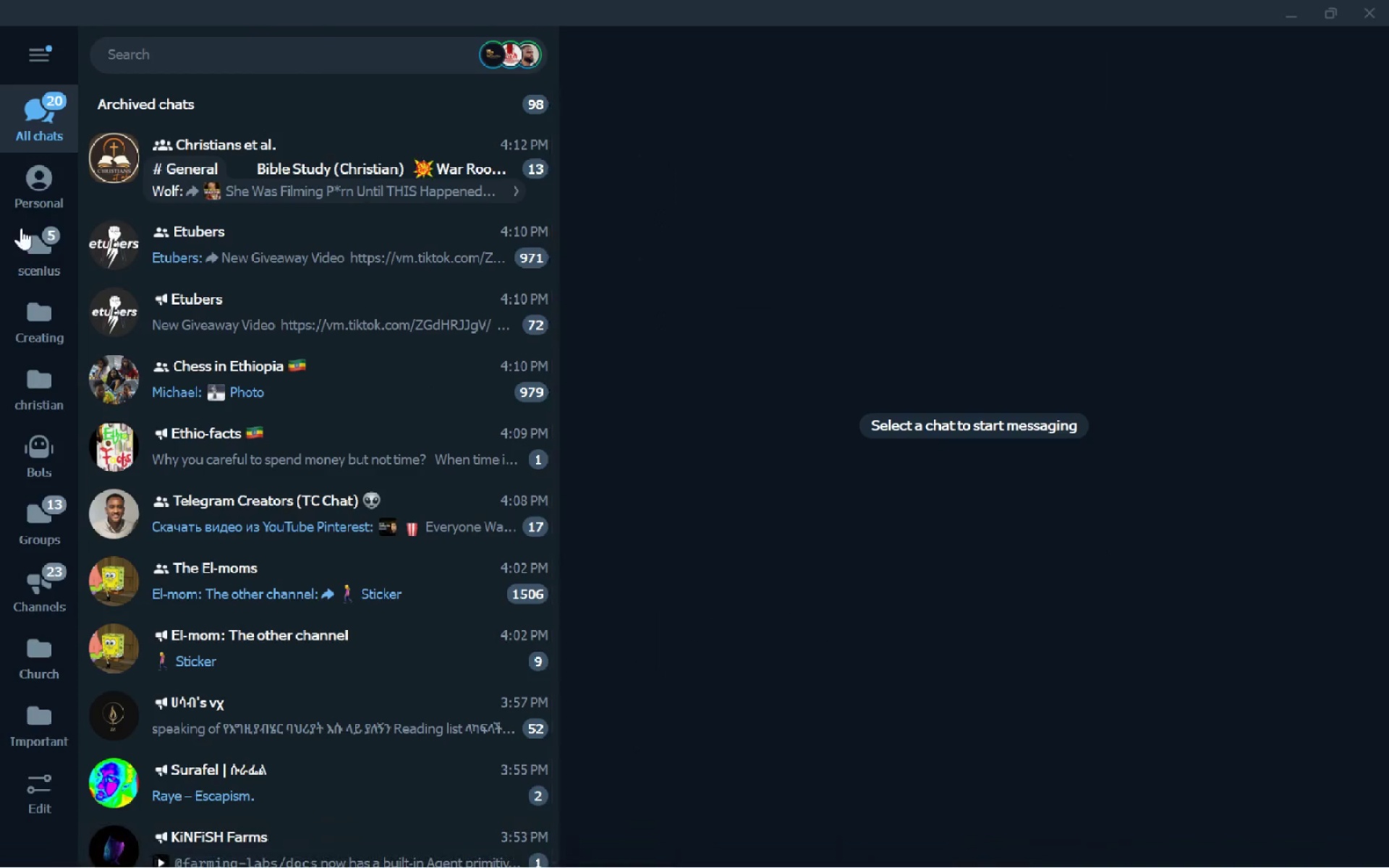 
left_click([21, 229])
 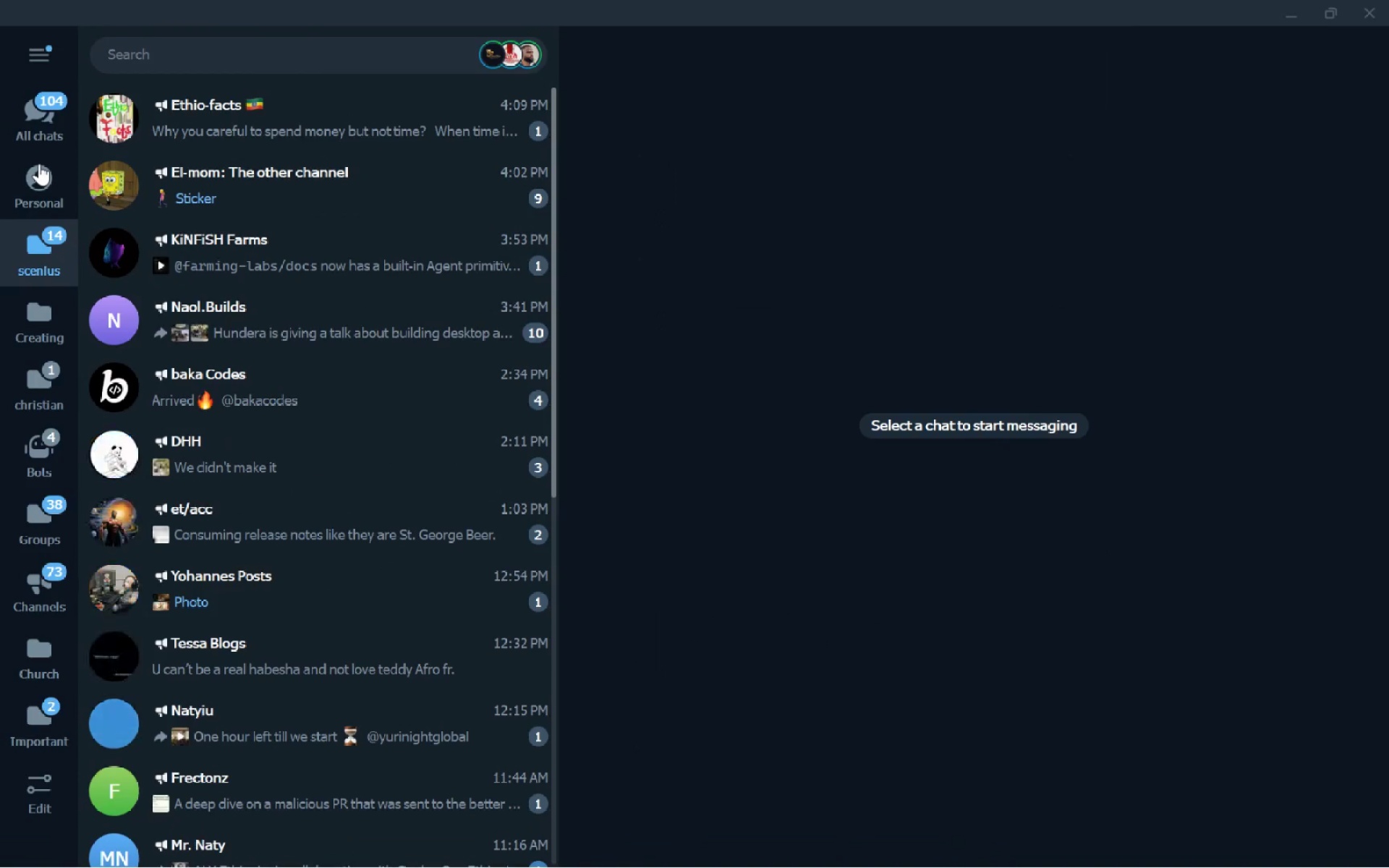 
left_click([39, 163])
 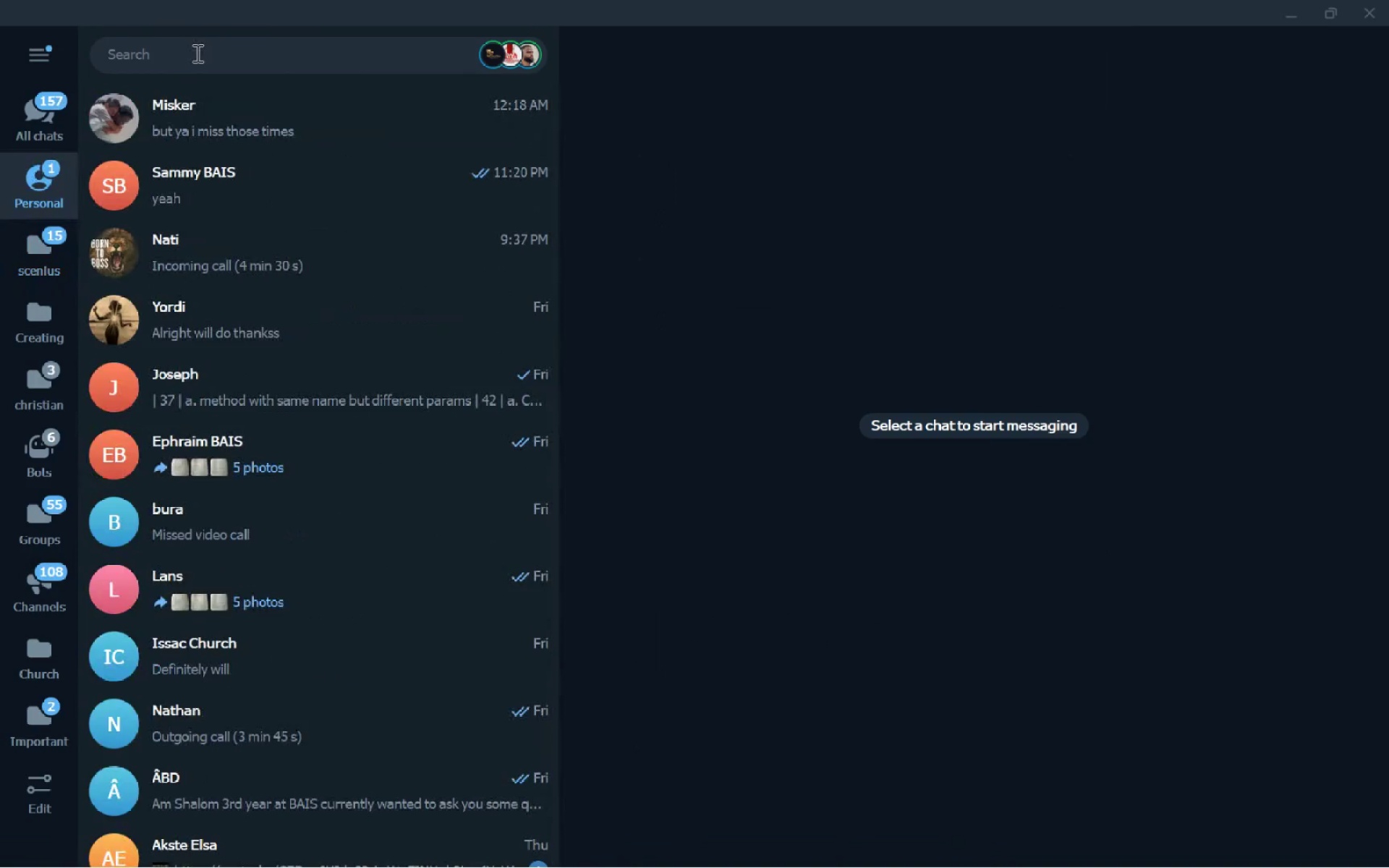 
left_click([196, 53])
 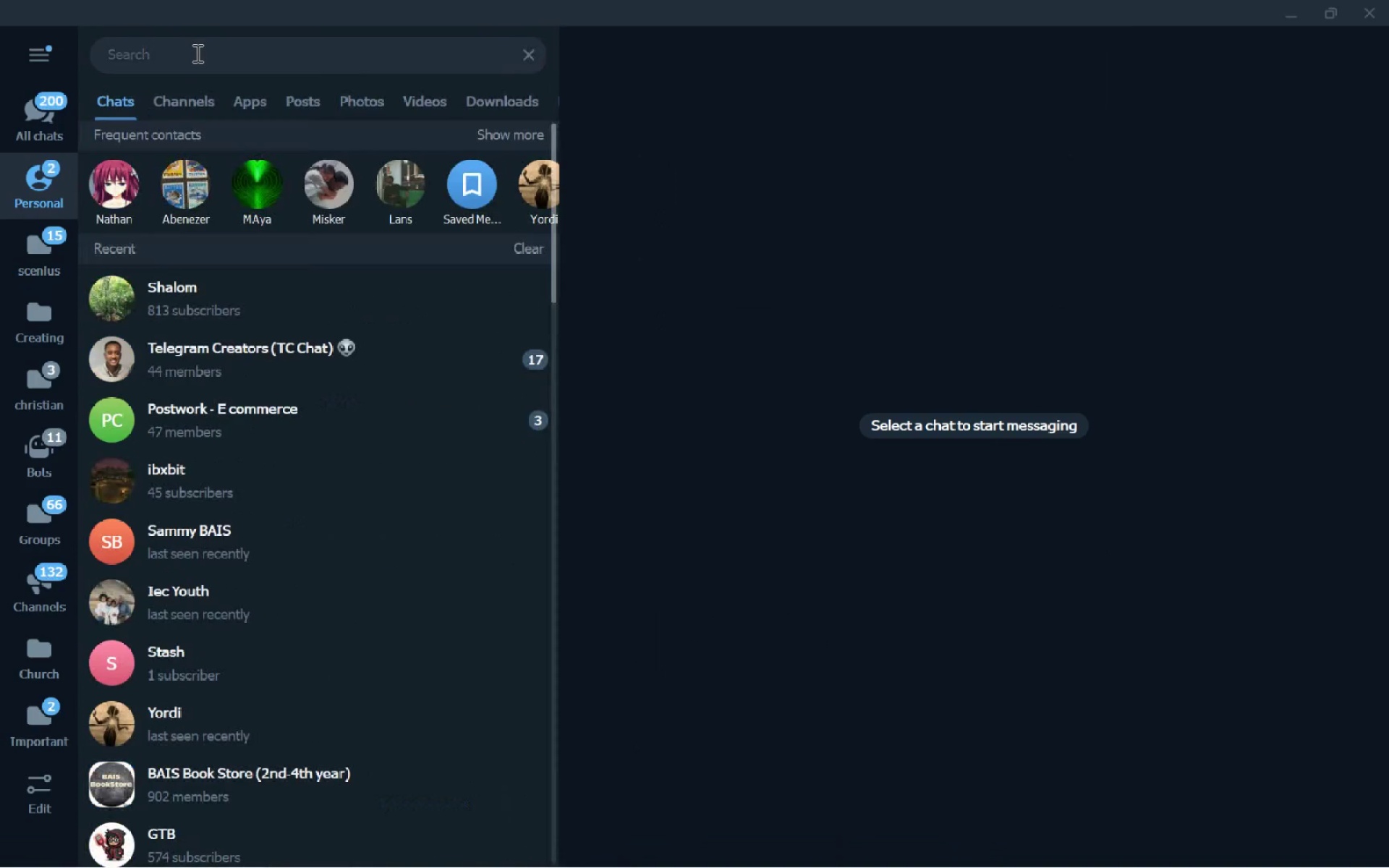 
type(abene)
 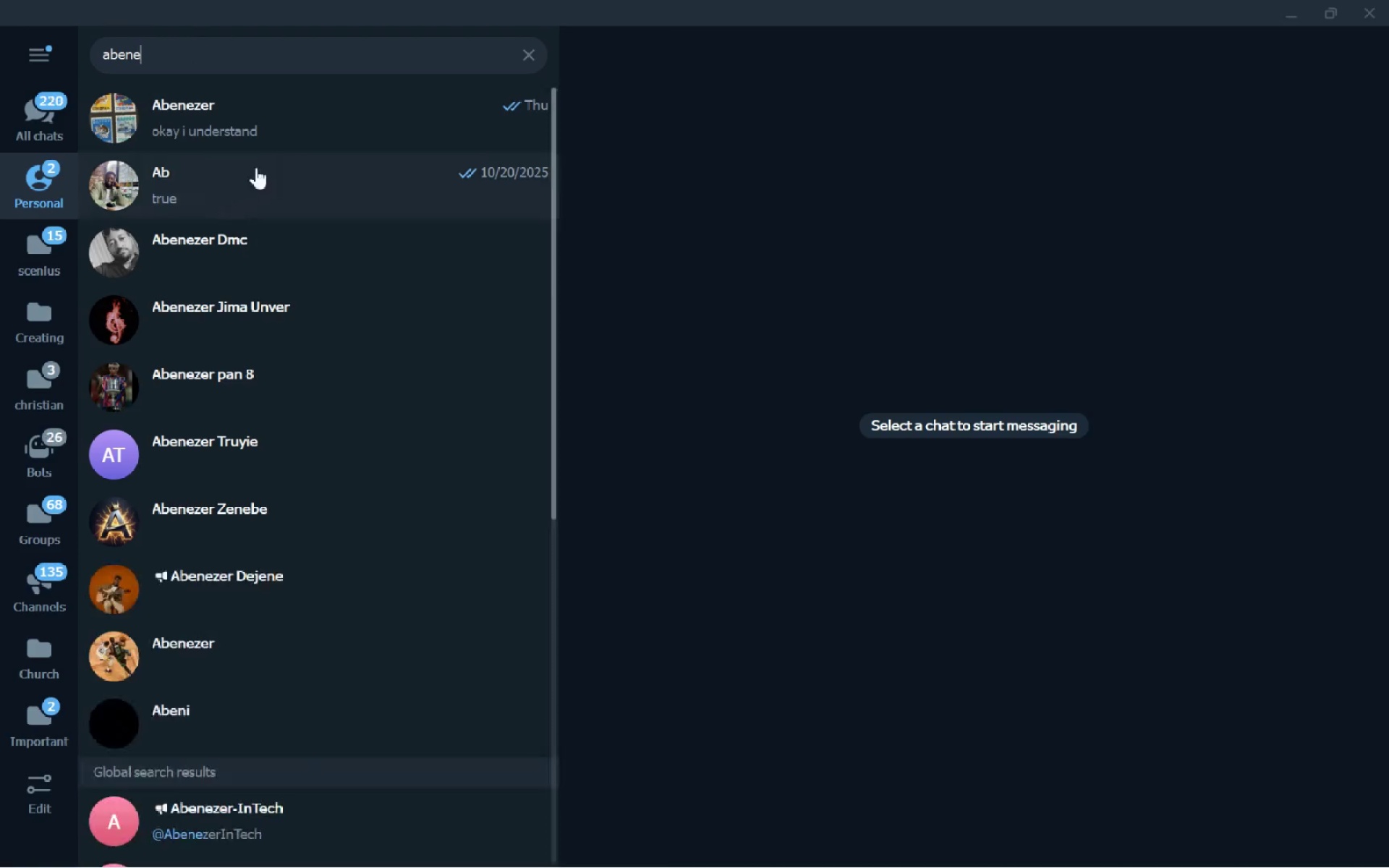 
left_click([278, 123])
 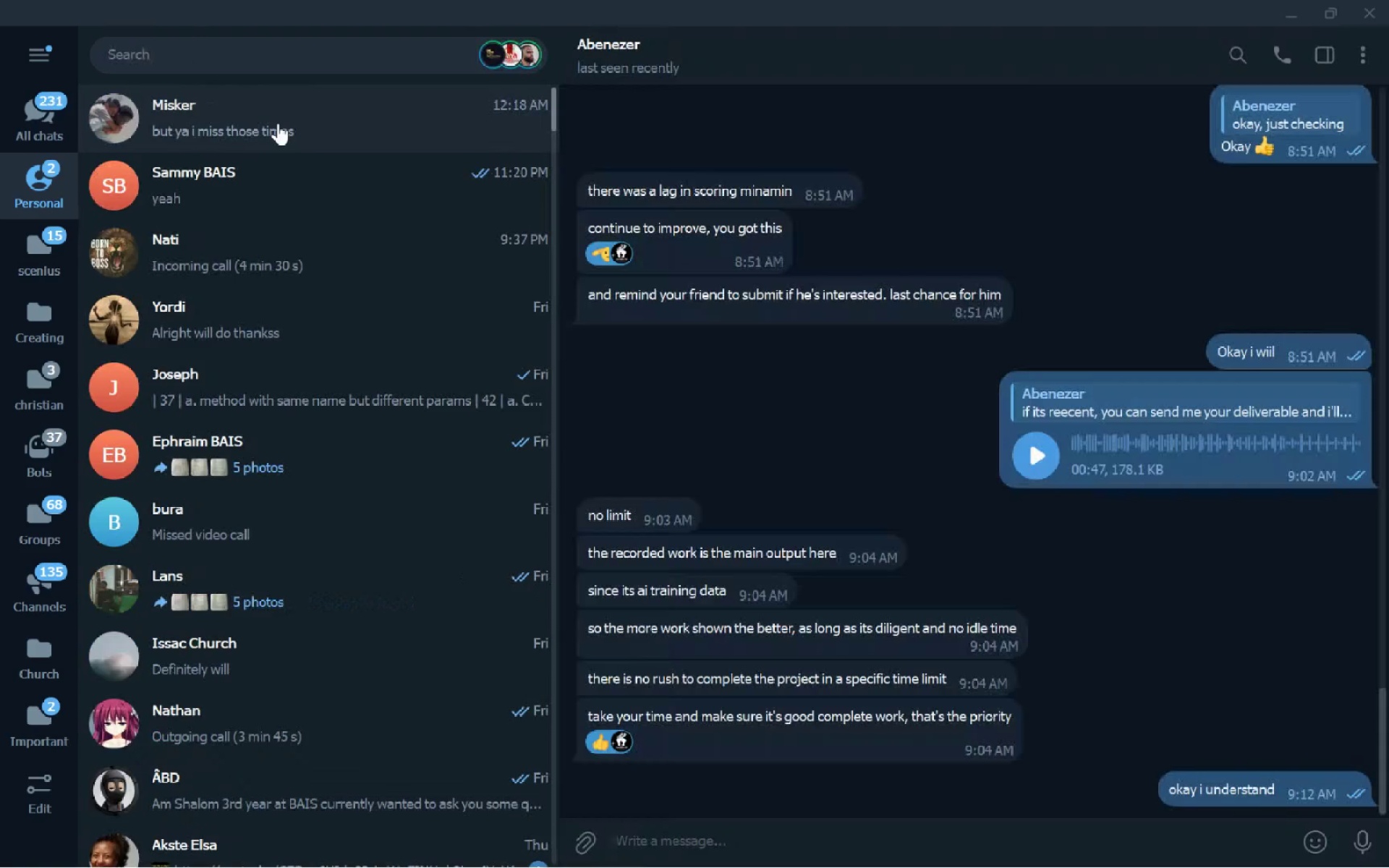 
type(hey can I give)
 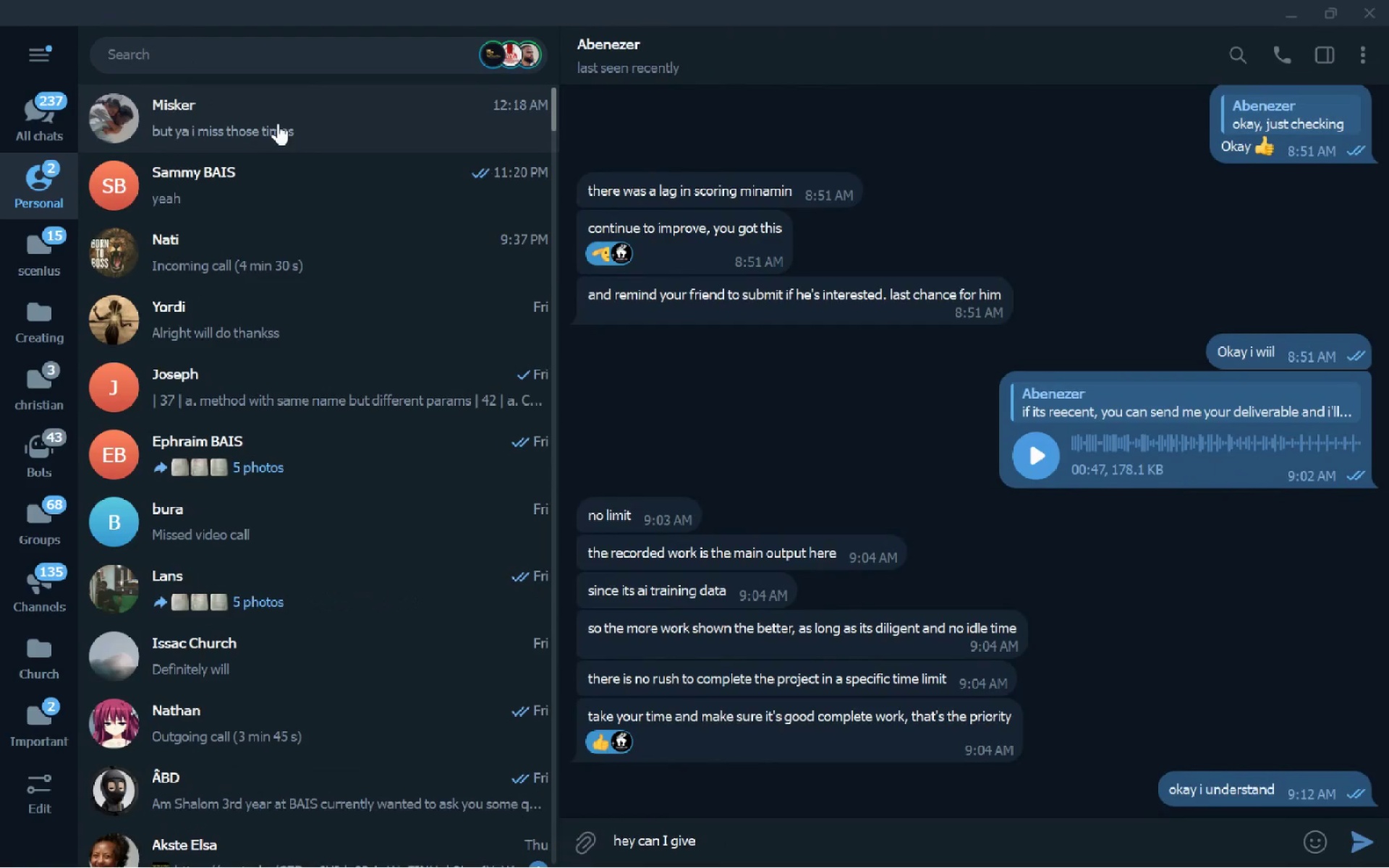 
key(Control+ControlLeft)
 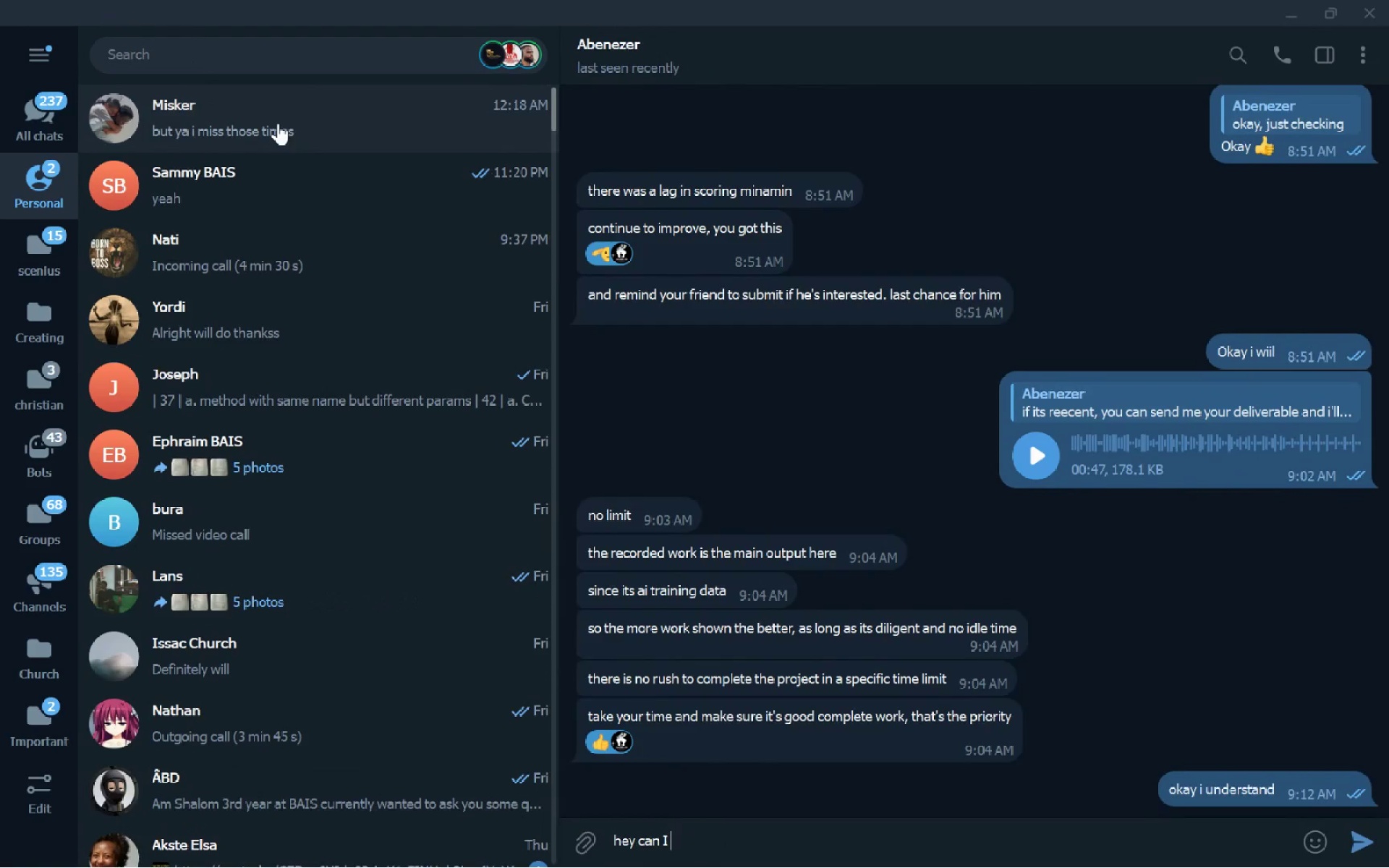 
key(Control+Backspace)
 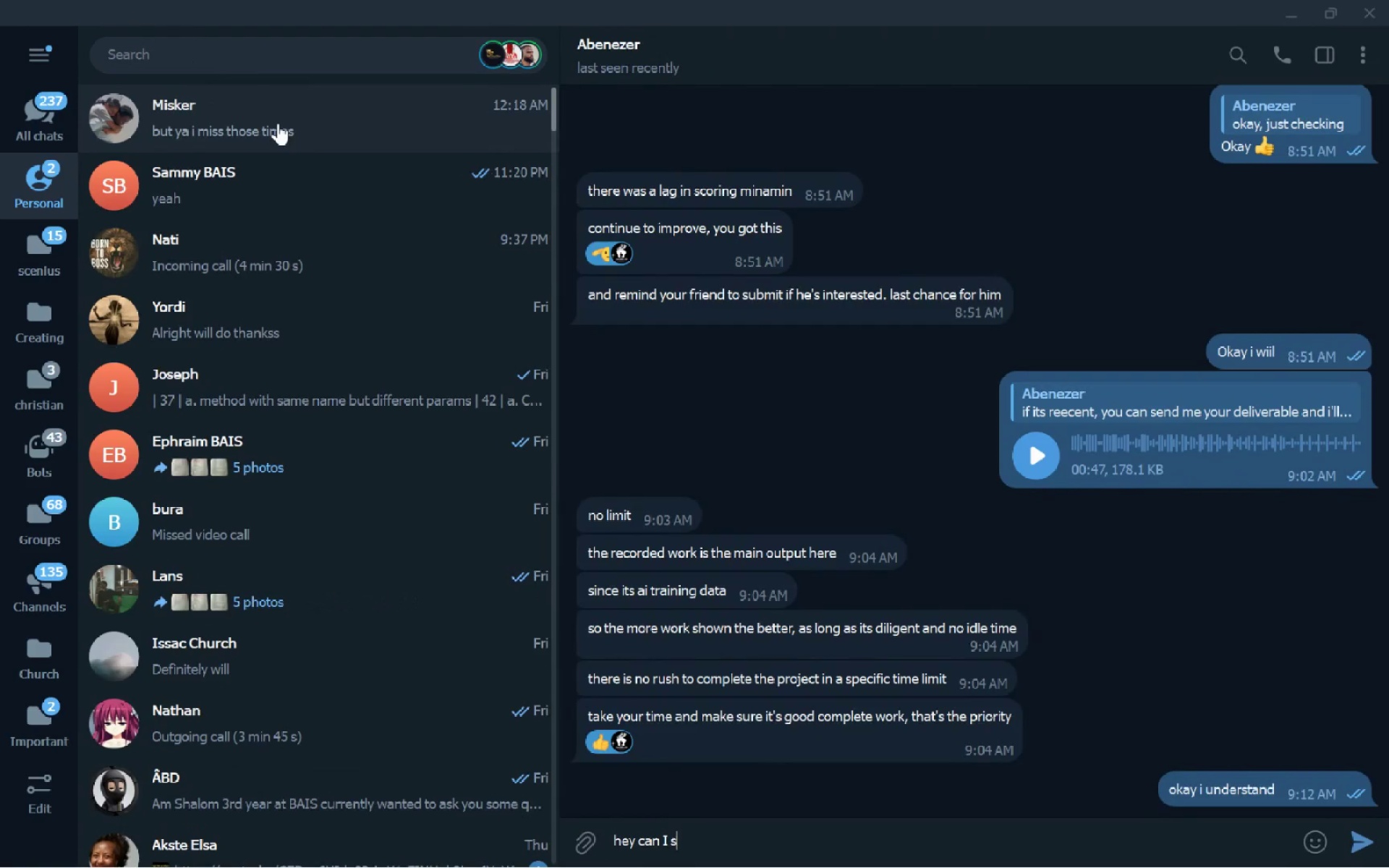 
type(send you thi)
 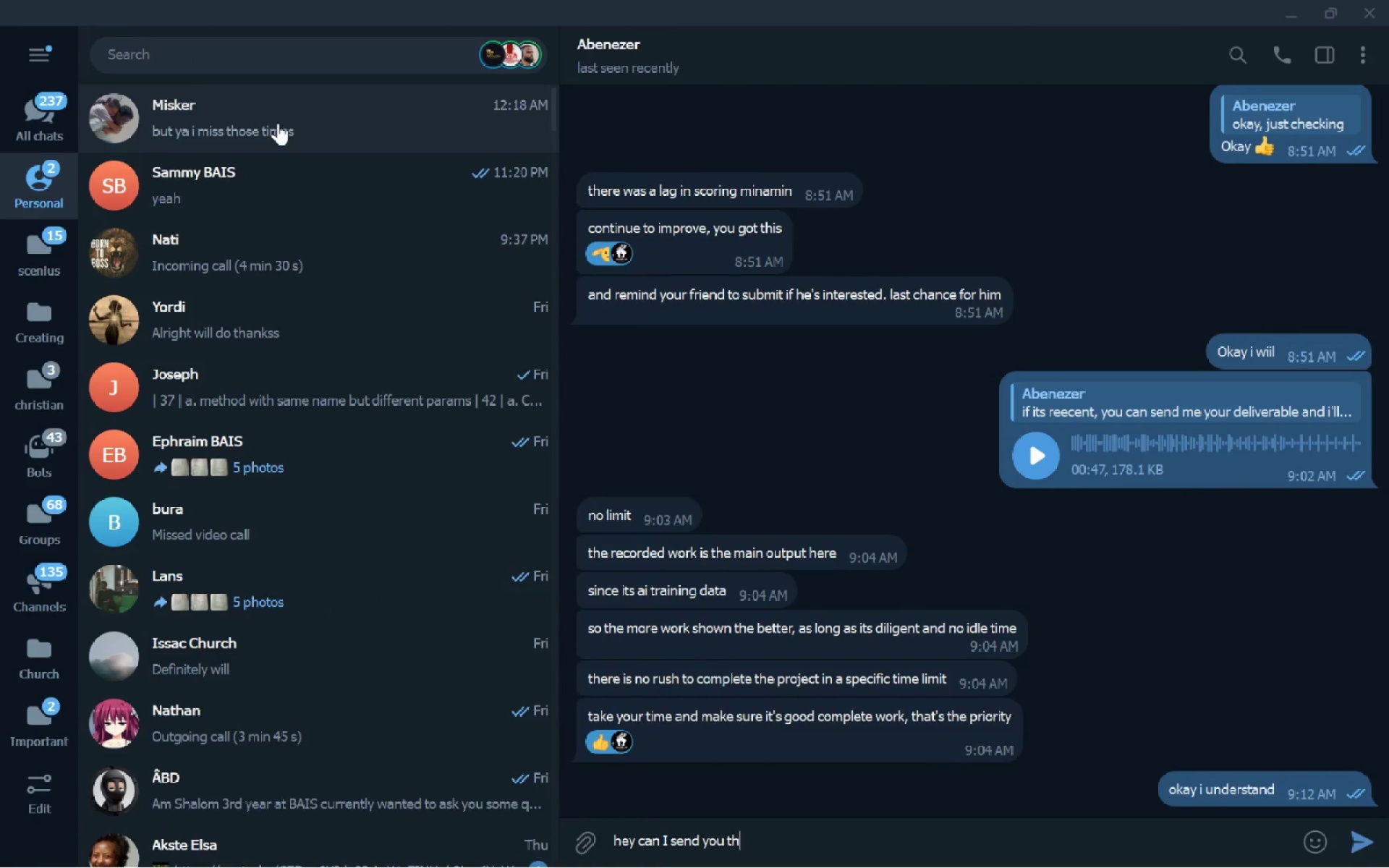 
key(Control+ControlLeft)
 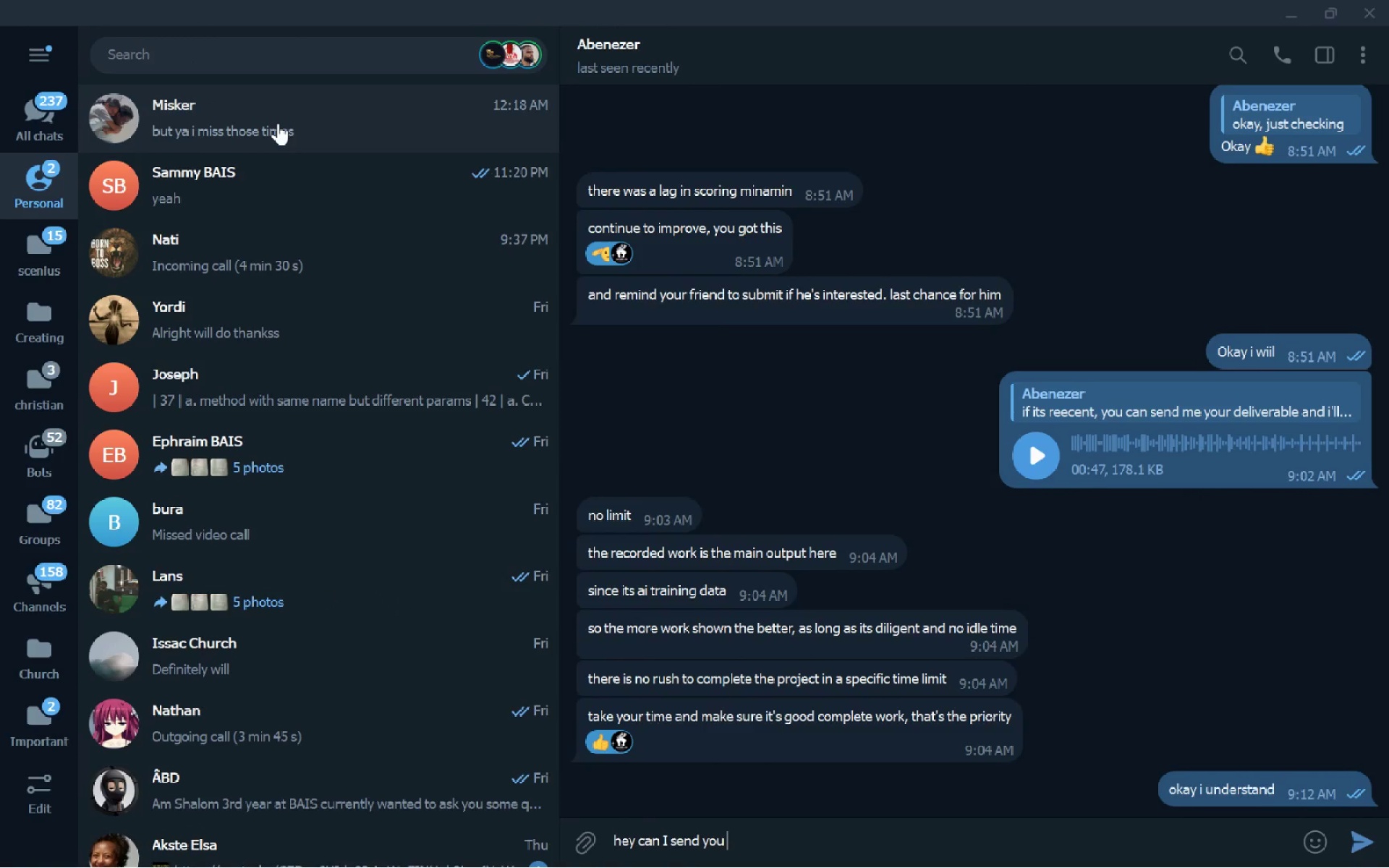 
key(Control+Backspace)
 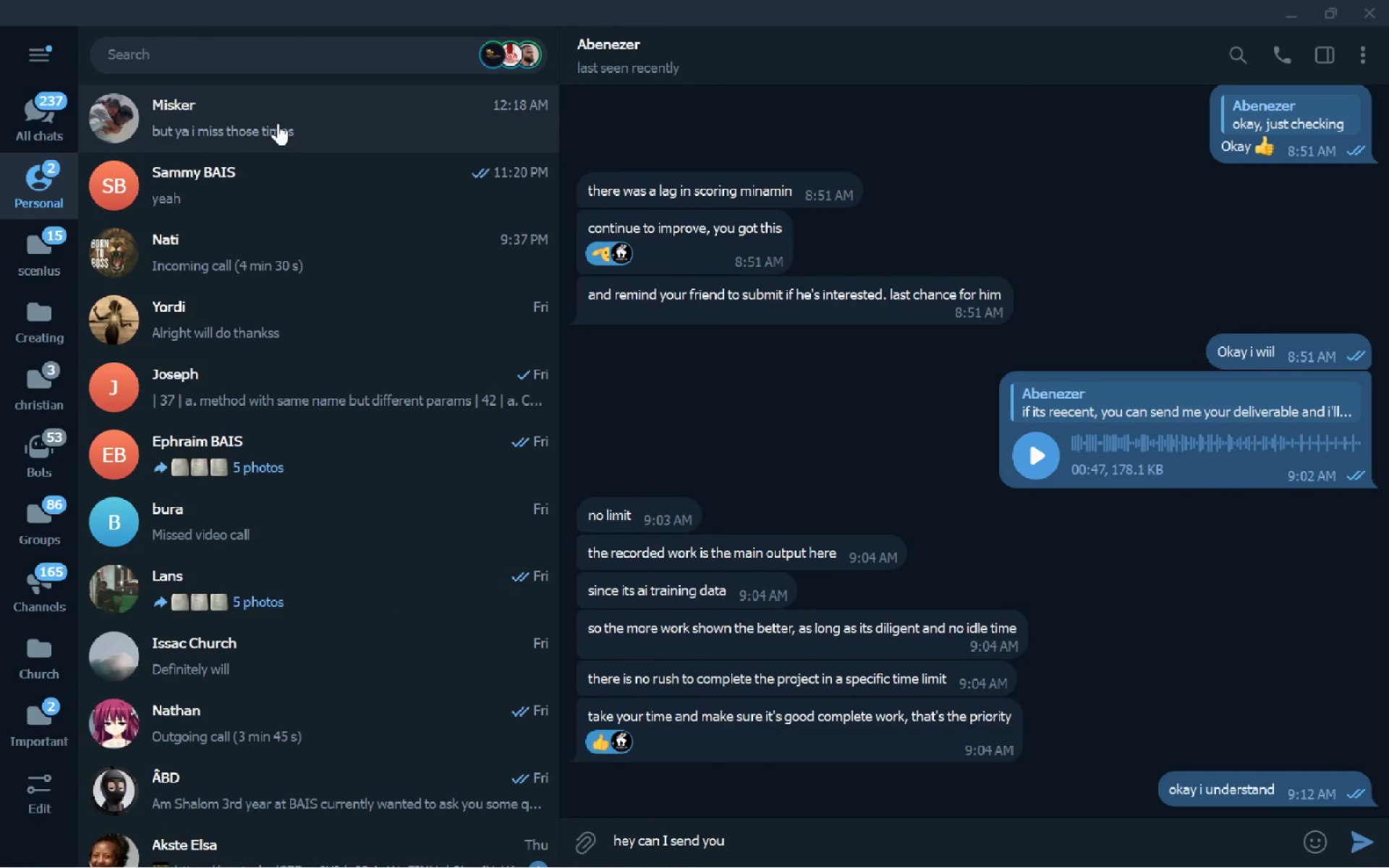 
type(my current p)
key(Backspace)
 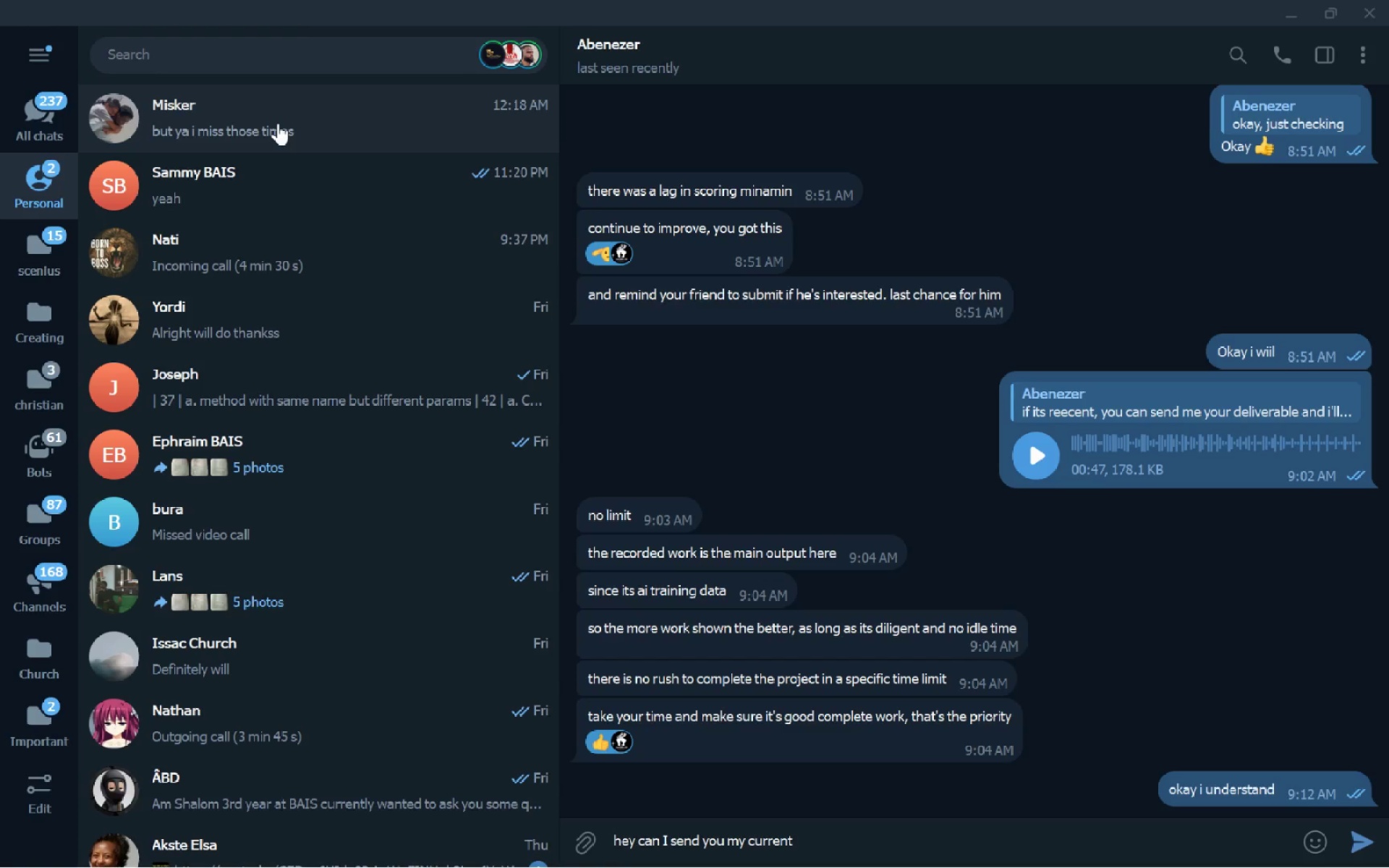 
wait(7.78)
 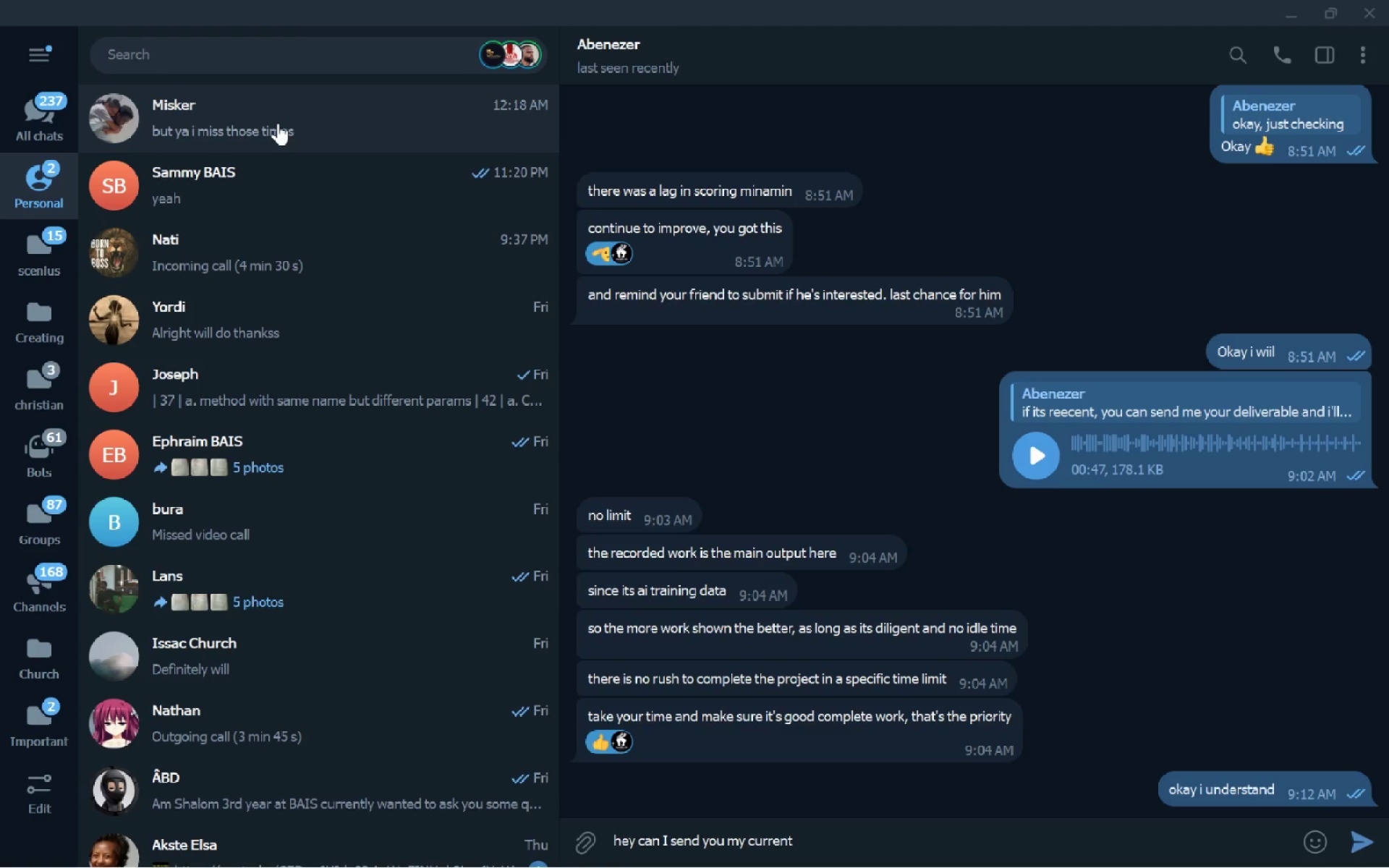 
type(deliverables and you check t)
 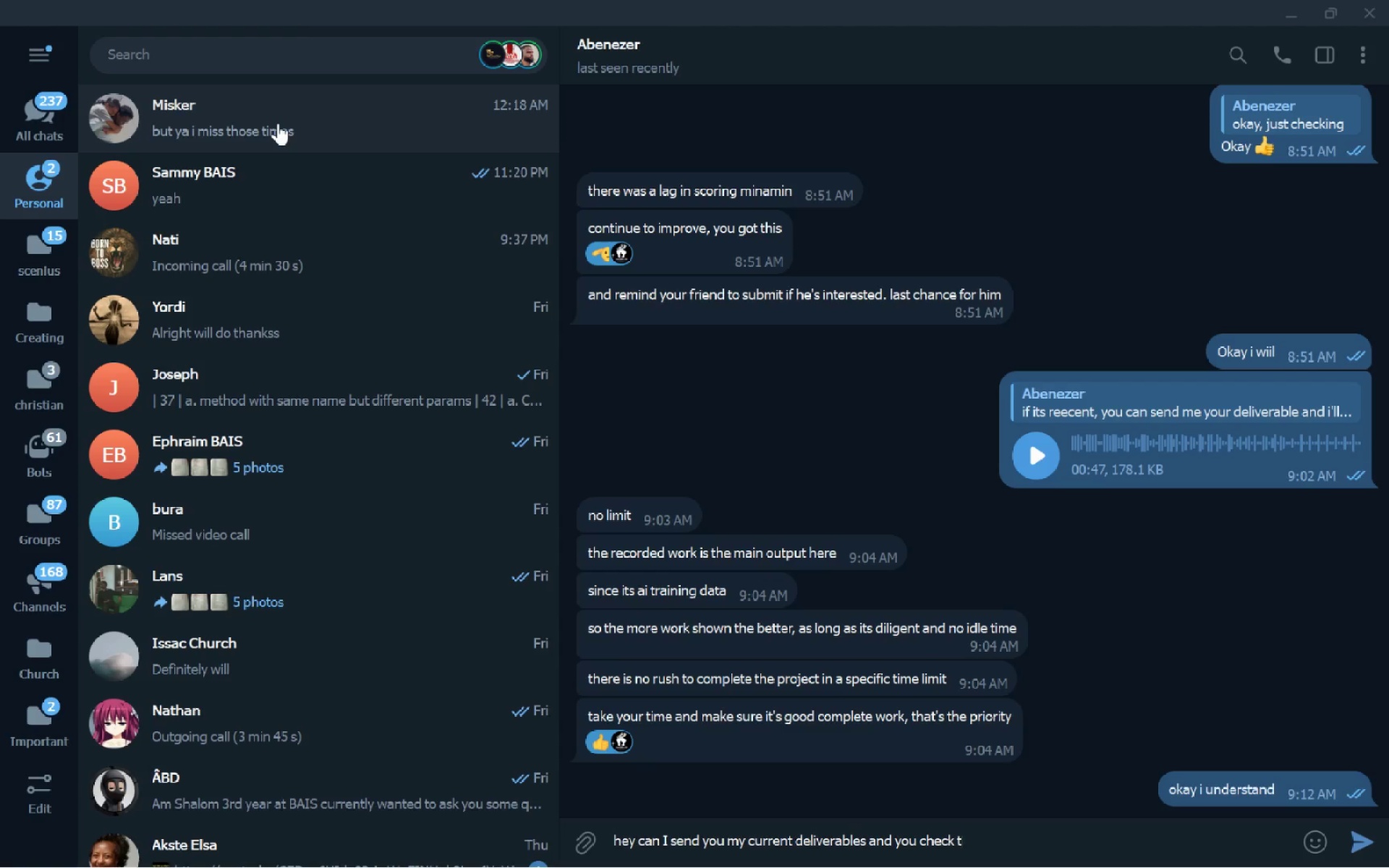 
key(Control+ControlLeft)
 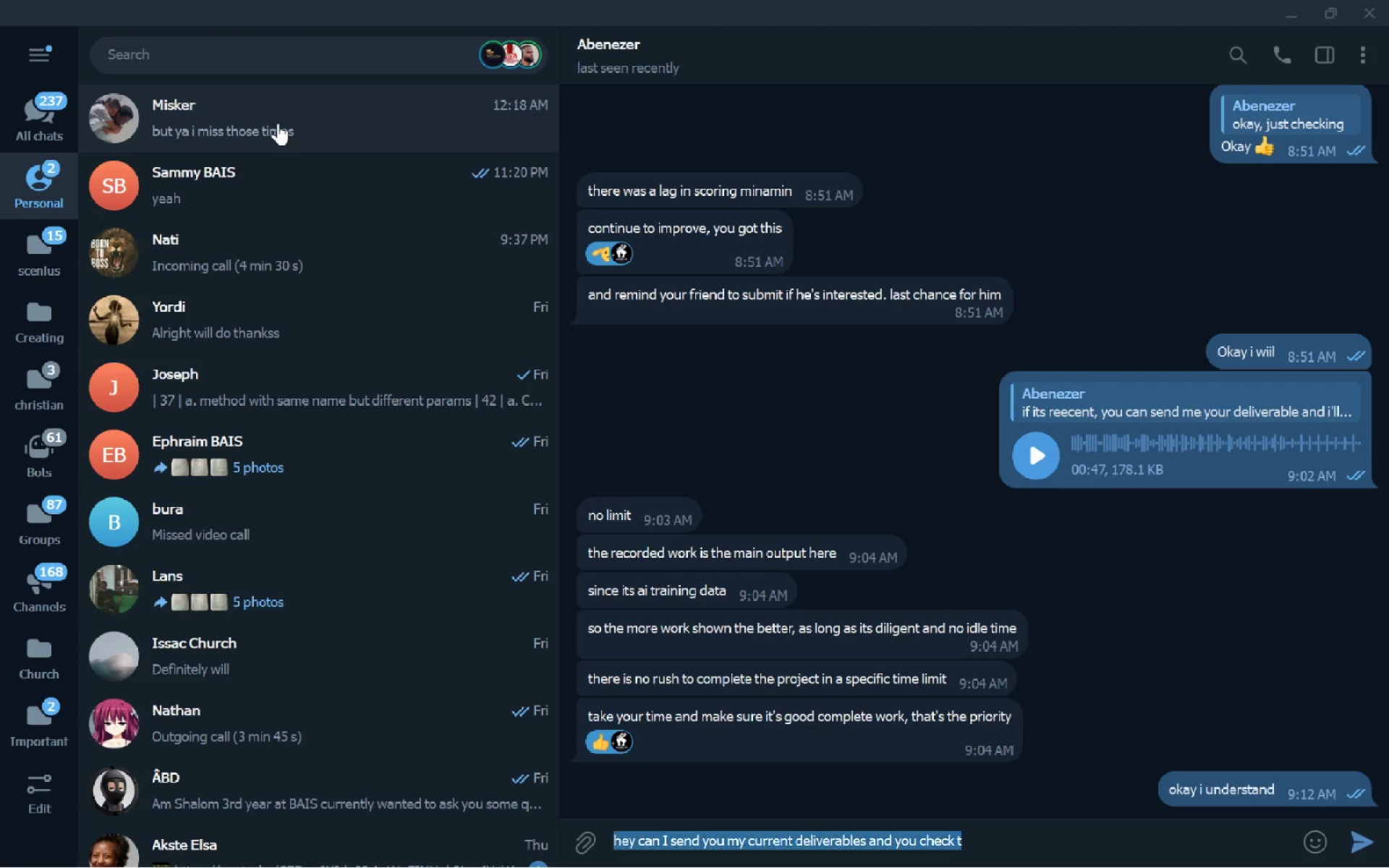 
key(Control+A)
 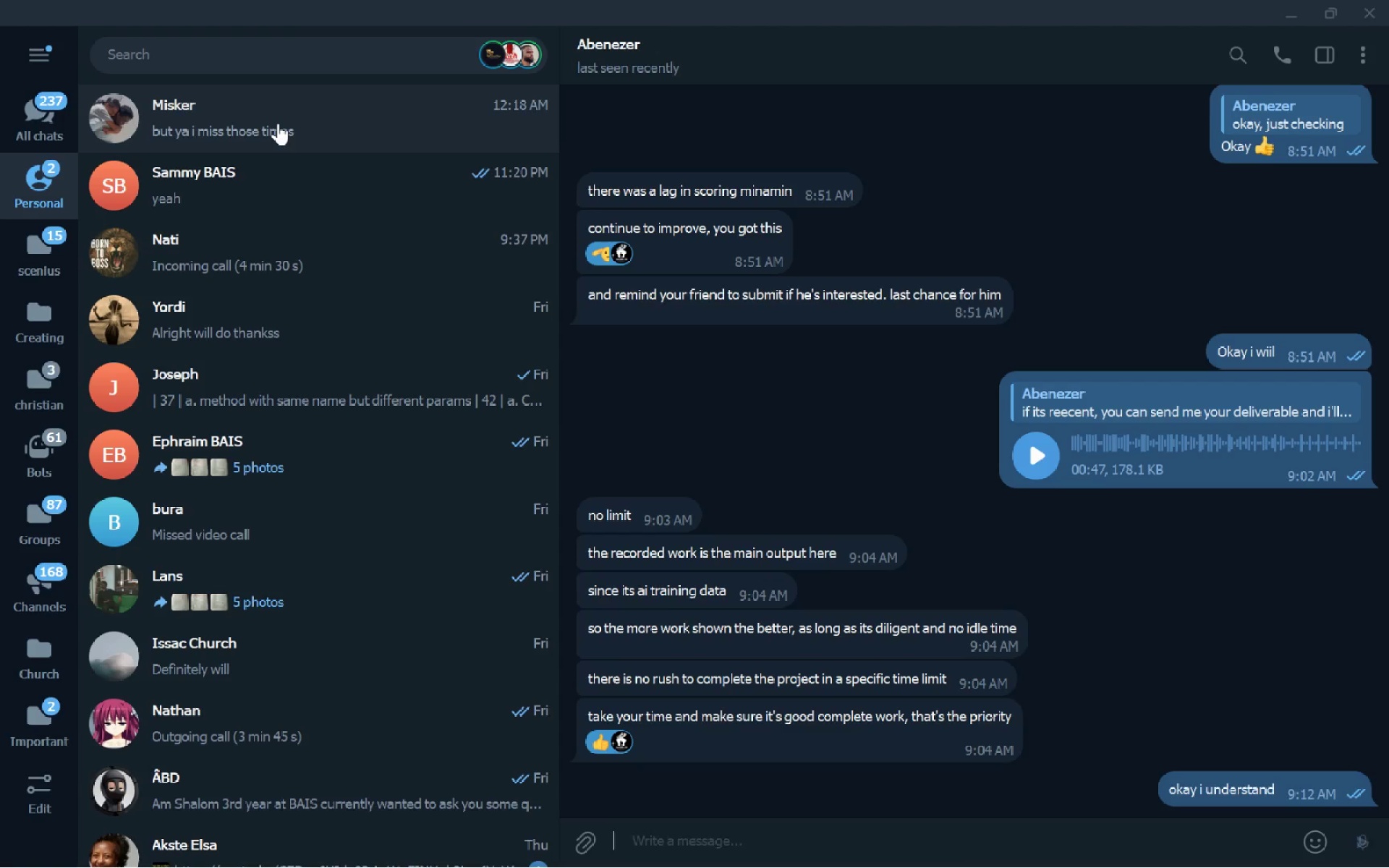 
key(Control+Backspace)
 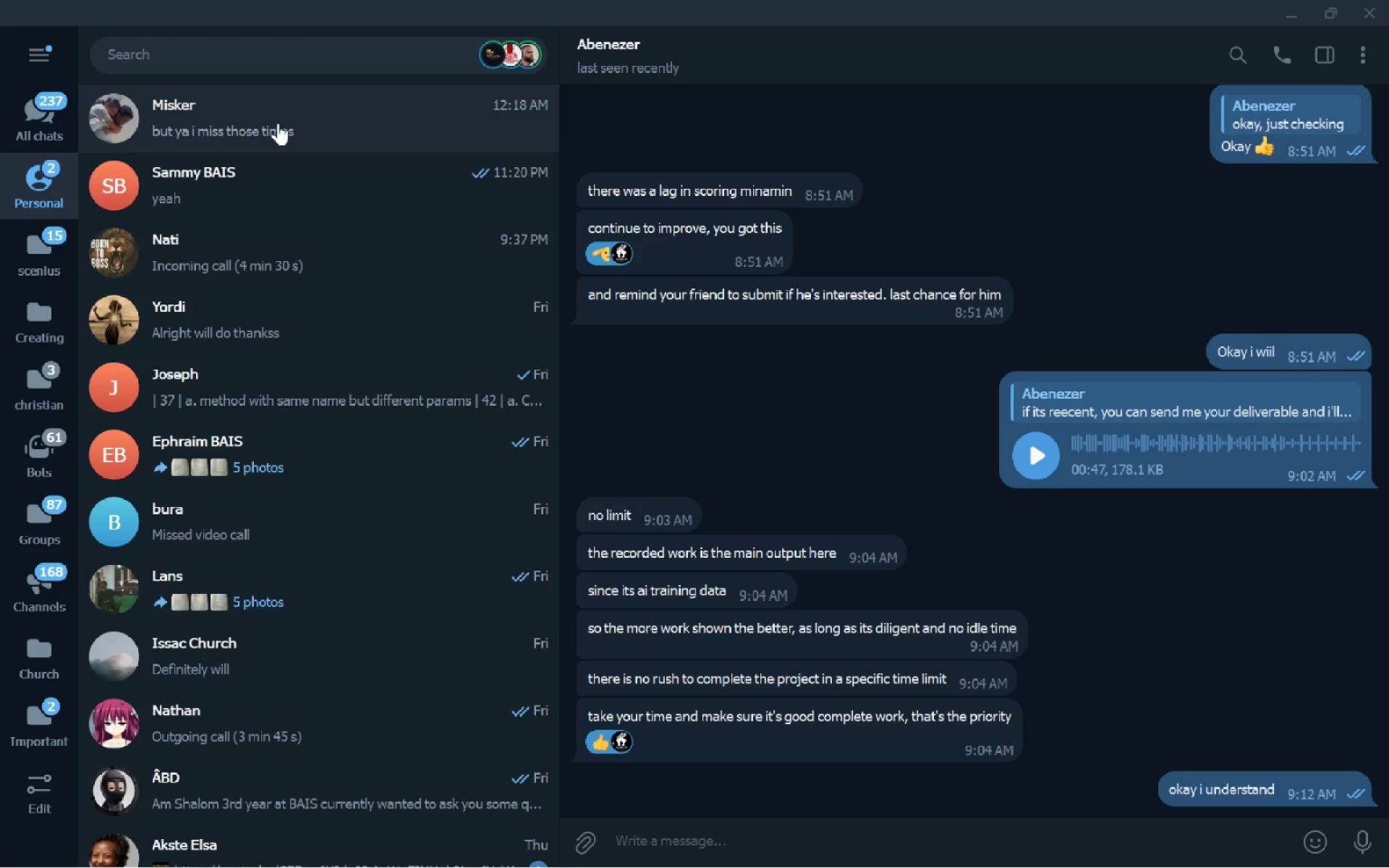 
key(Escape)
 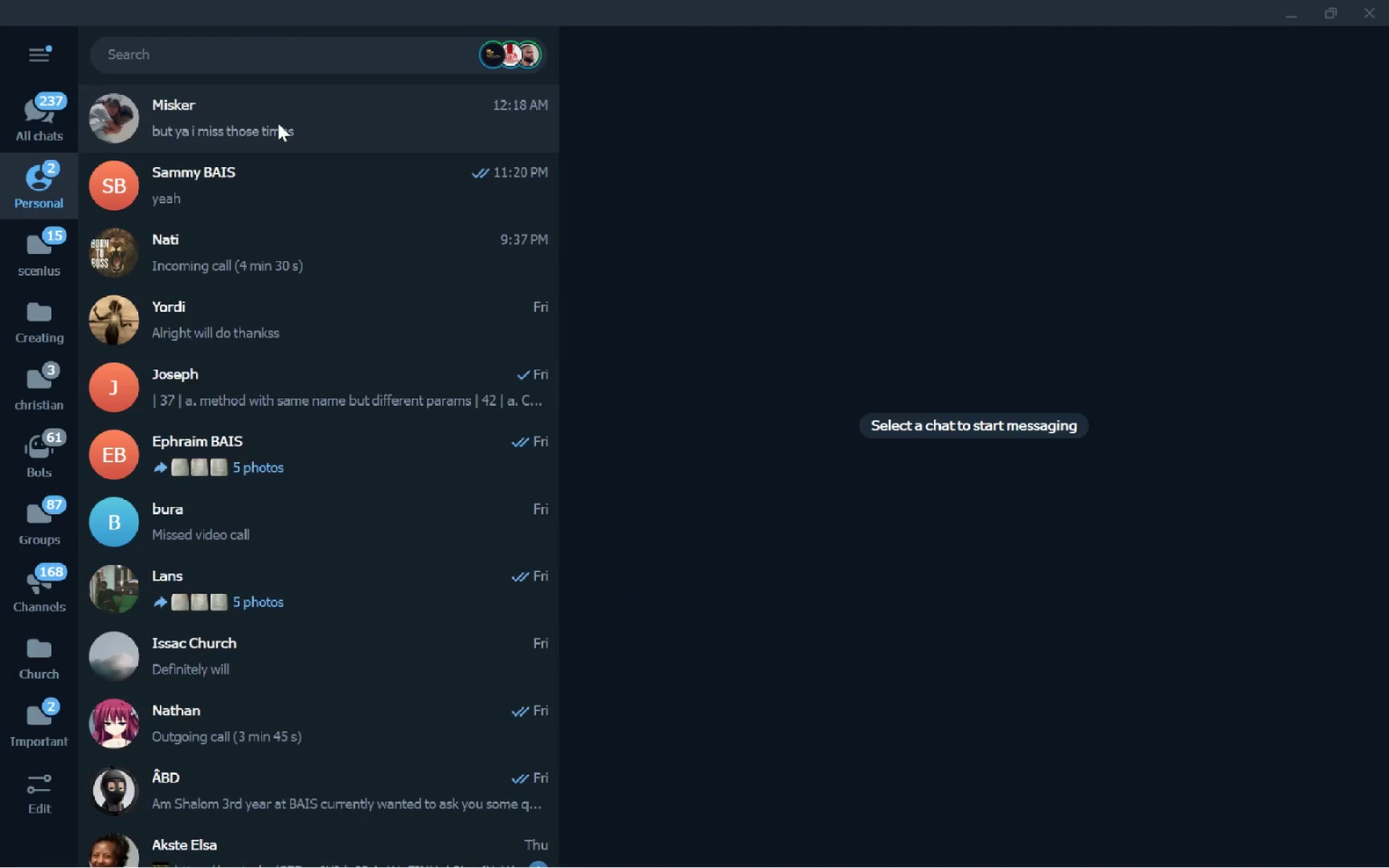 
key(Escape)
 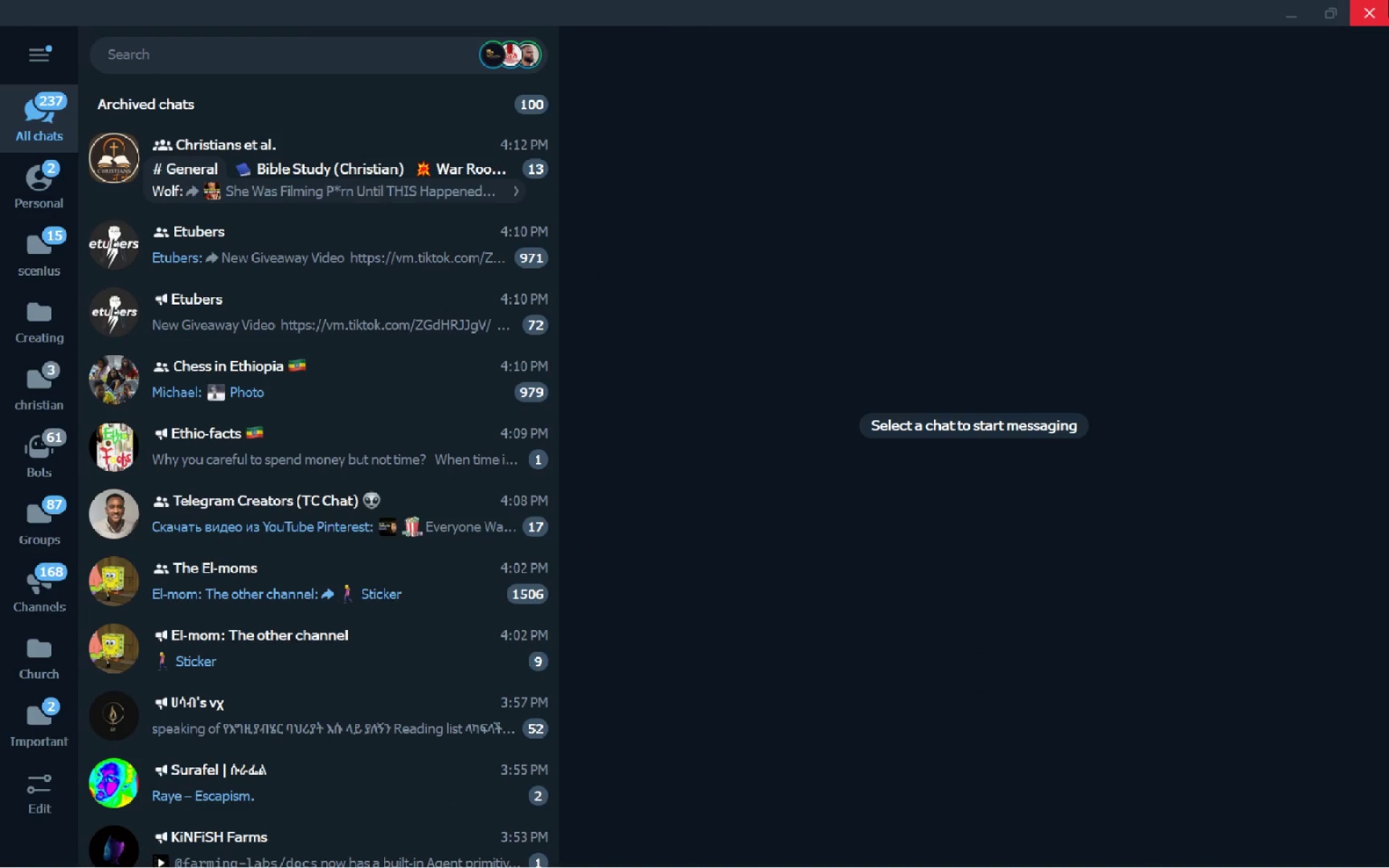 
left_click([1388, 0])
 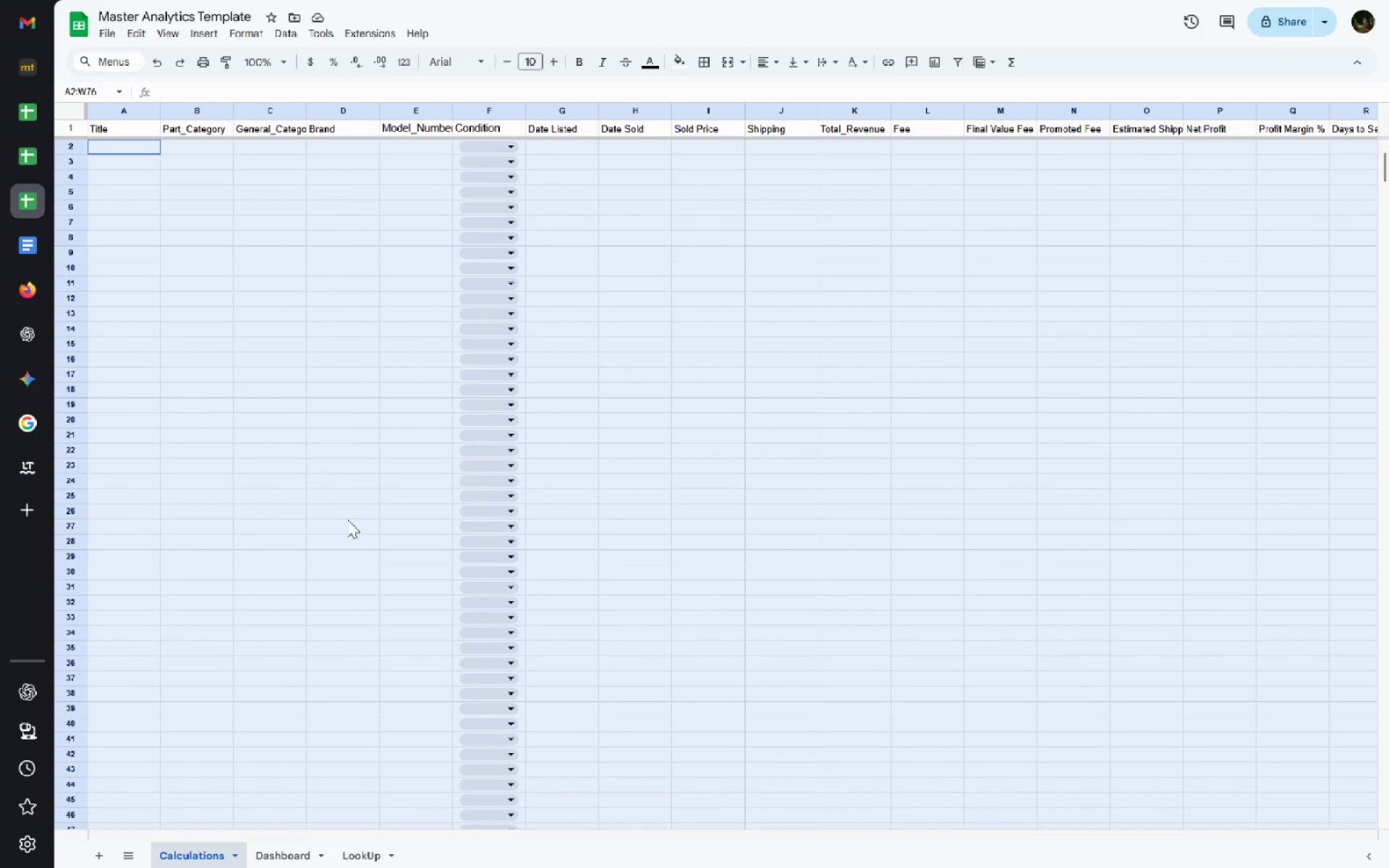 
left_click([727, 373])
 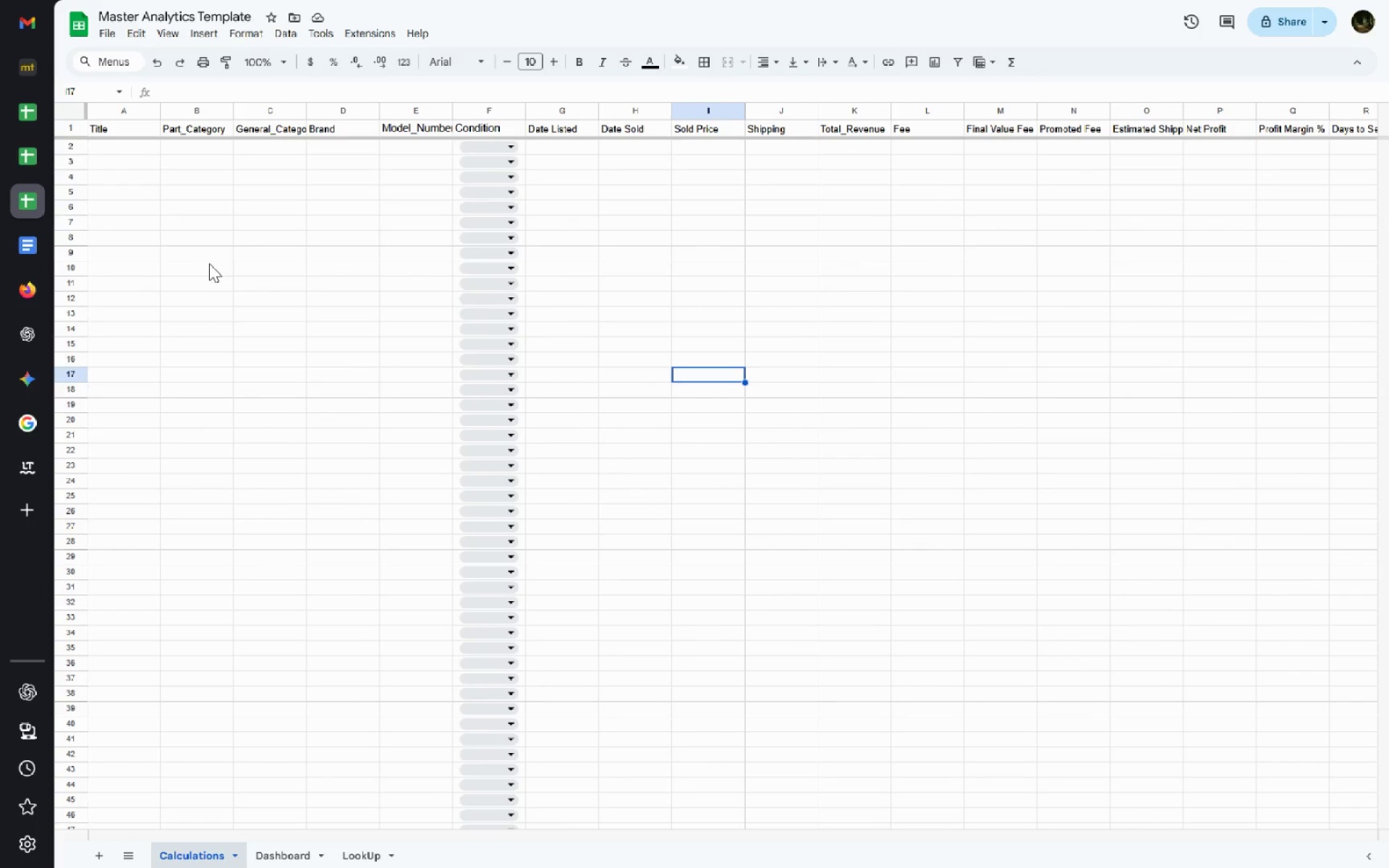 
left_click([16, 163])
 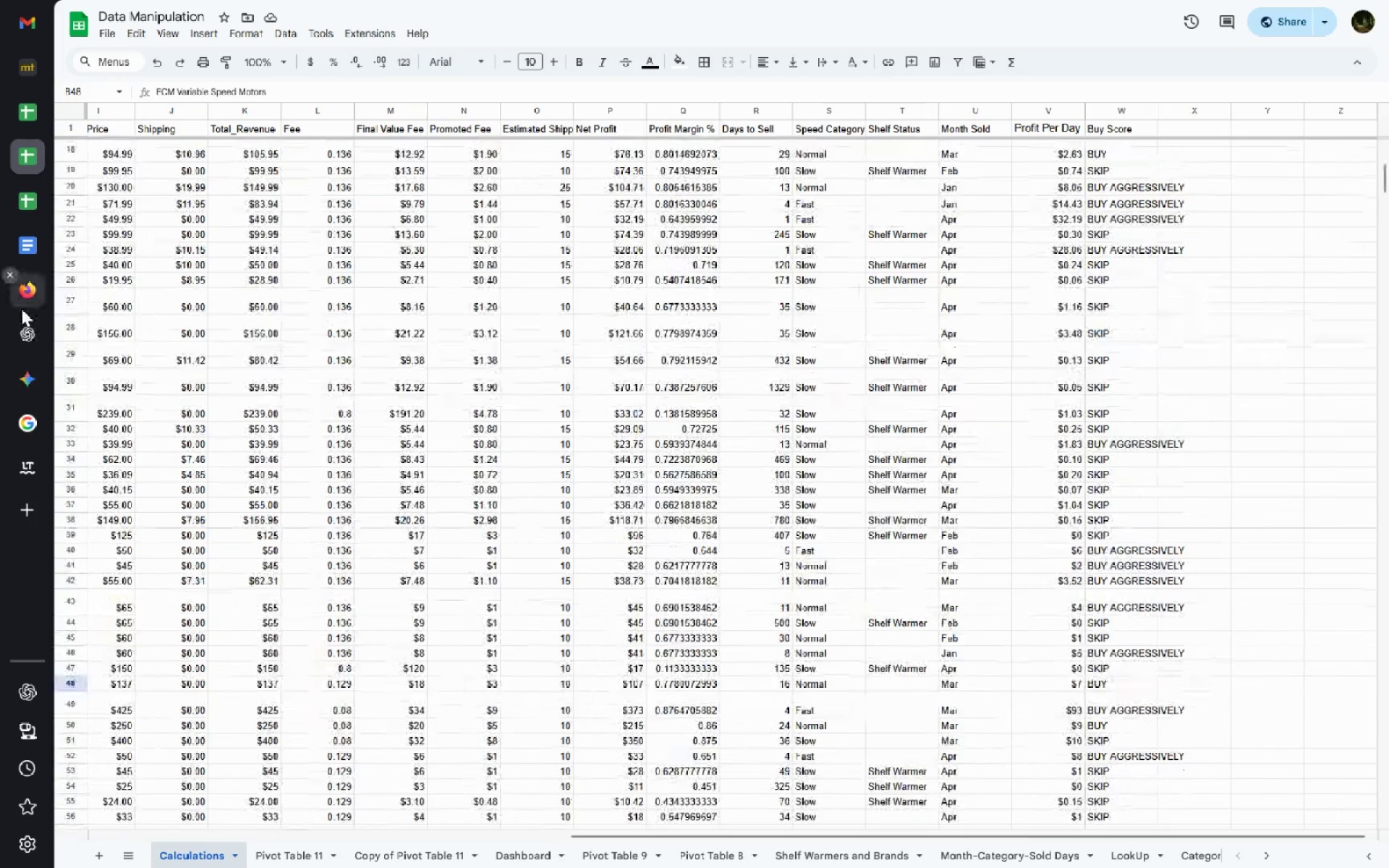 
wait(5.81)
 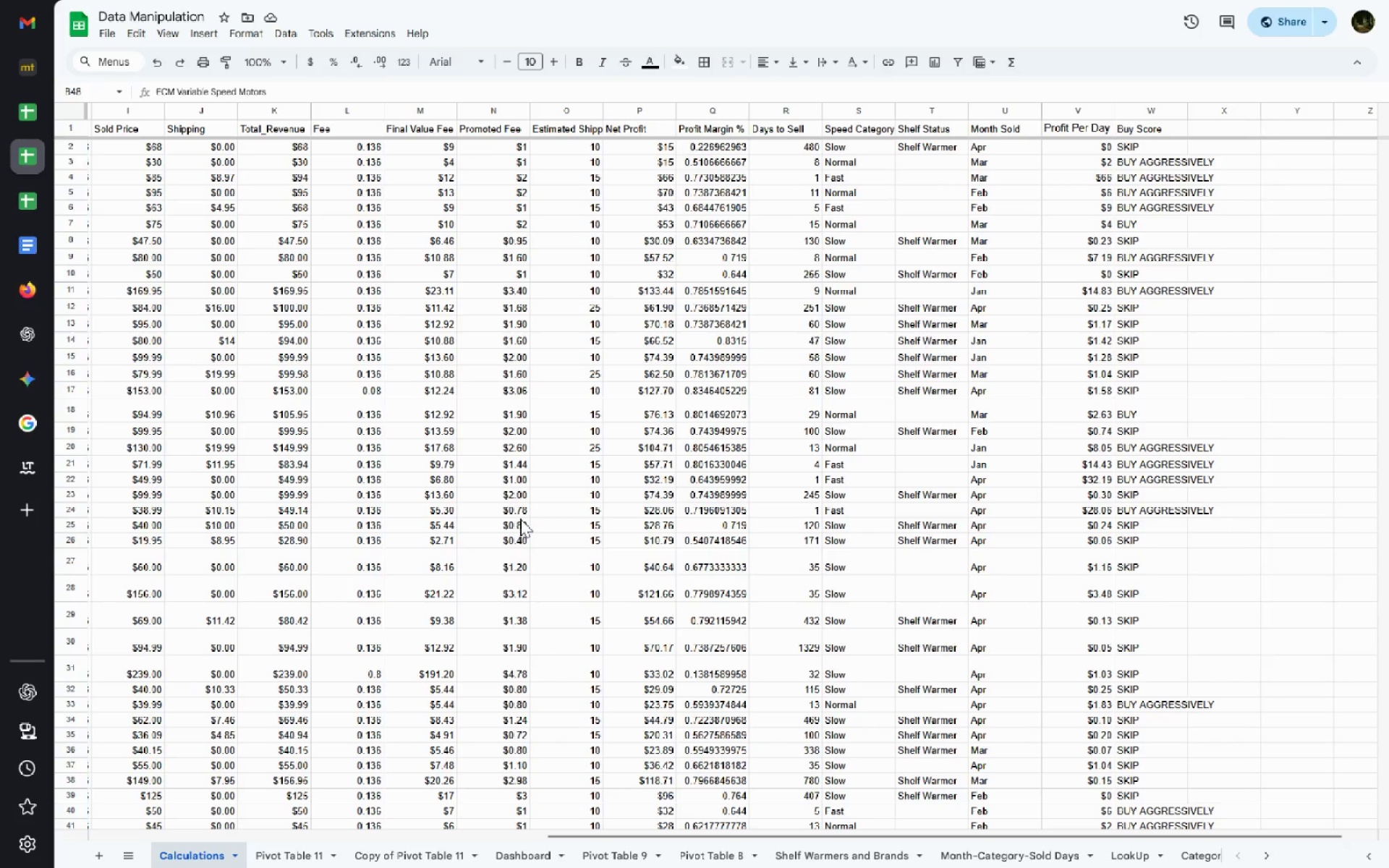 
key(Meta+MetaLeft)
 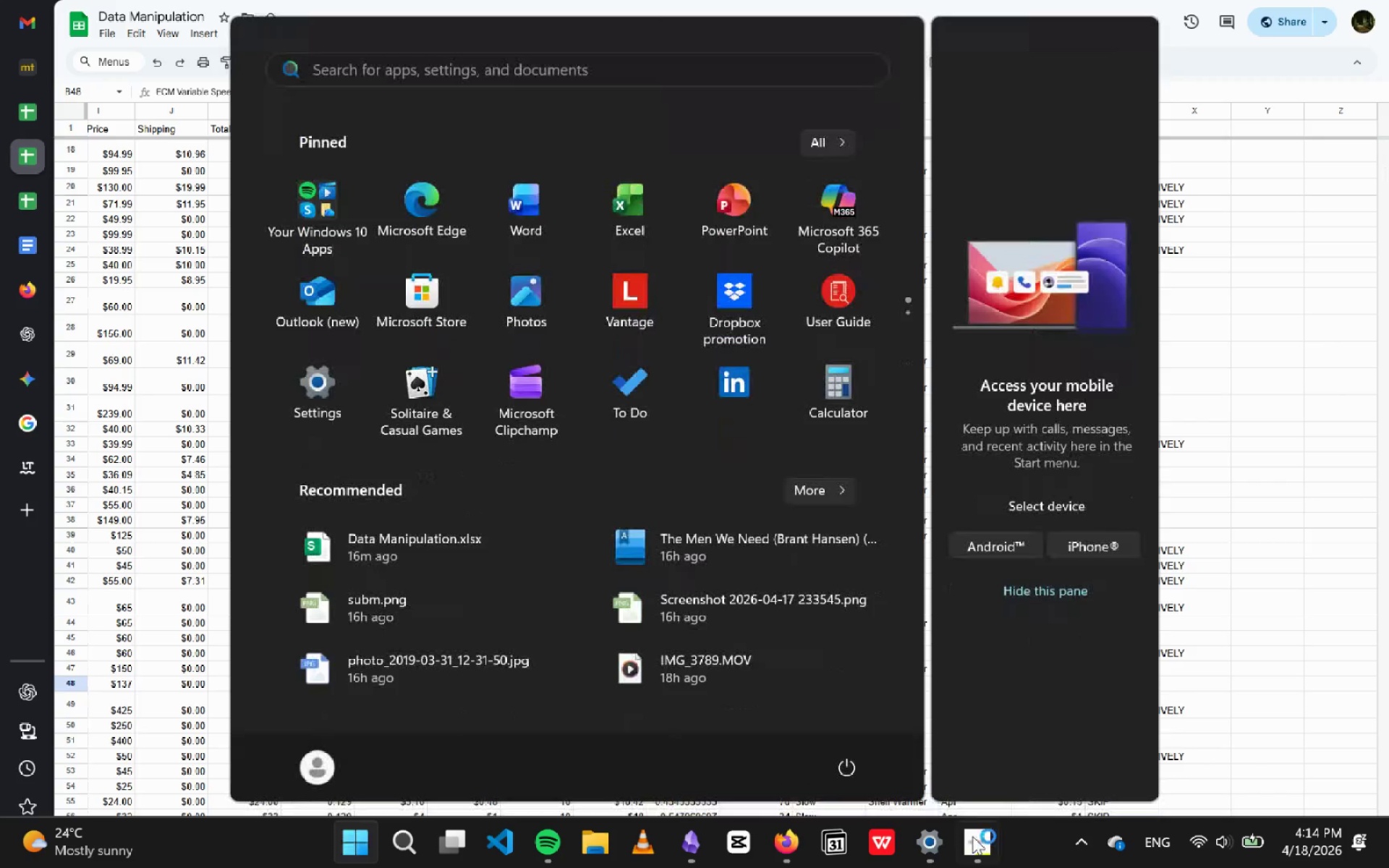 
left_click([972, 839])
 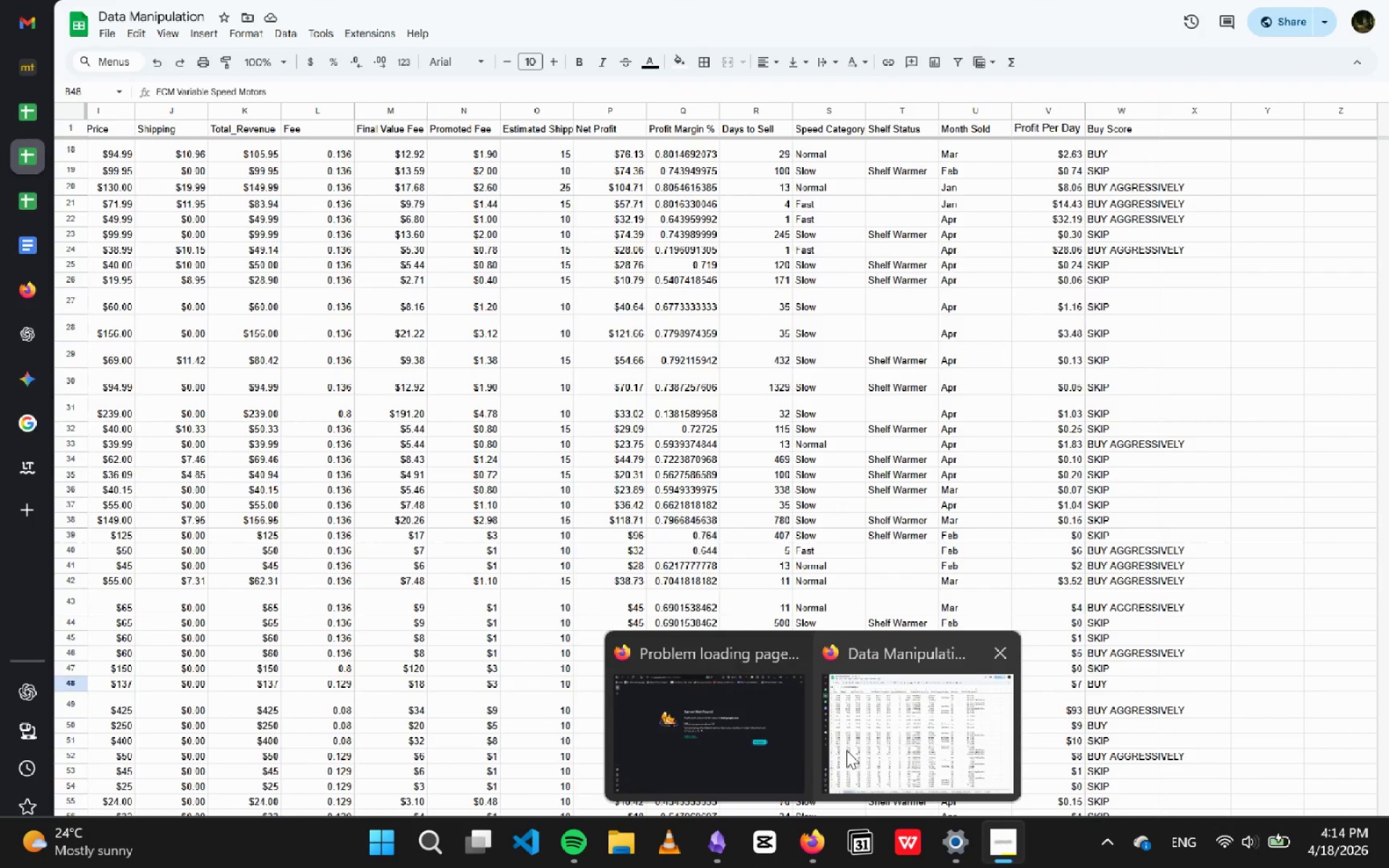 
wait(5.31)
 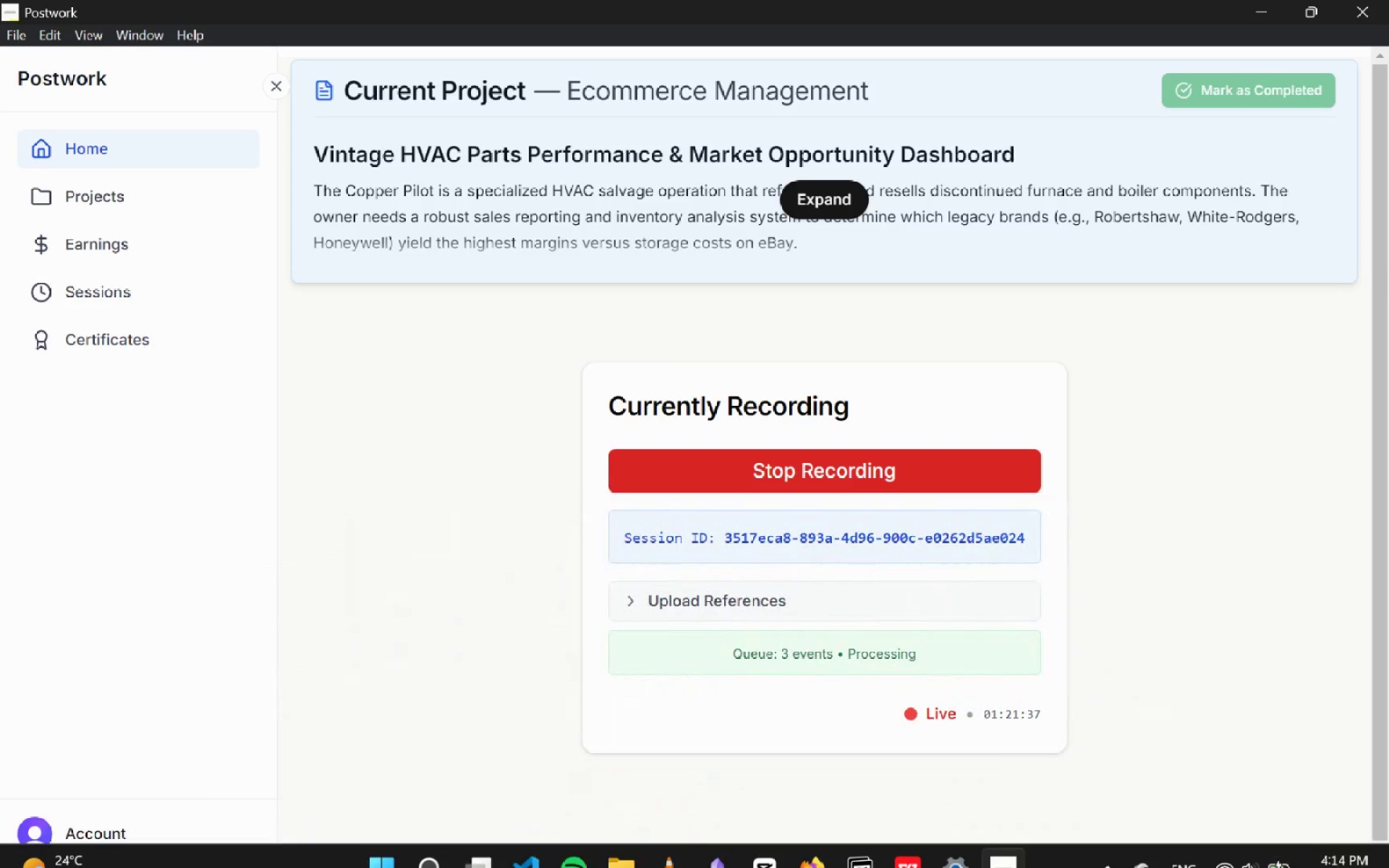 
left_click([846, 750])